 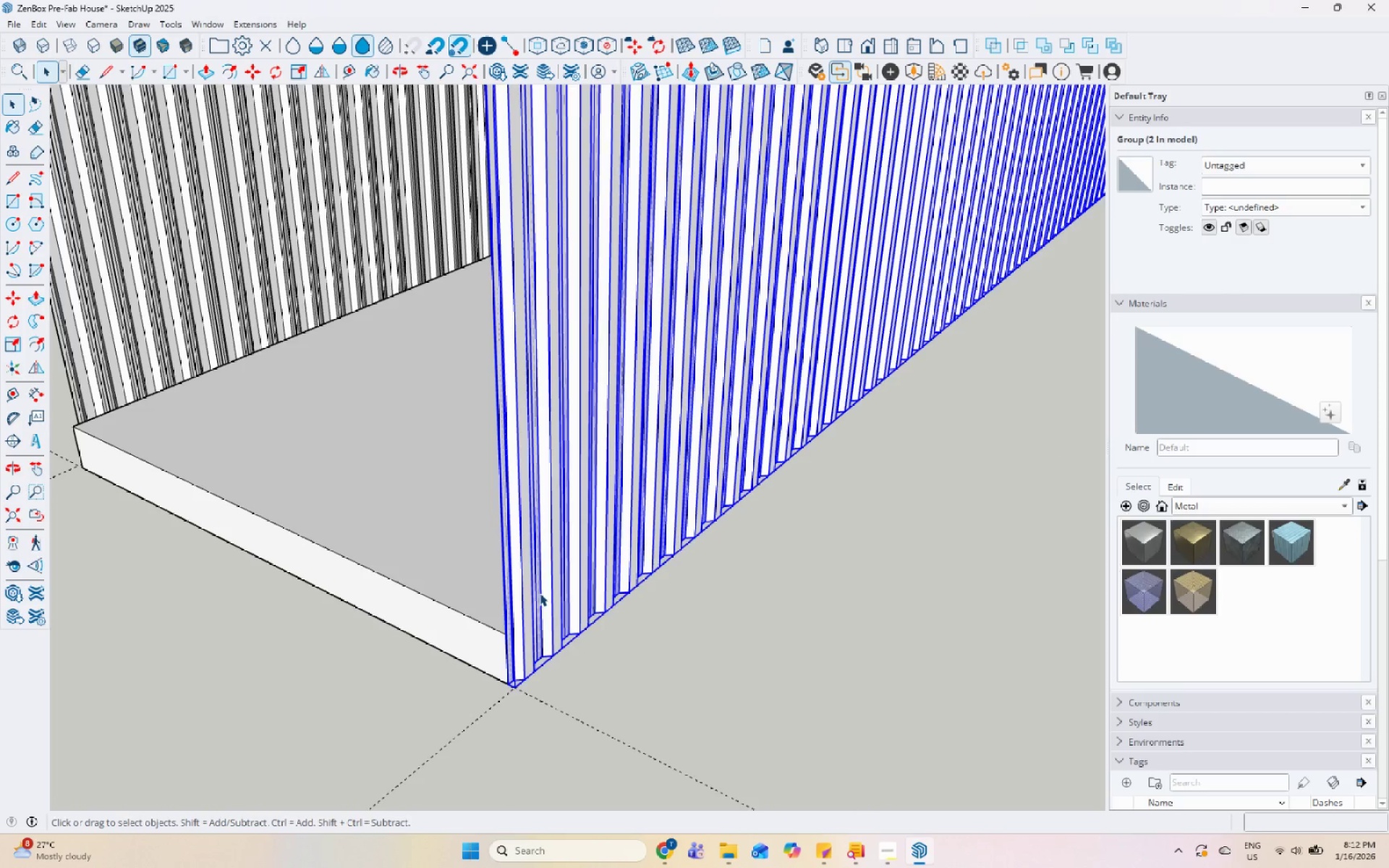 
right_click([540, 593])
 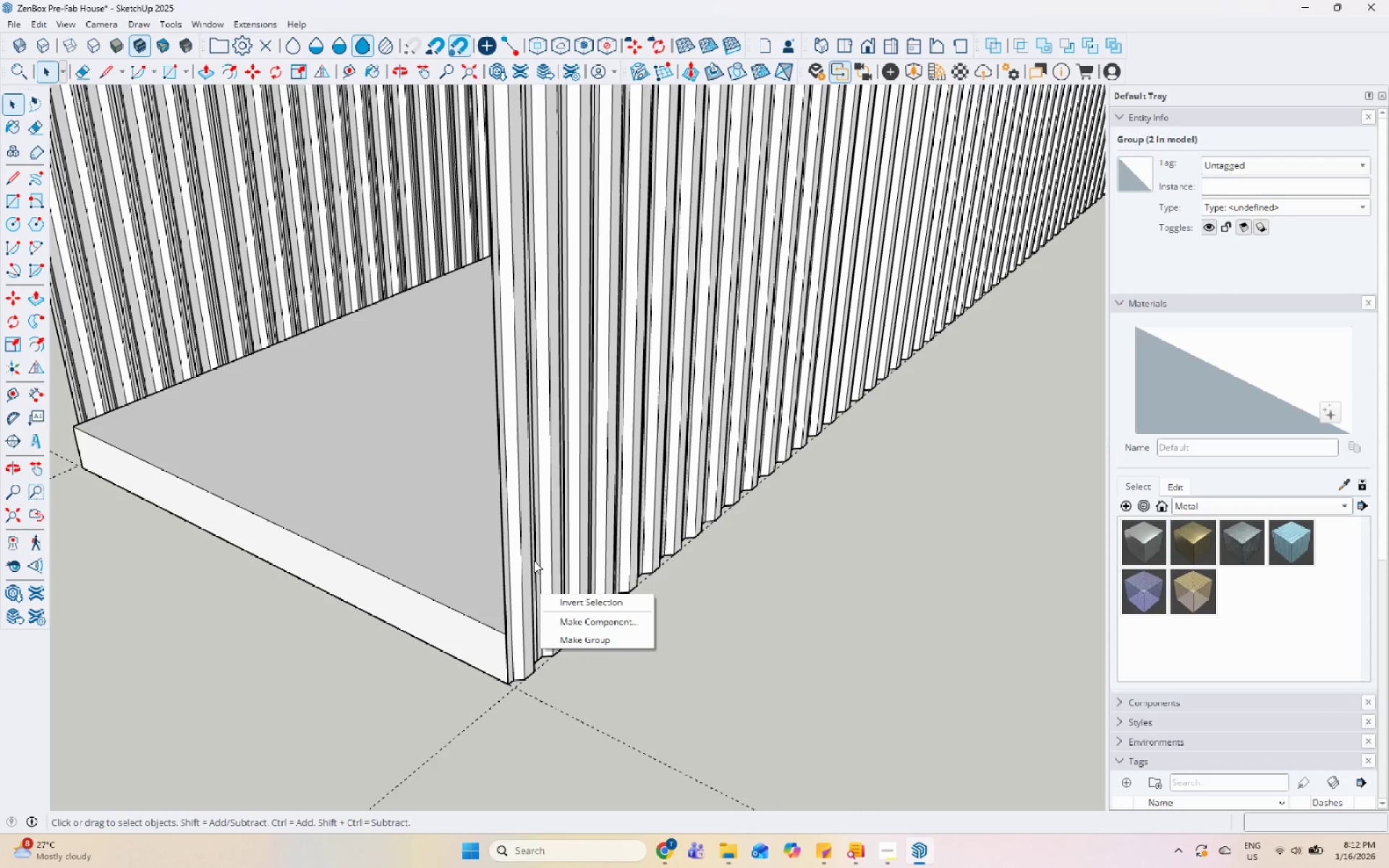 
scroll: coordinate [540, 593], scroll_direction: up, amount: 10.0
 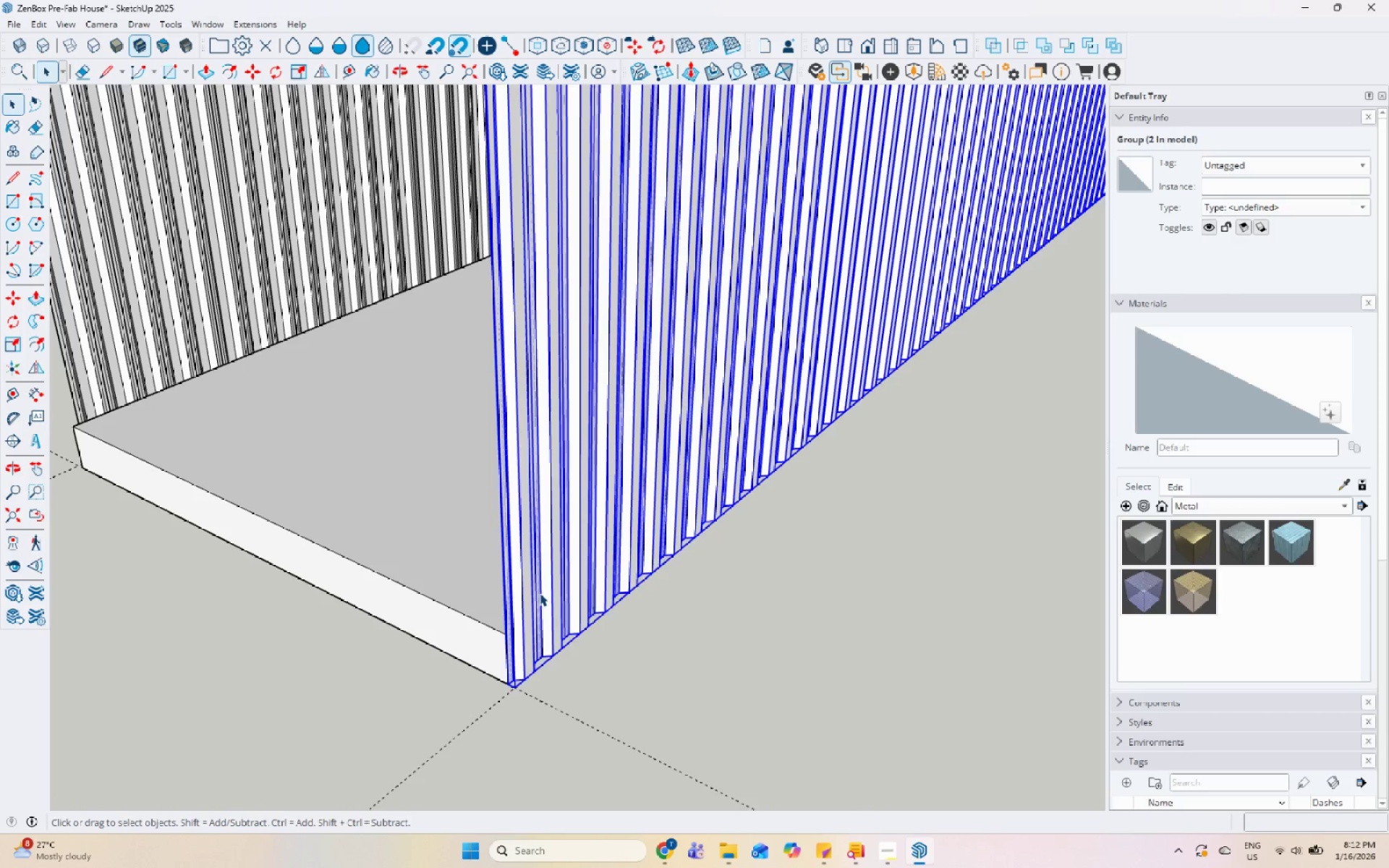 
left_click([554, 493])
 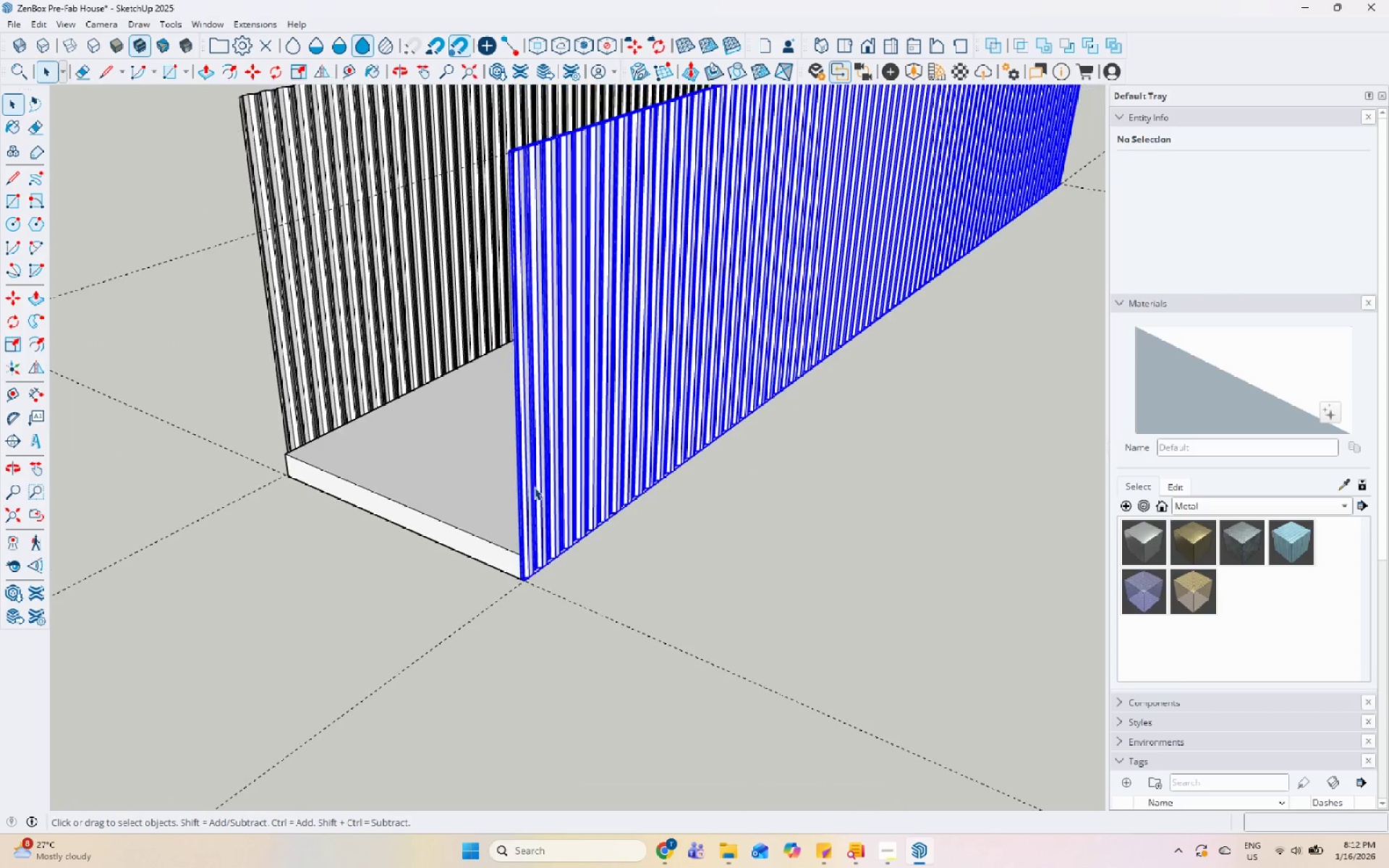 
key(M)
 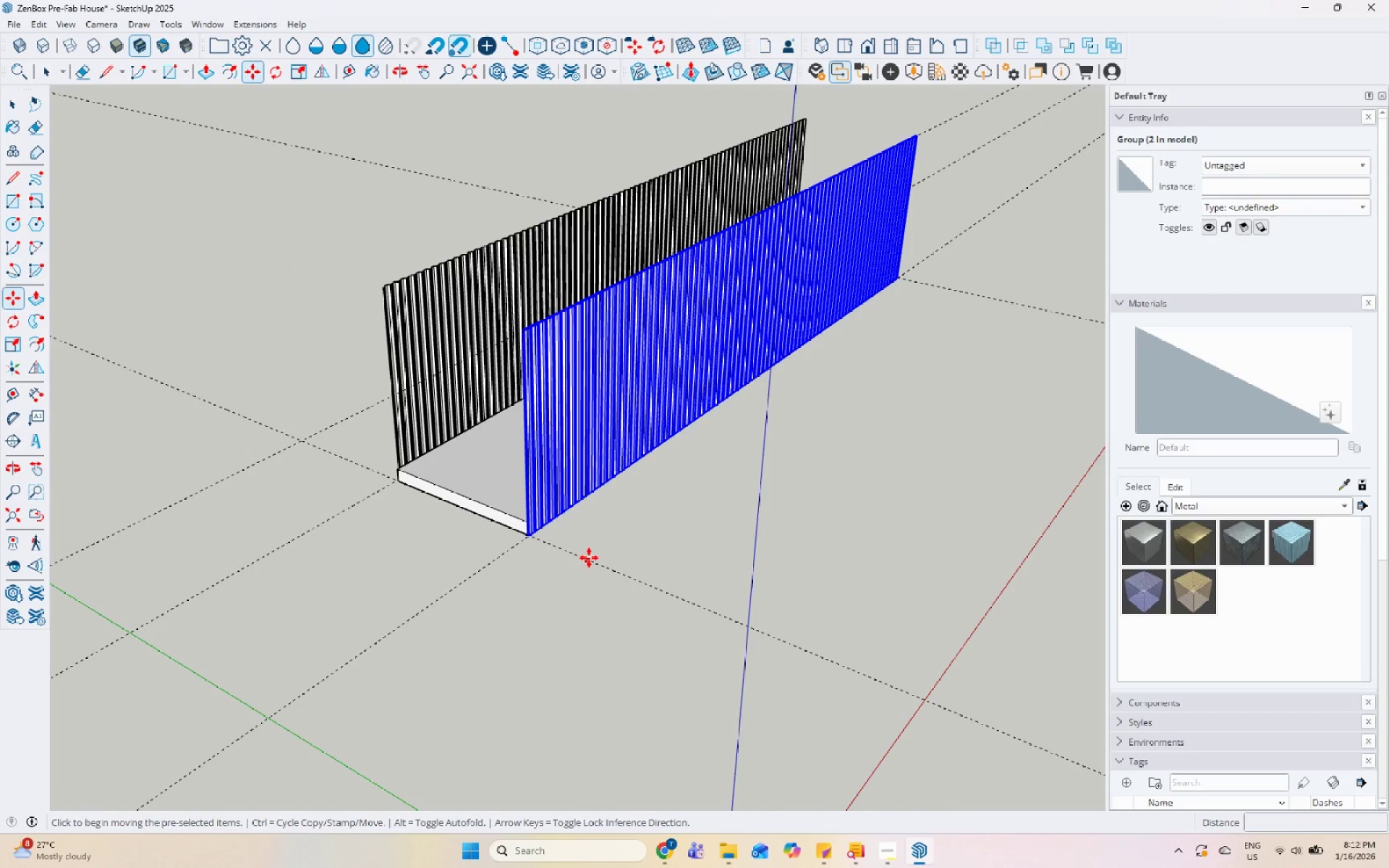 
scroll: coordinate [534, 488], scroll_direction: down, amount: 19.0
 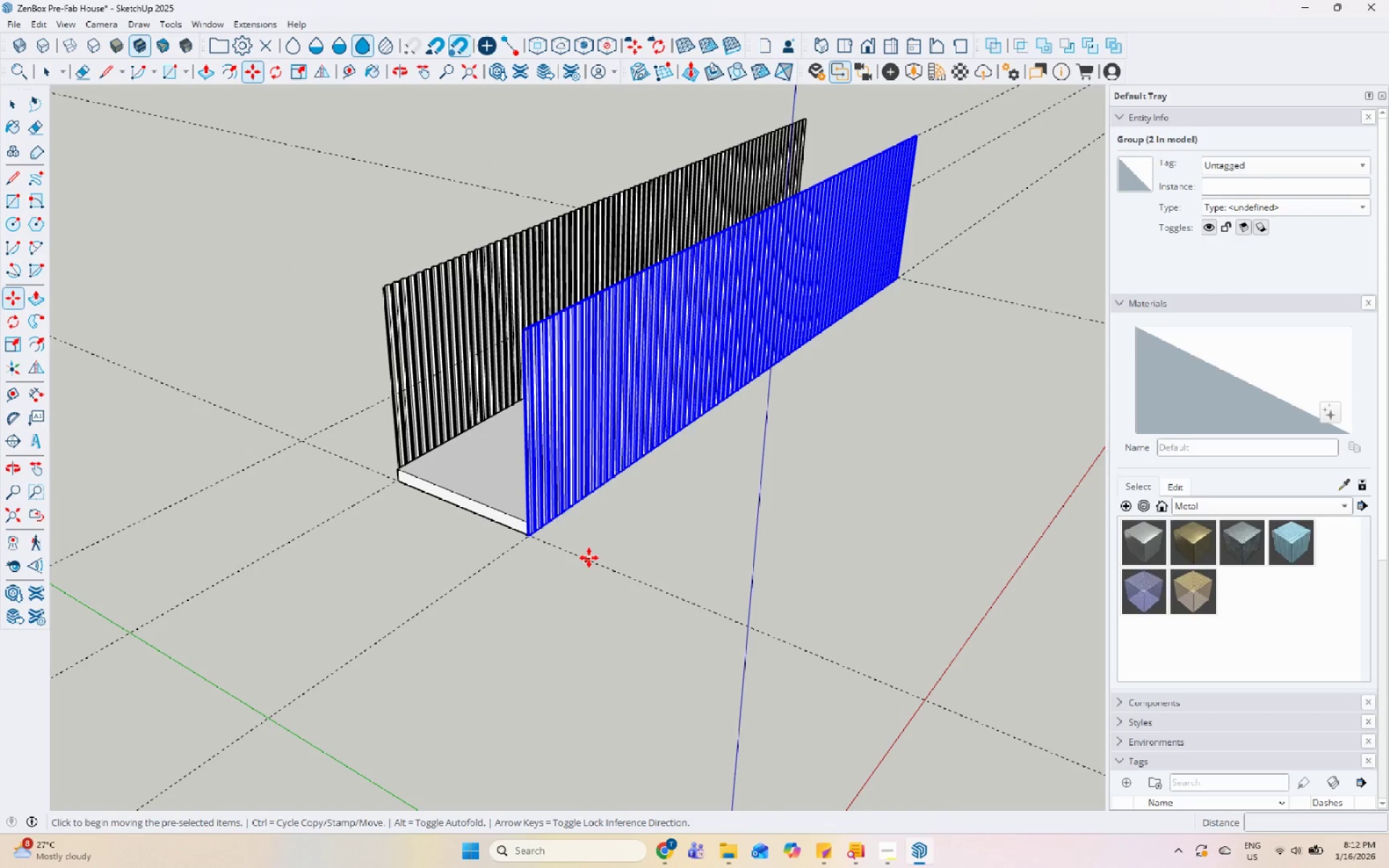 
key(Control+ControlLeft)
 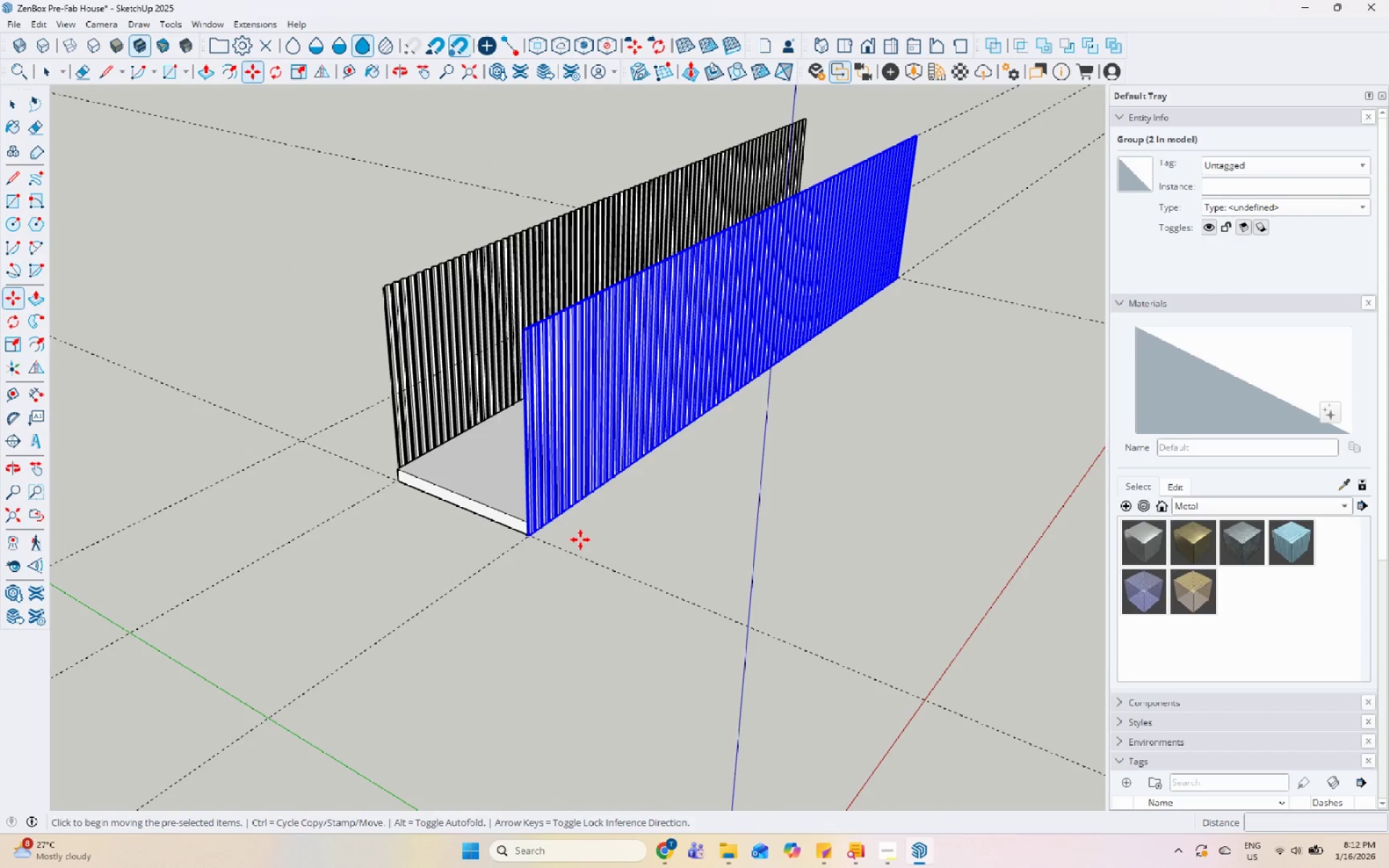 
left_click([580, 539])
 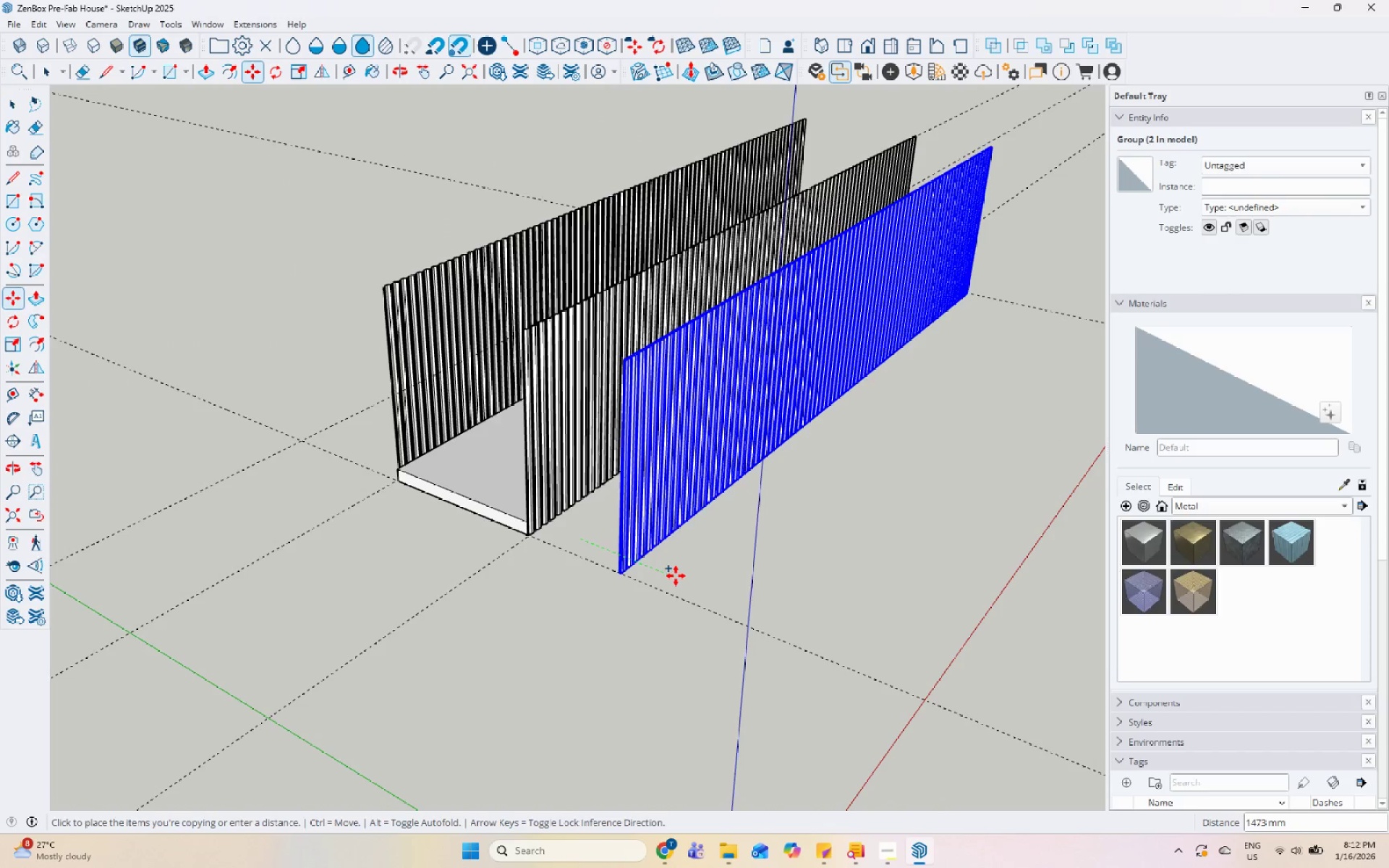 
key(Space)
 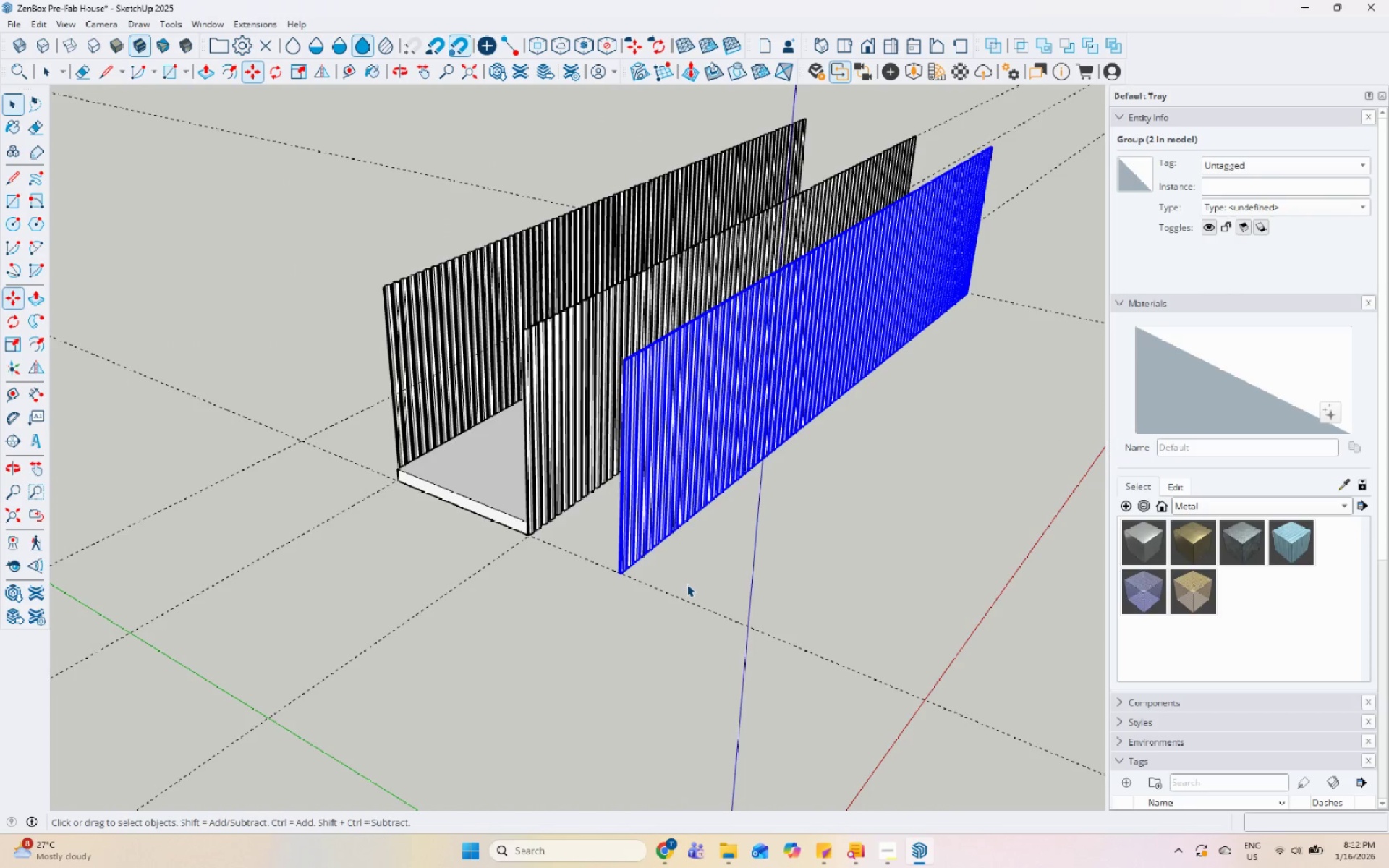 
scroll: coordinate [546, 542], scroll_direction: down, amount: 11.0
 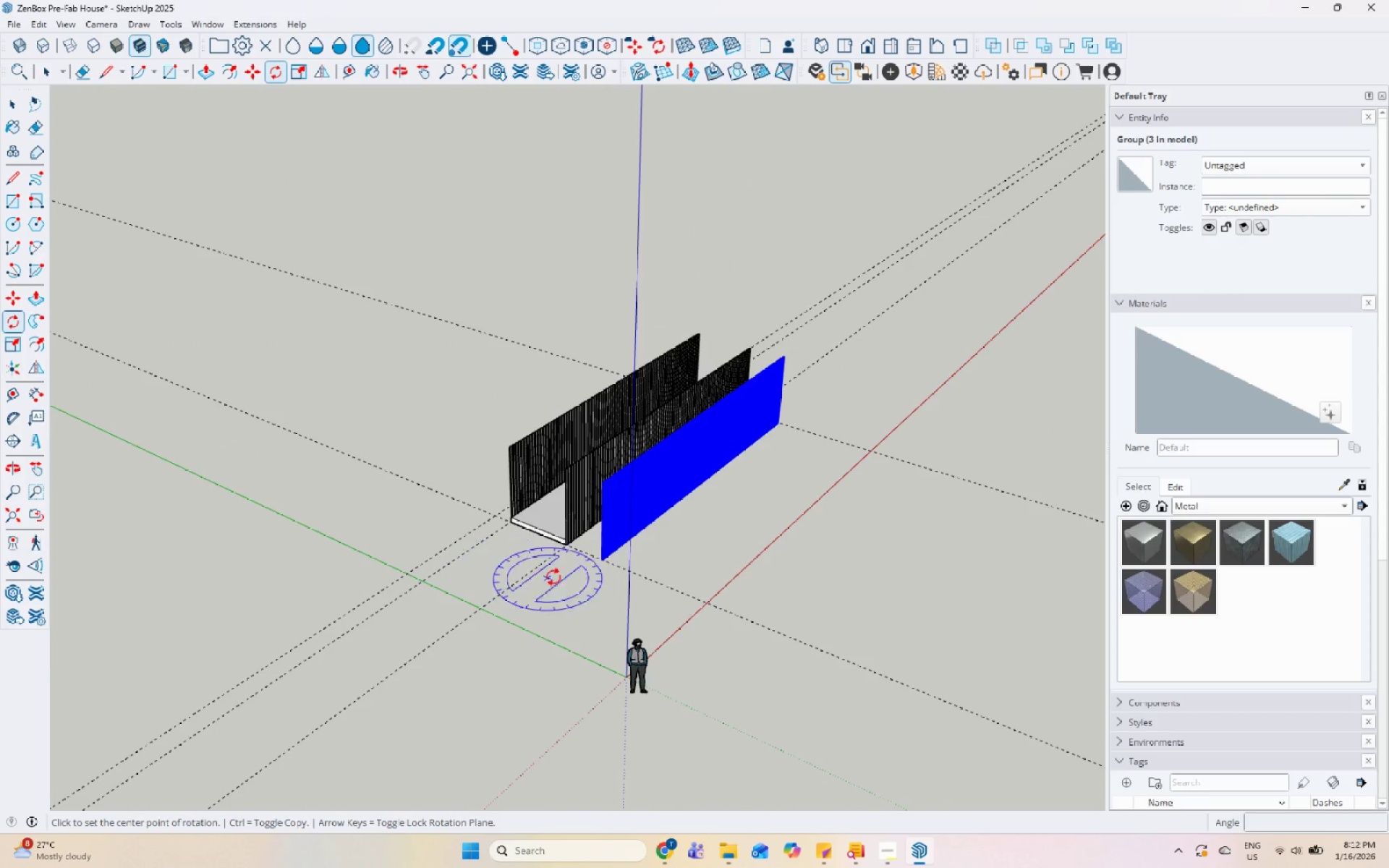 
double_click([718, 511])
 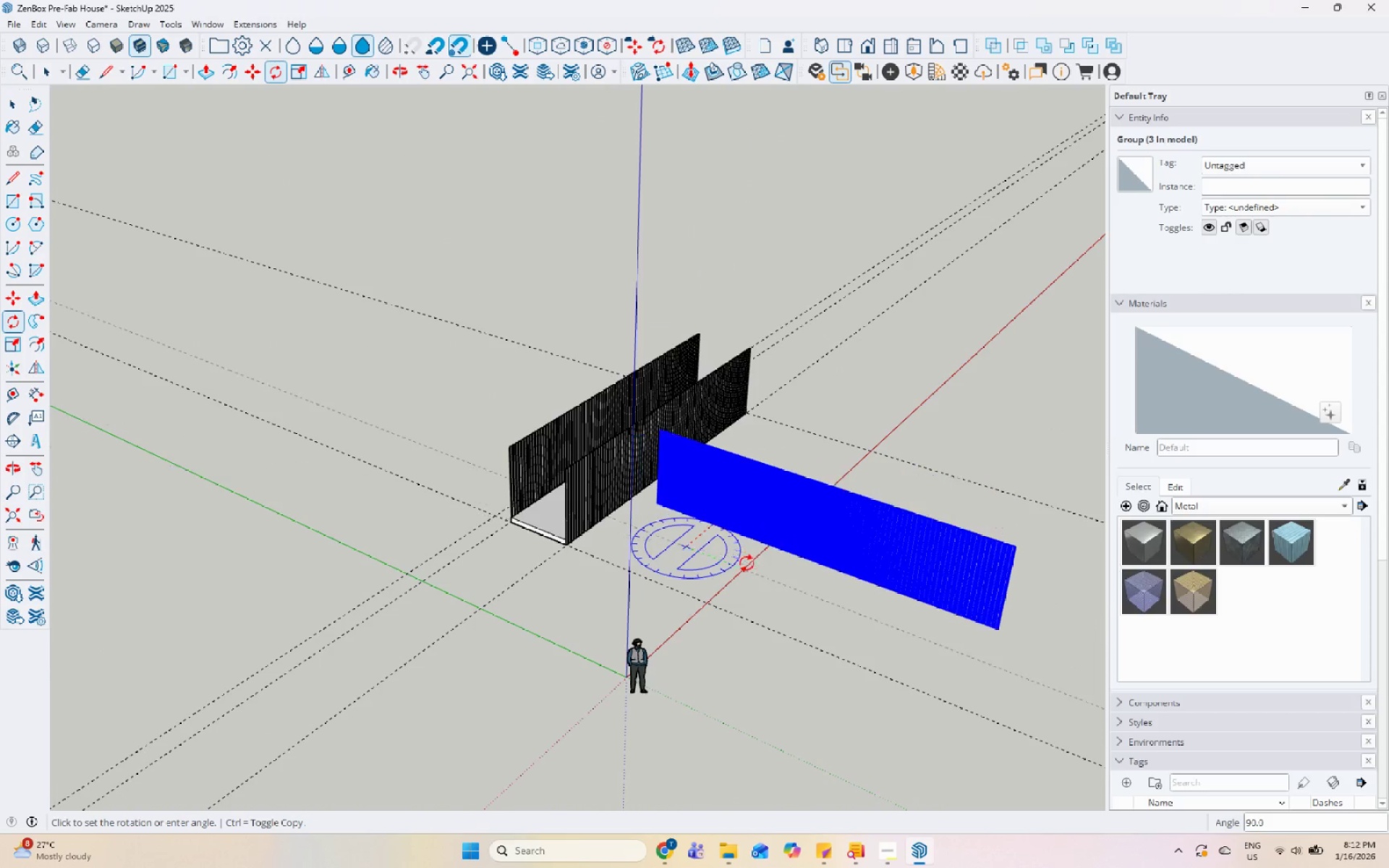 
left_click([744, 574])
 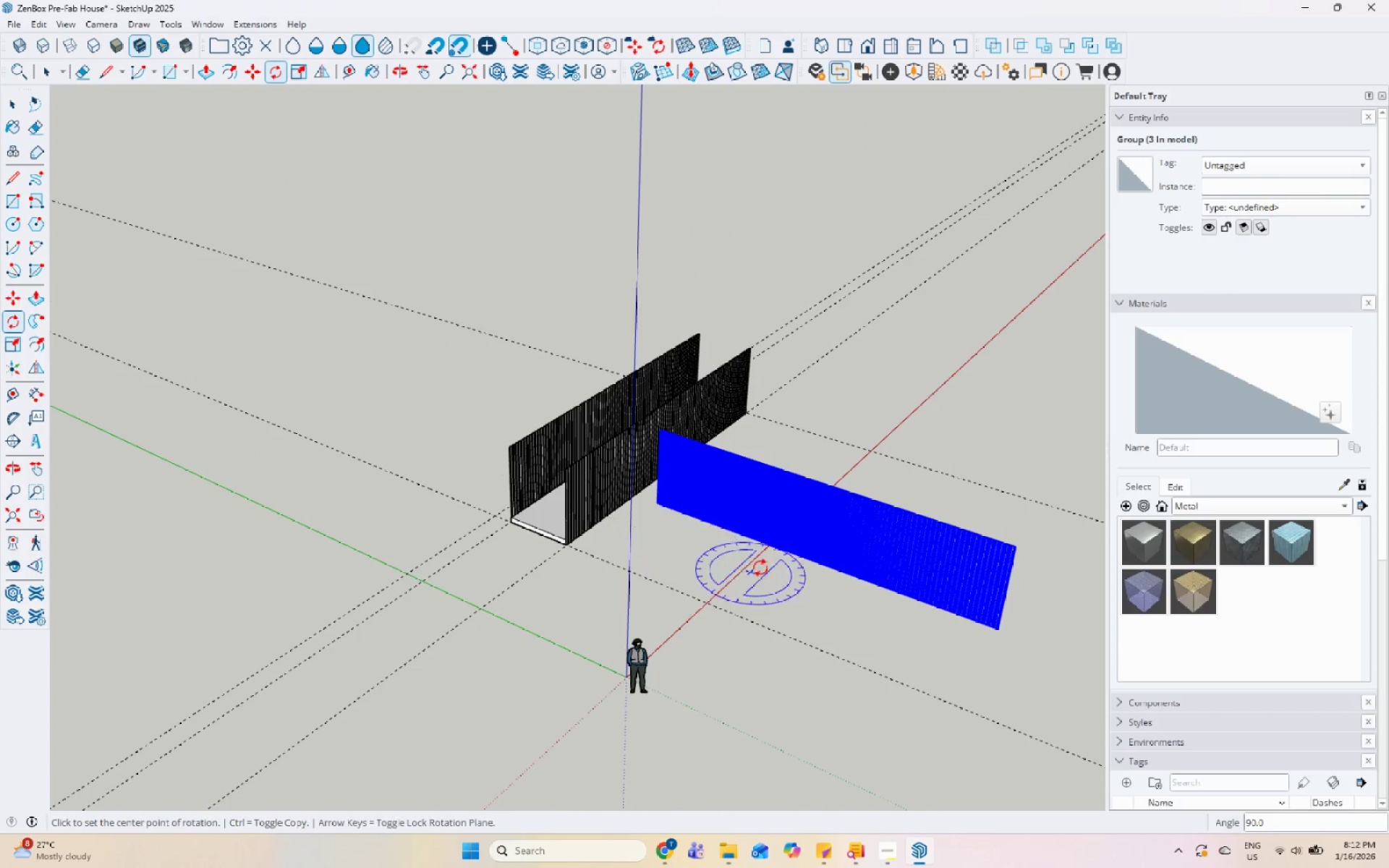 
key(Space)
 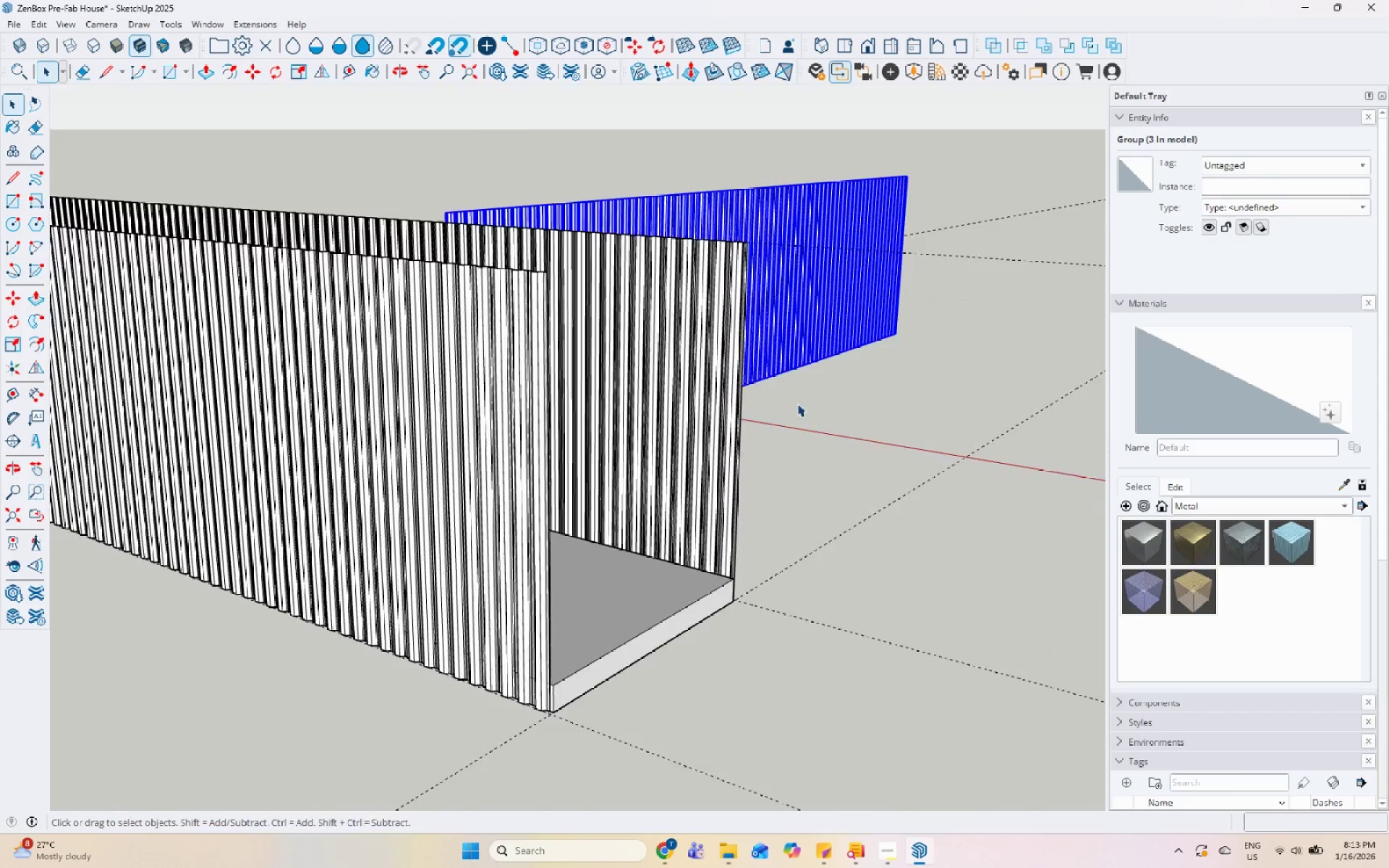 
scroll: coordinate [568, 239], scroll_direction: up, amount: 37.0
 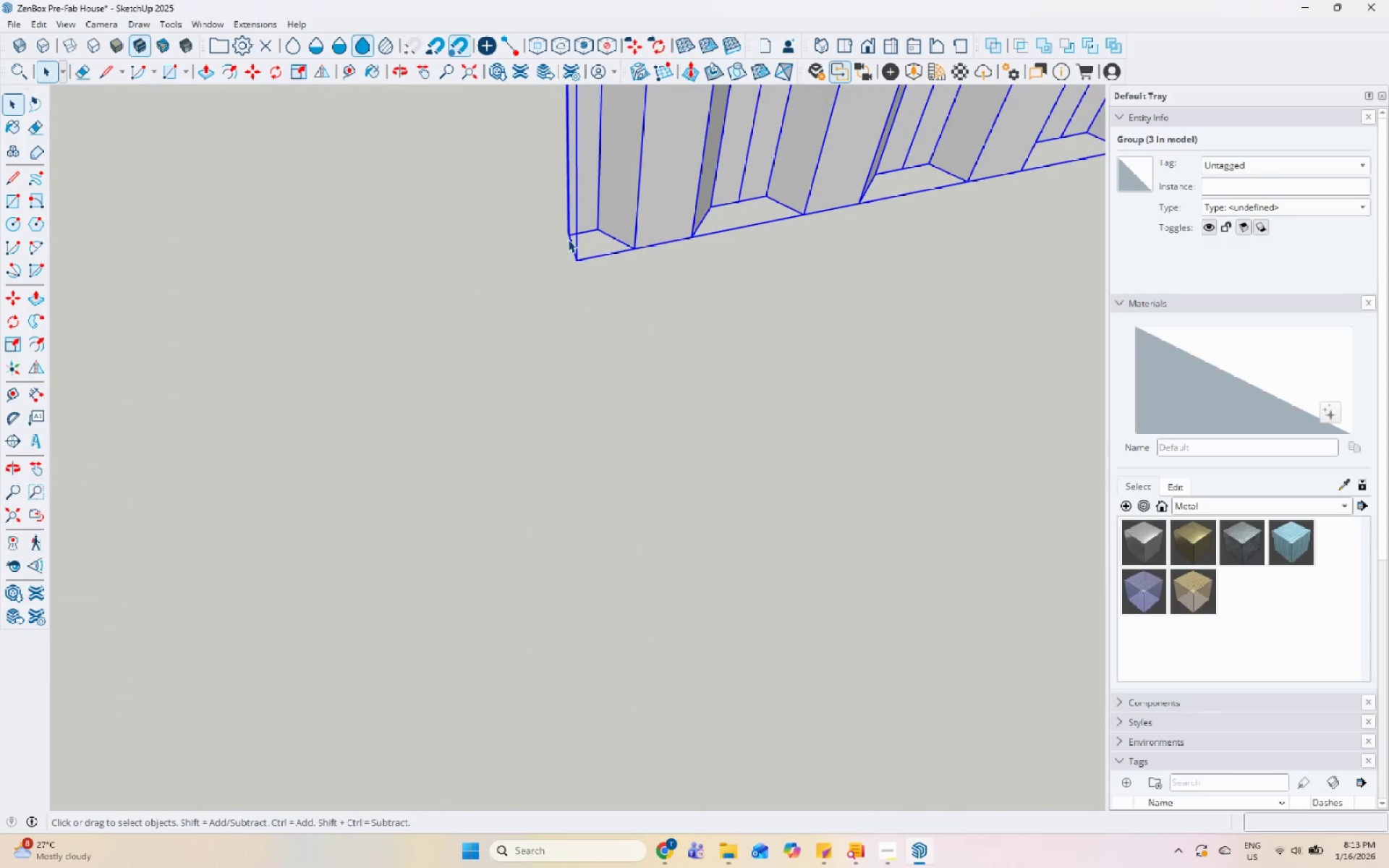 
key(M)
 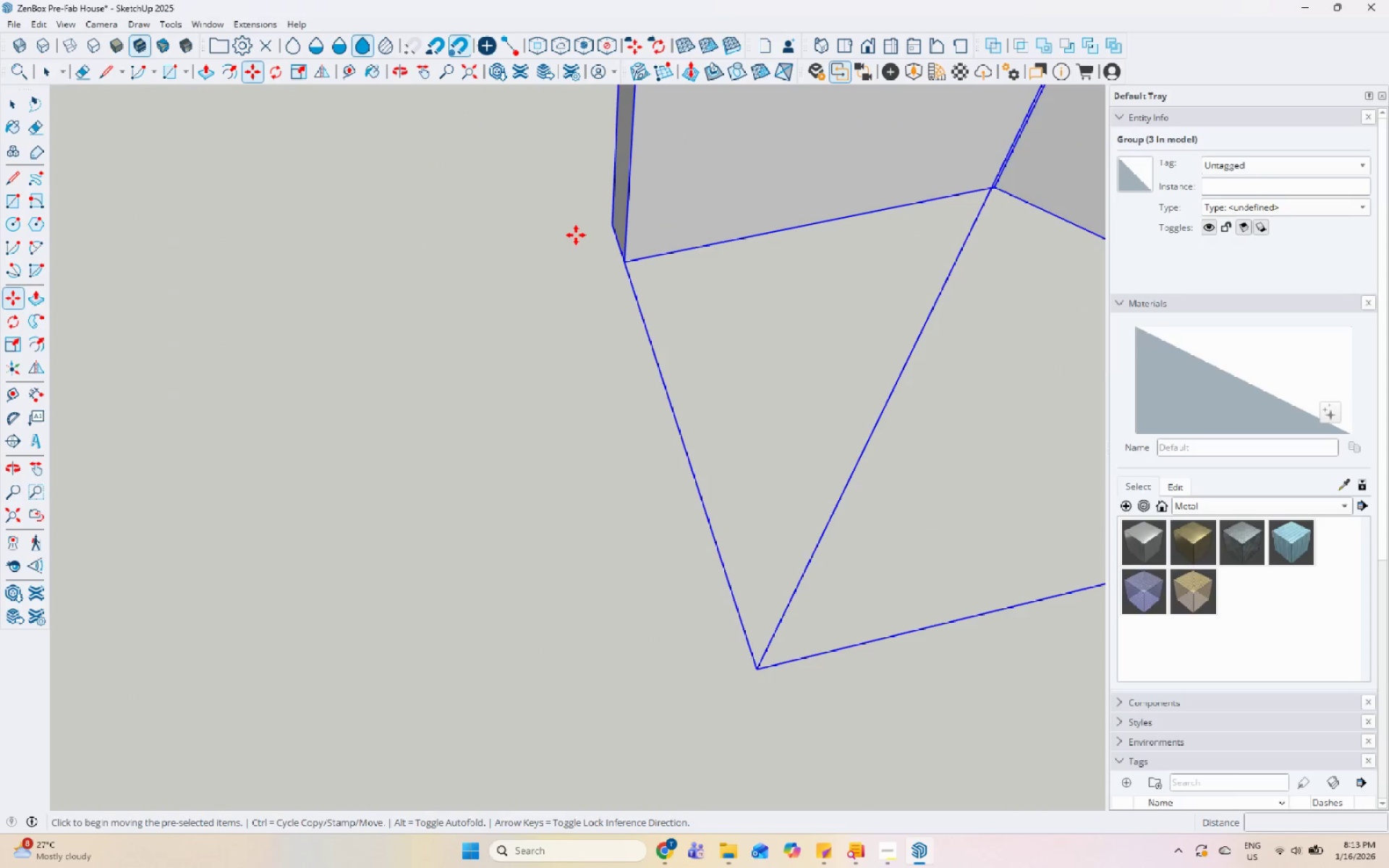 
scroll: coordinate [570, 234], scroll_direction: up, amount: 25.0
 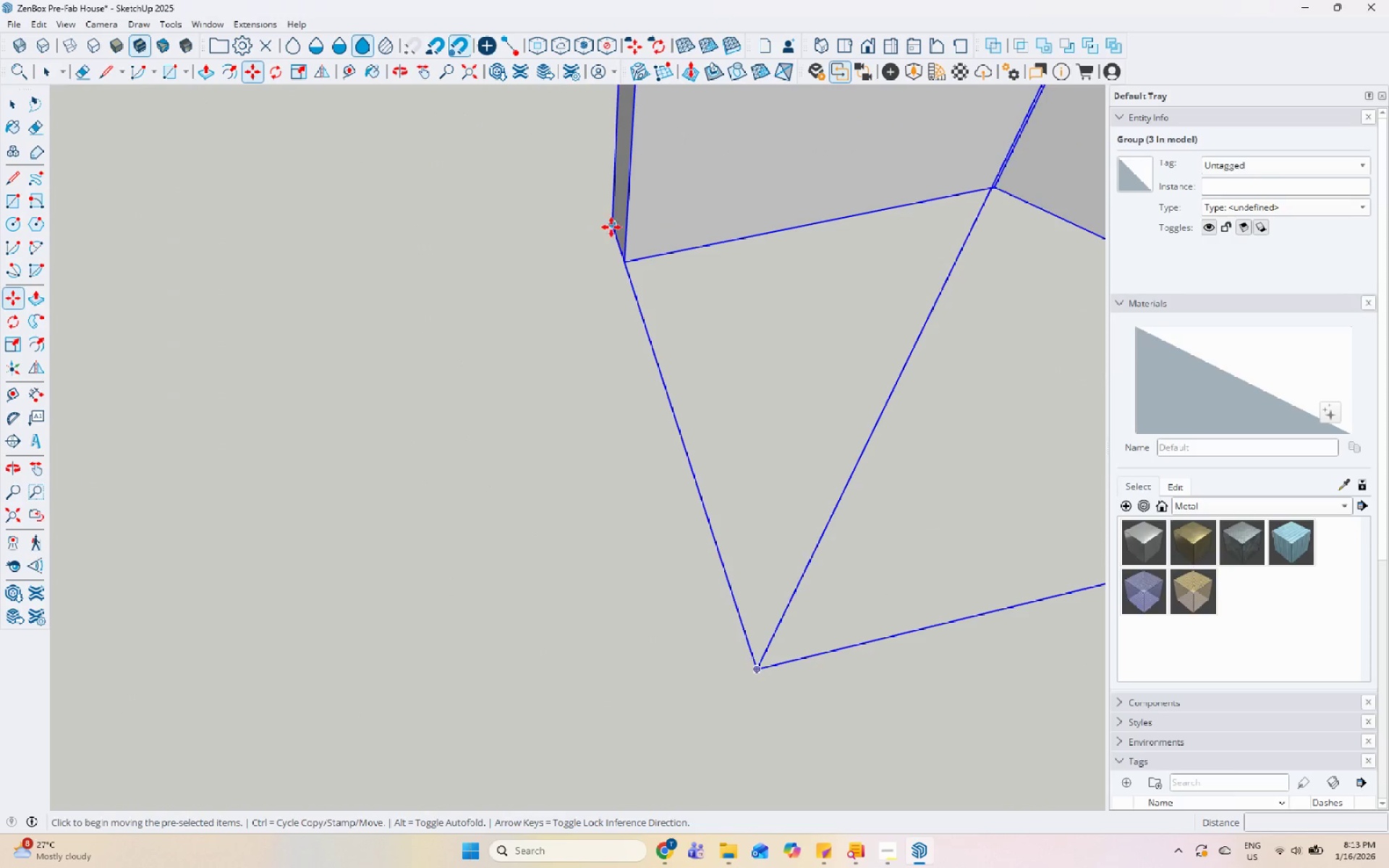 
left_click_drag(start_coordinate=[611, 227], to_coordinate=[579, 239])
 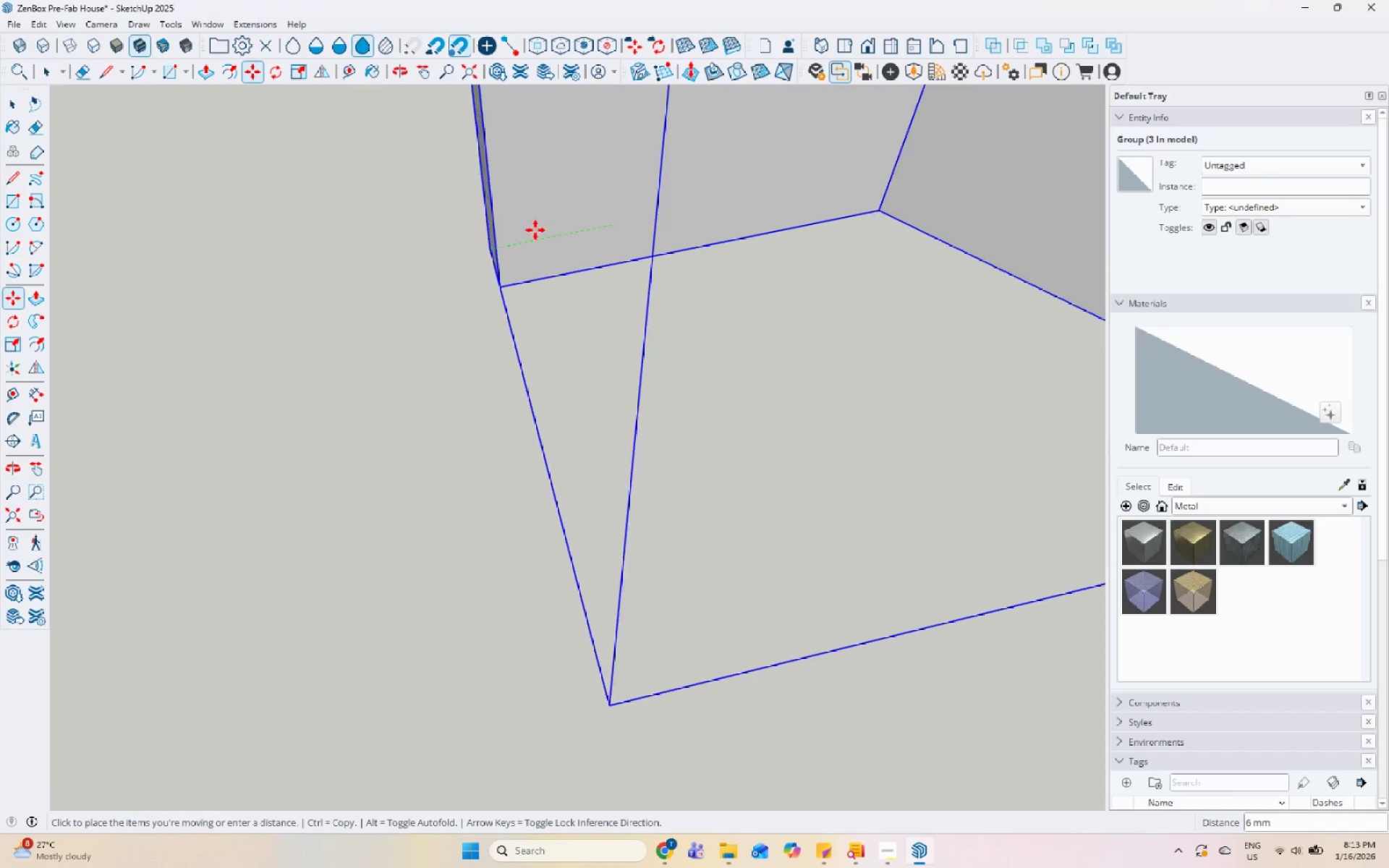 
scroll: coordinate [626, 480], scroll_direction: down, amount: 50.0
 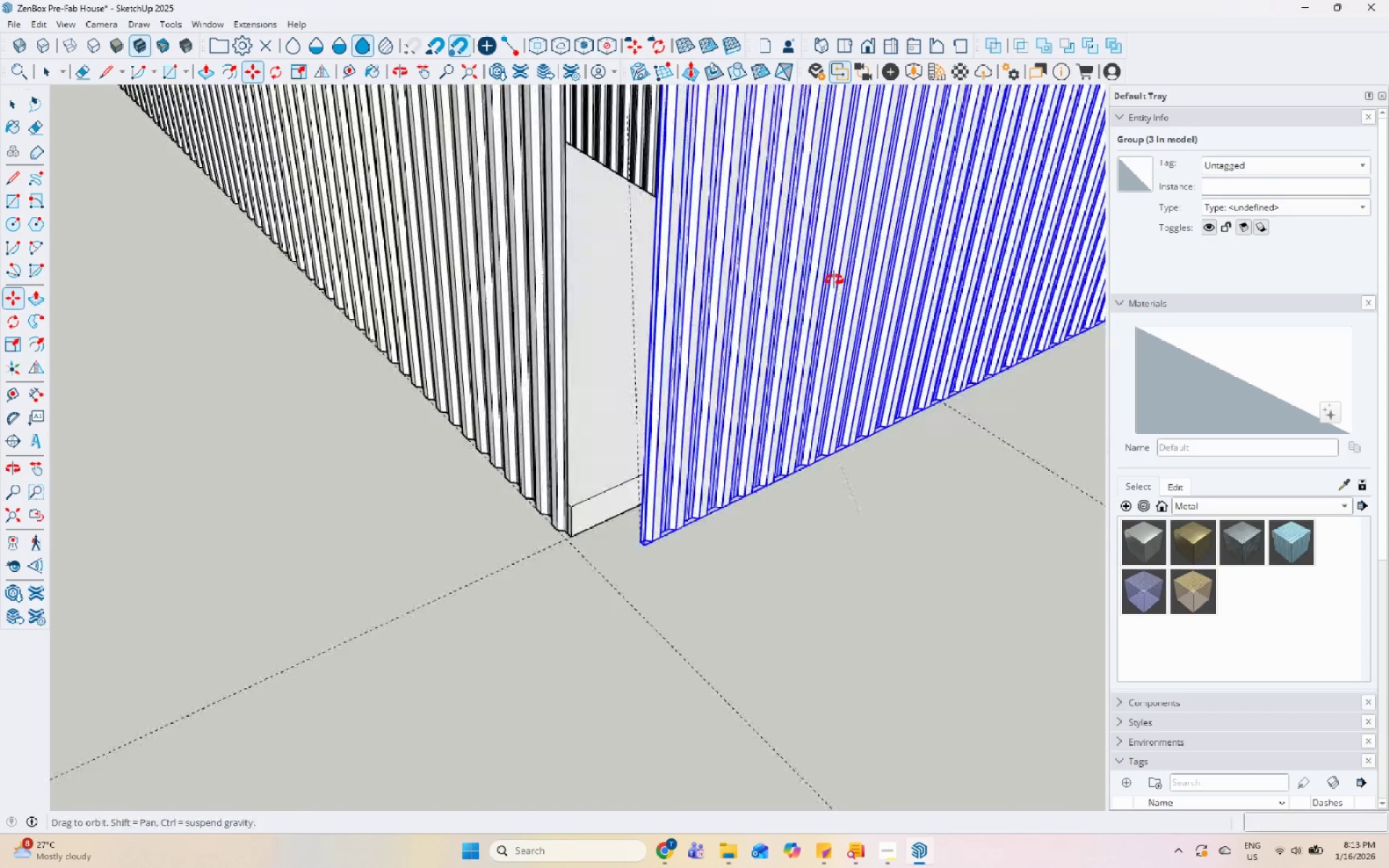 
scroll: coordinate [598, 516], scroll_direction: up, amount: 16.0
 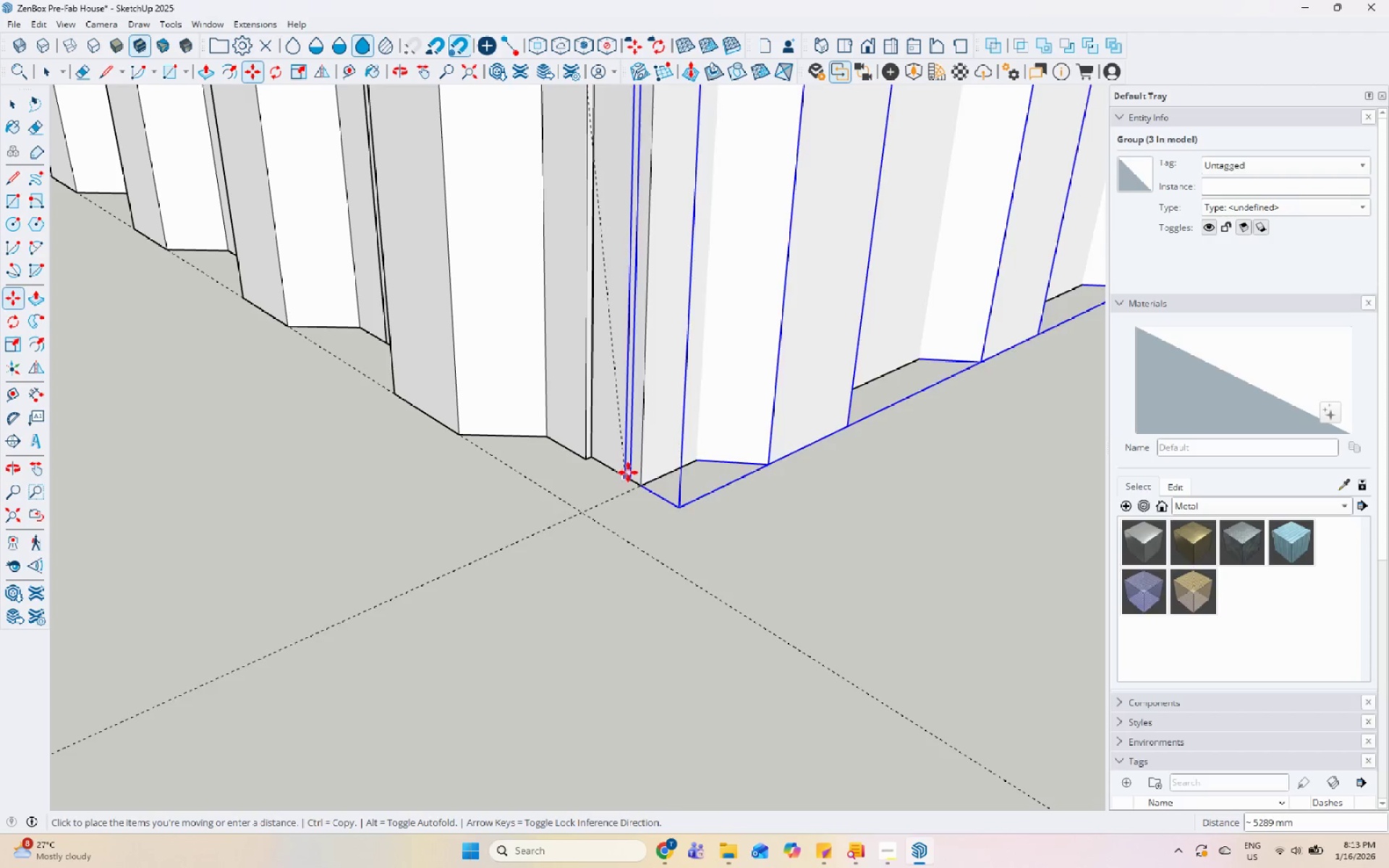 
left_click([640, 480])
 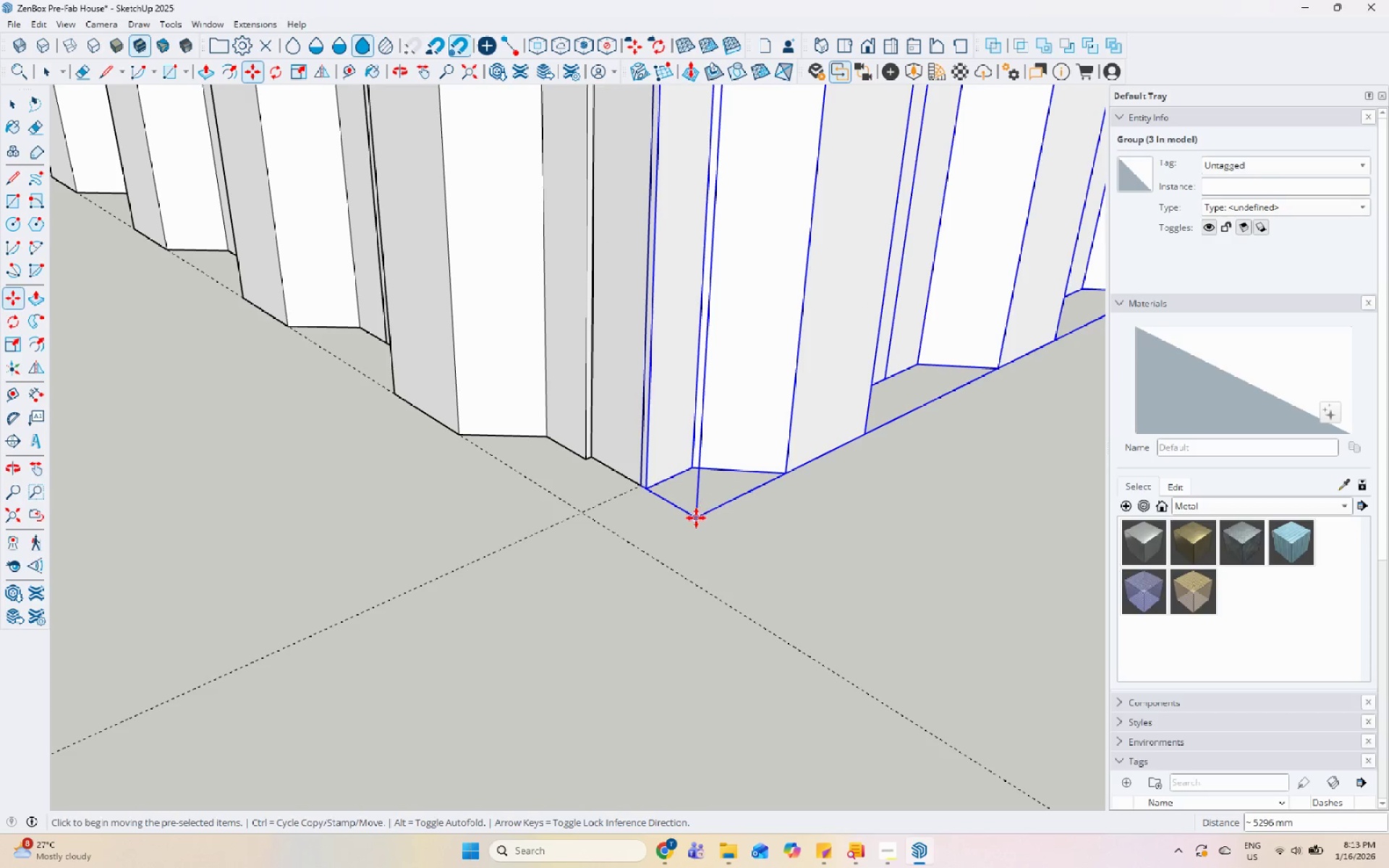 
left_click_drag(start_coordinate=[700, 513], to_coordinate=[694, 513])
 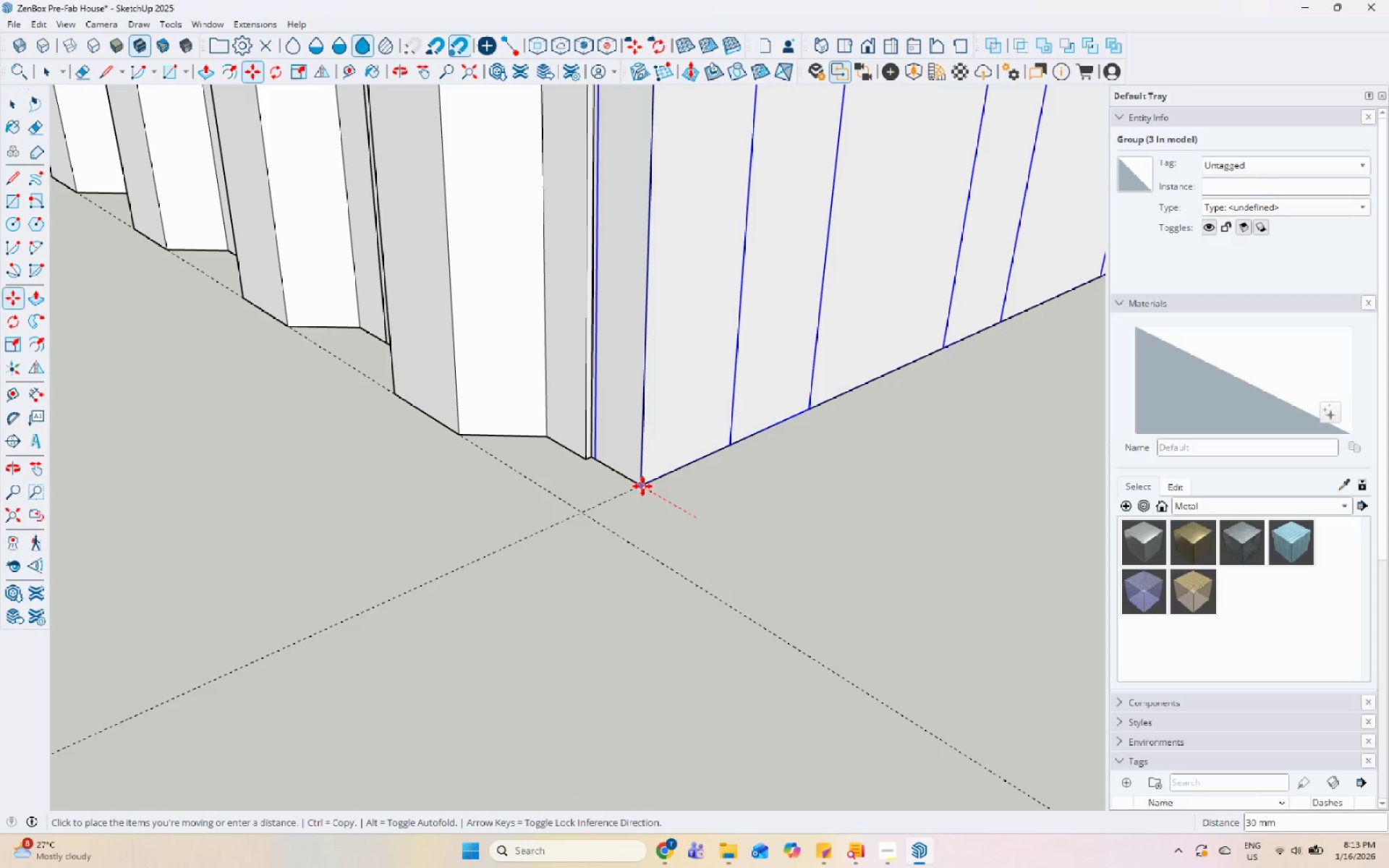 
left_click([642, 486])
 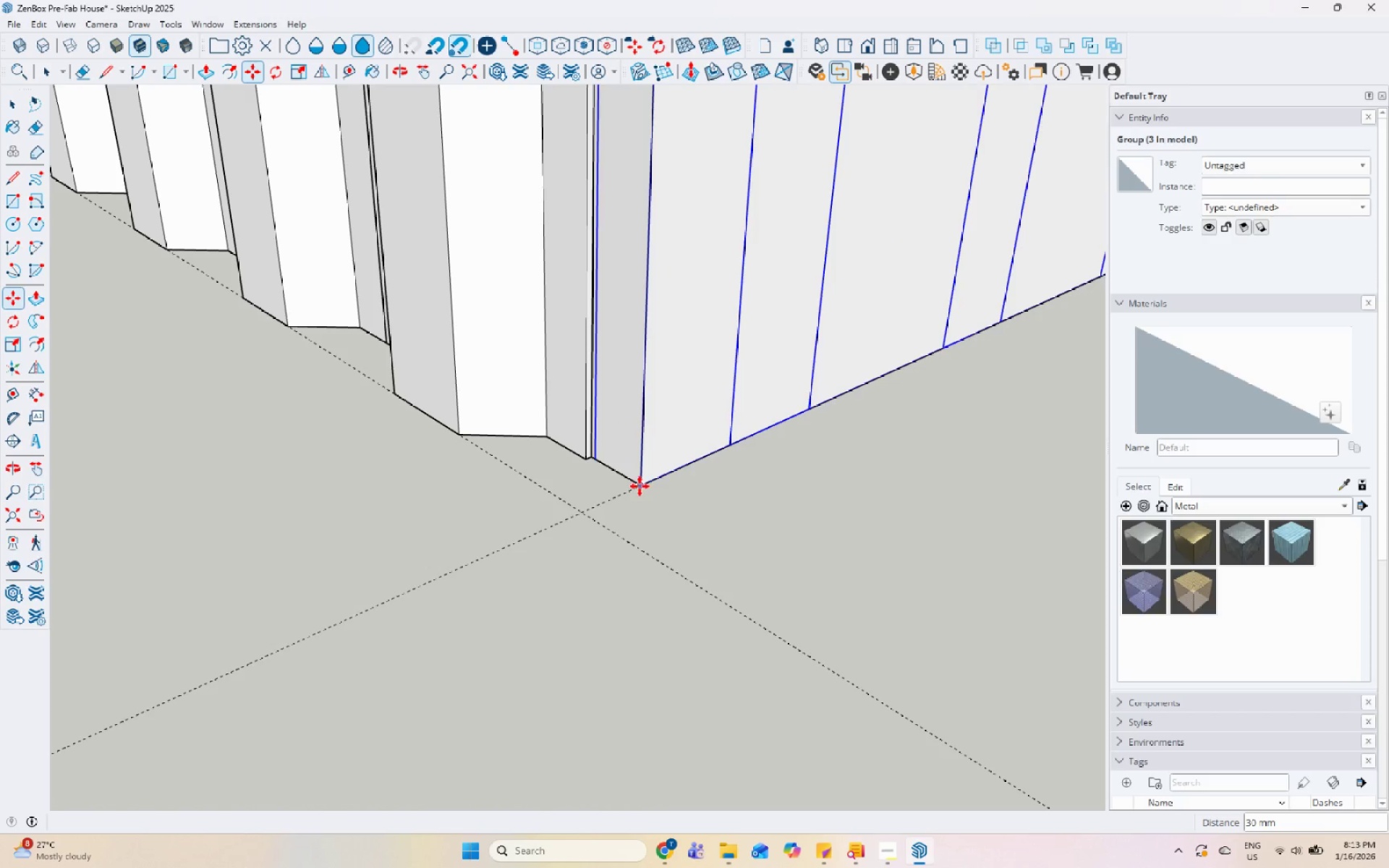 
key(Space)
 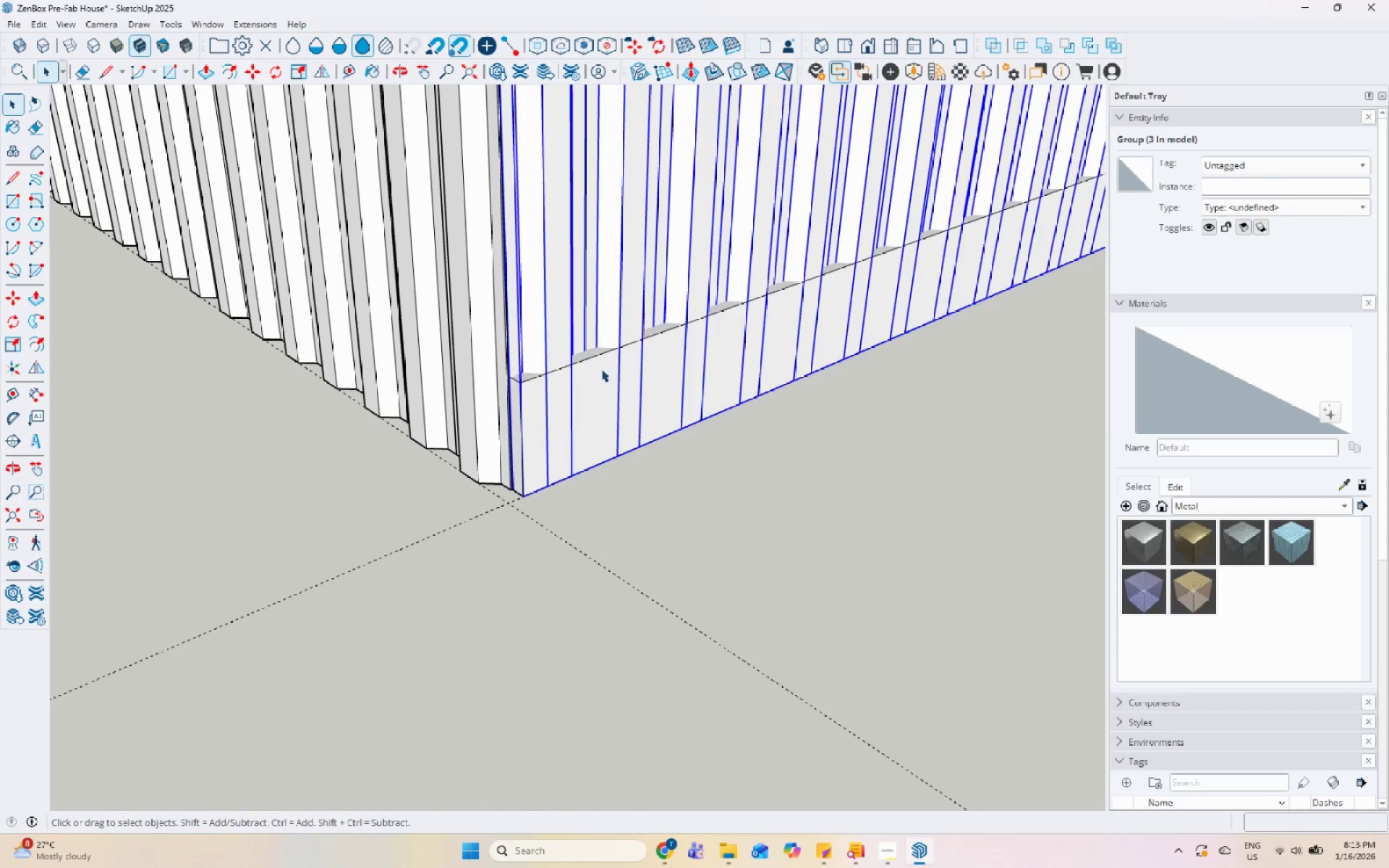 
scroll: coordinate [483, 492], scroll_direction: down, amount: 15.0
 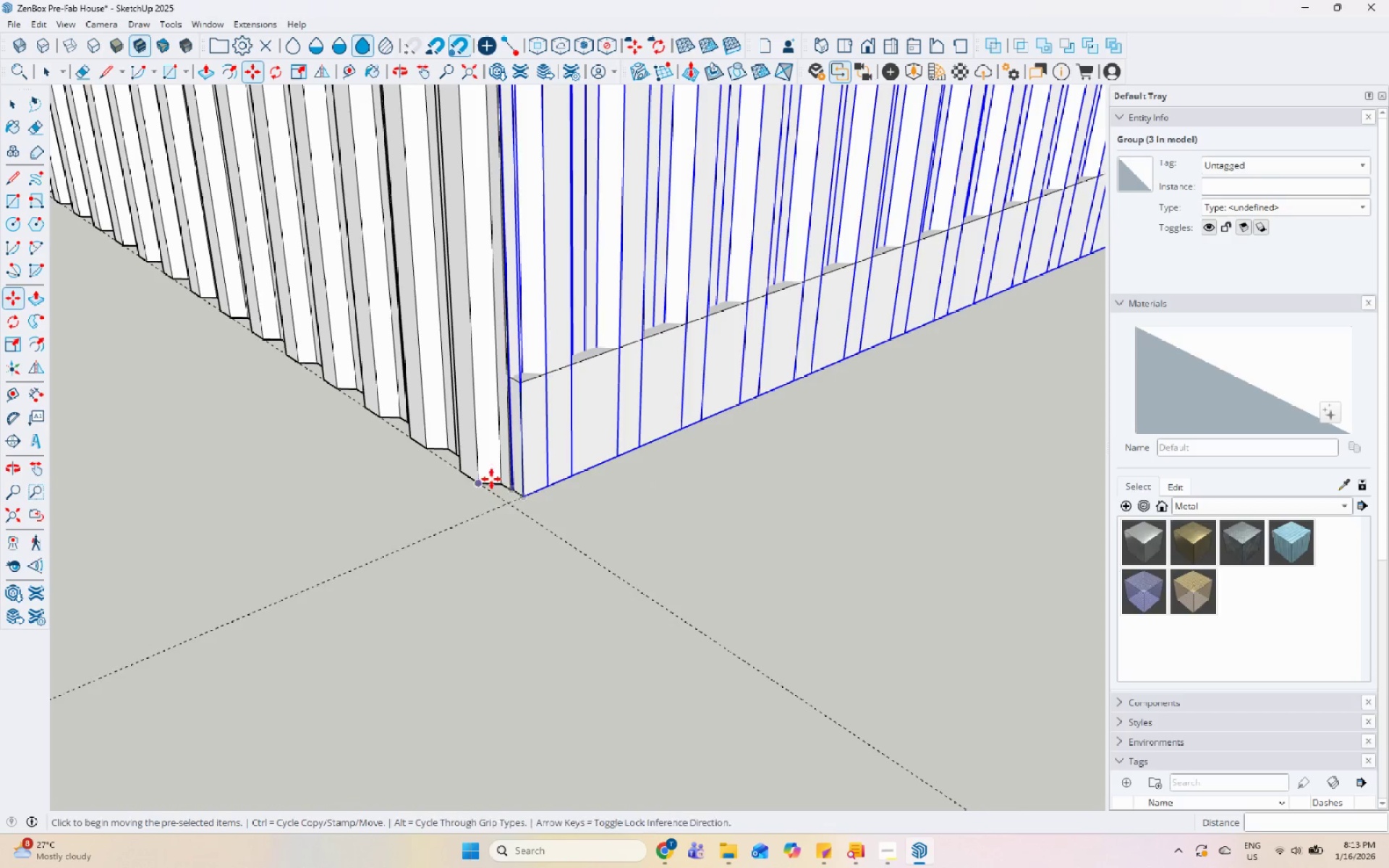 
double_click([600, 369])
 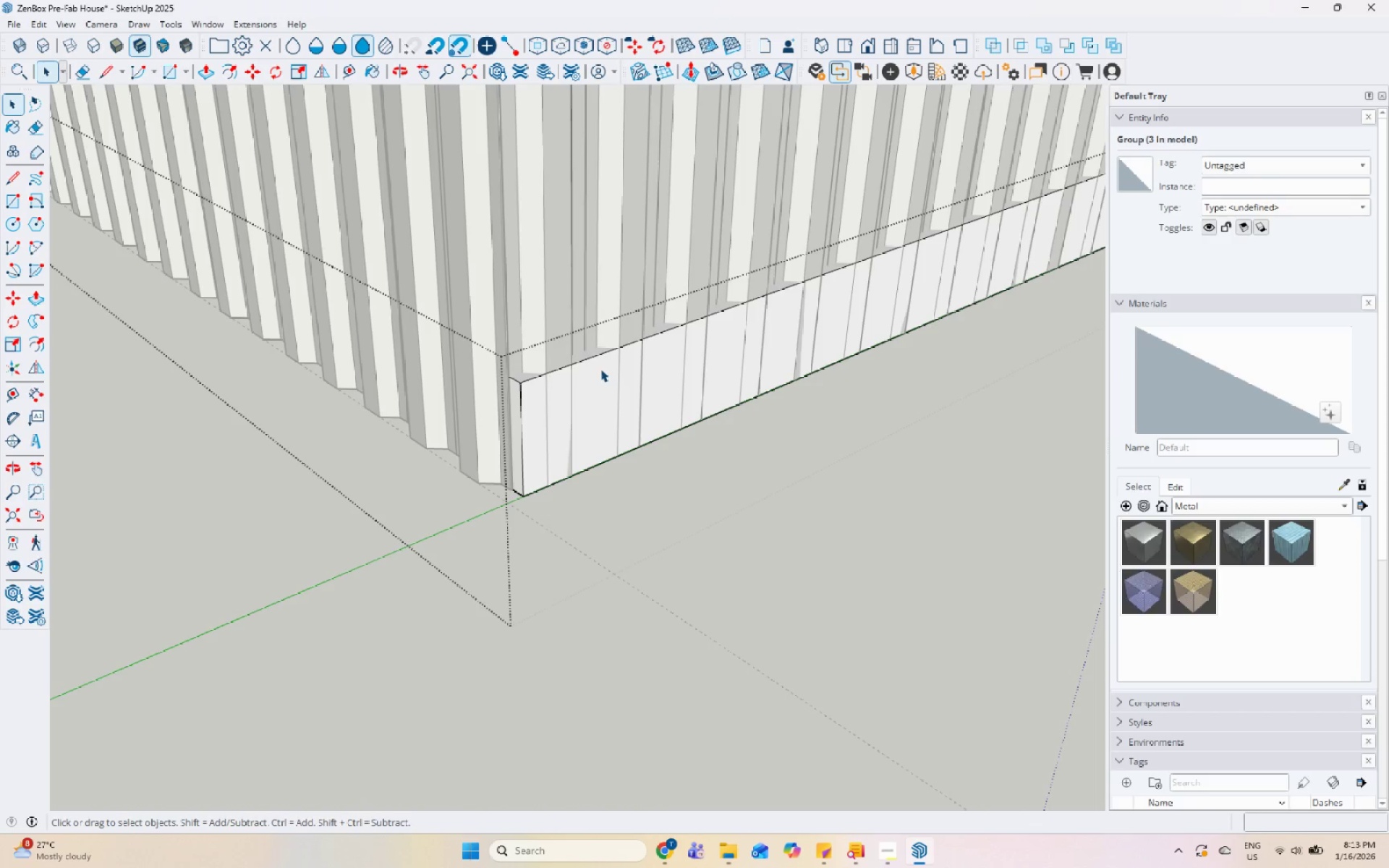 
triple_click([598, 365])
 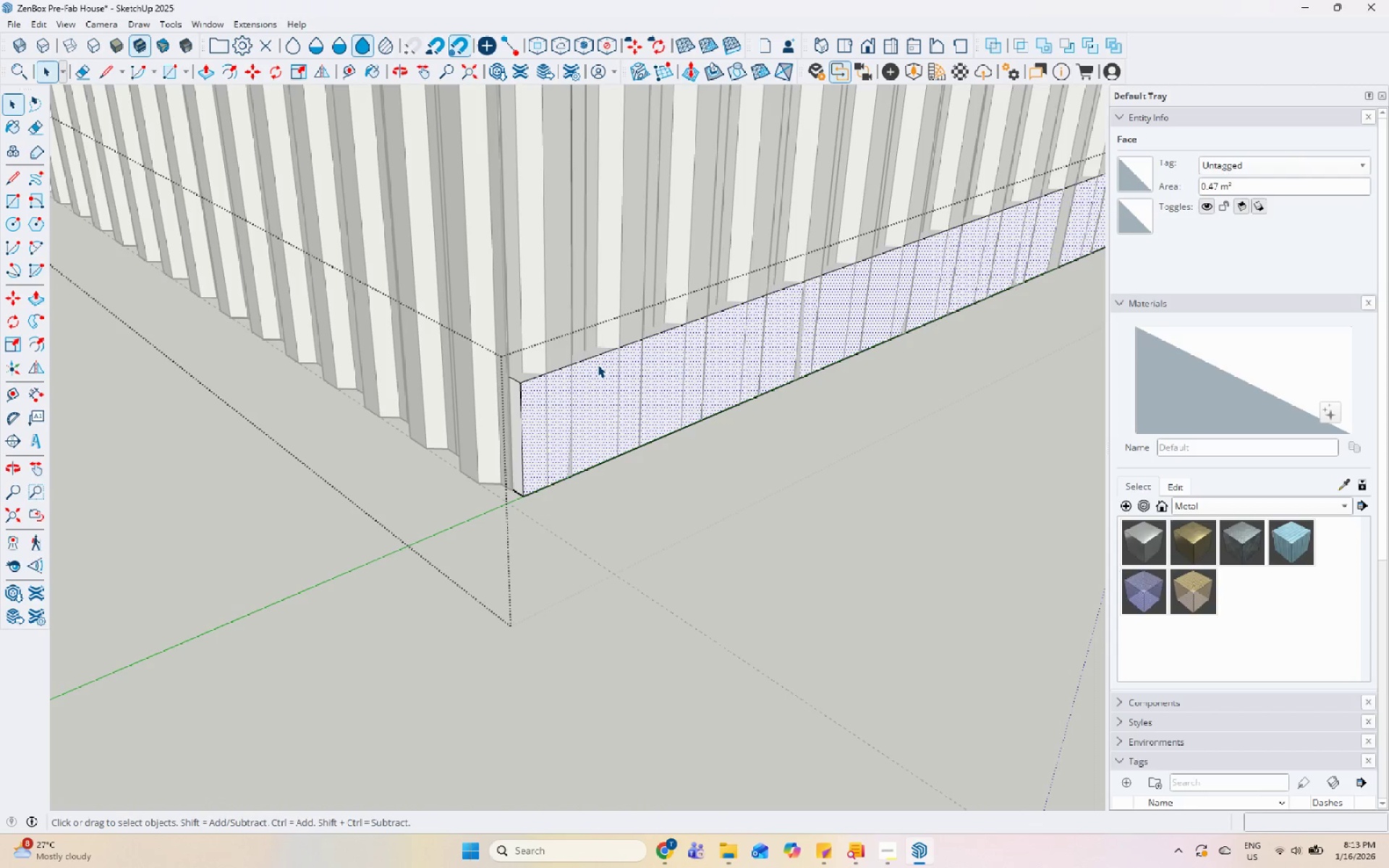 
key(P)
 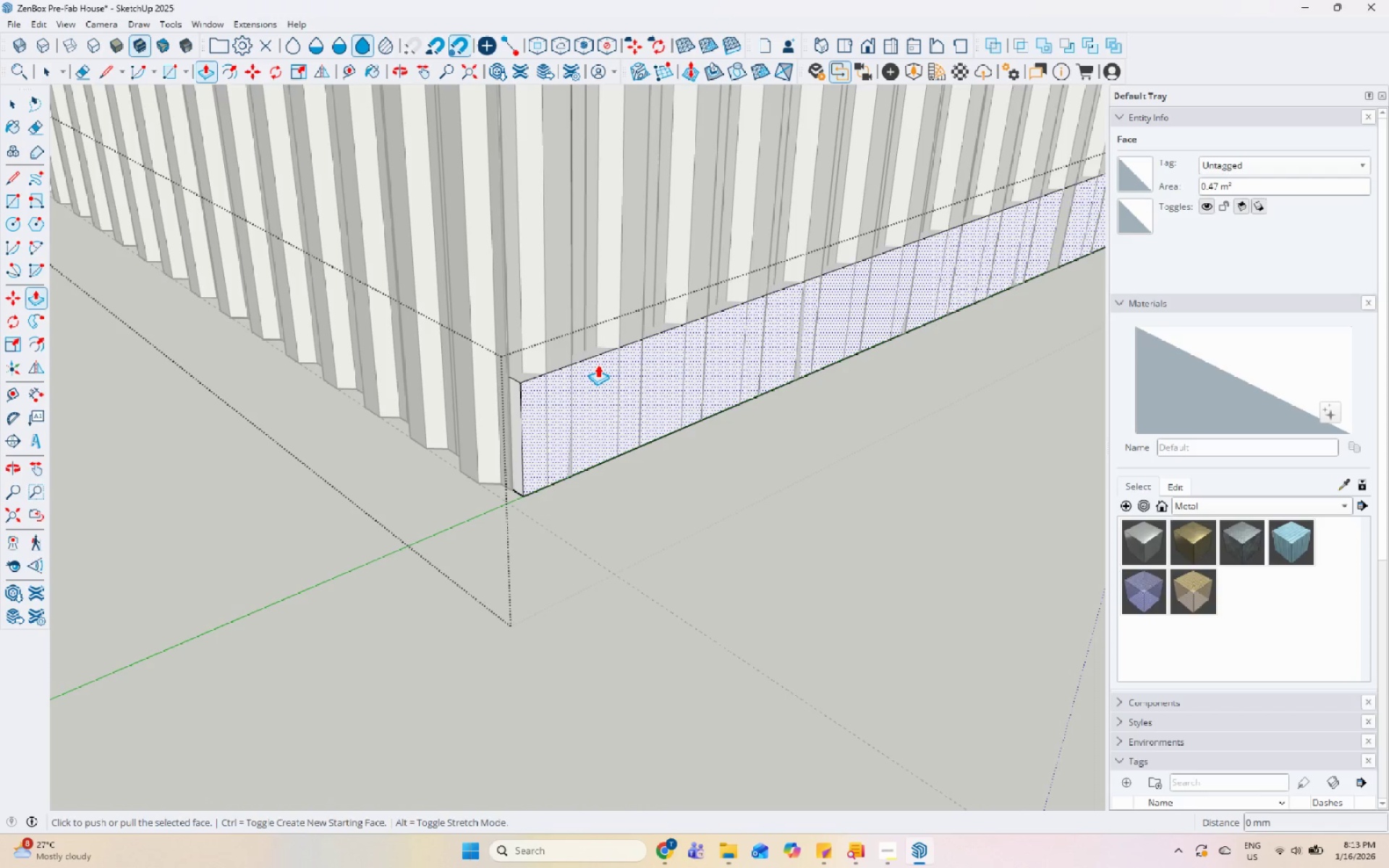 
left_click([598, 365])
 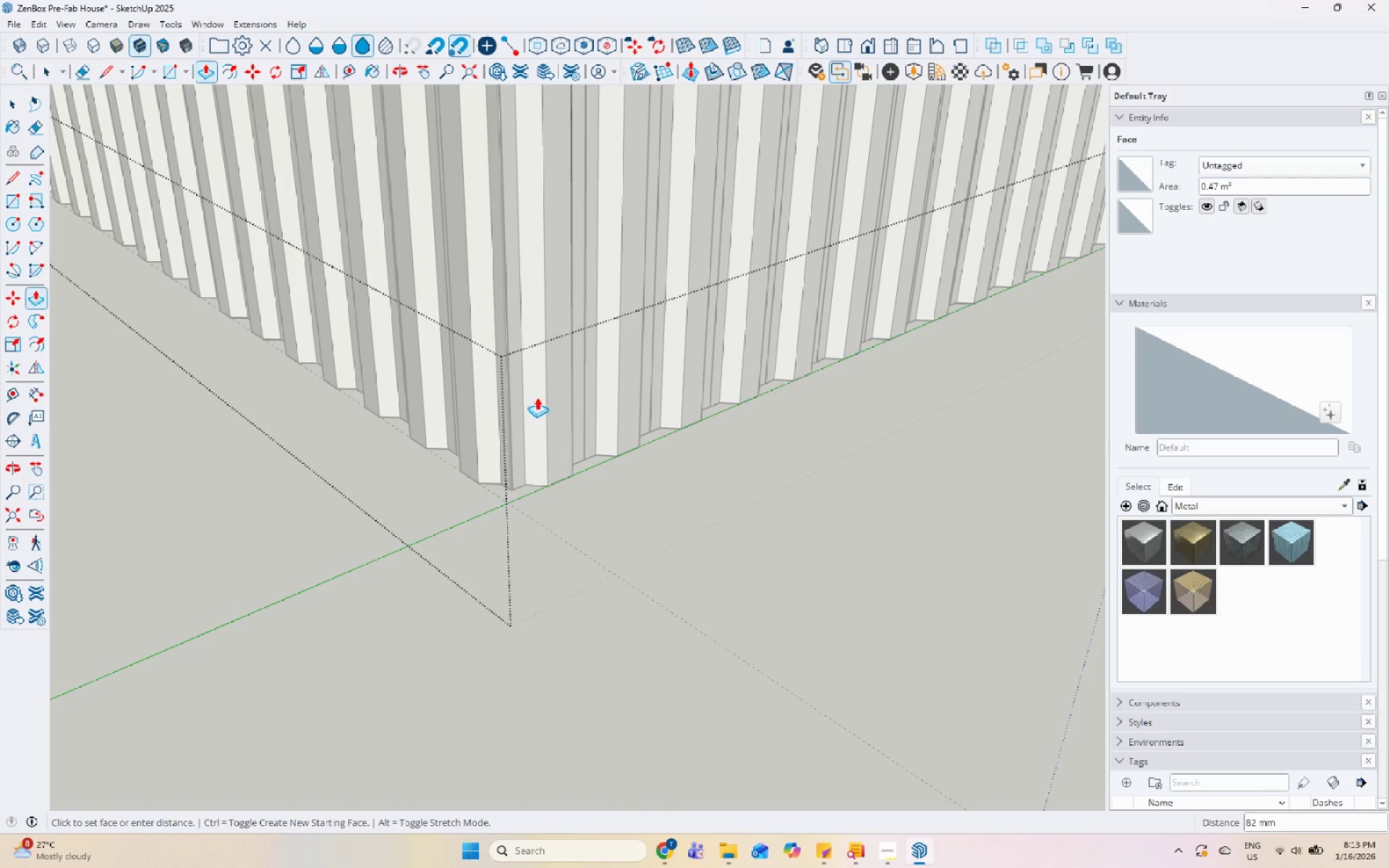 
scroll: coordinate [474, 339], scroll_direction: up, amount: 15.0
 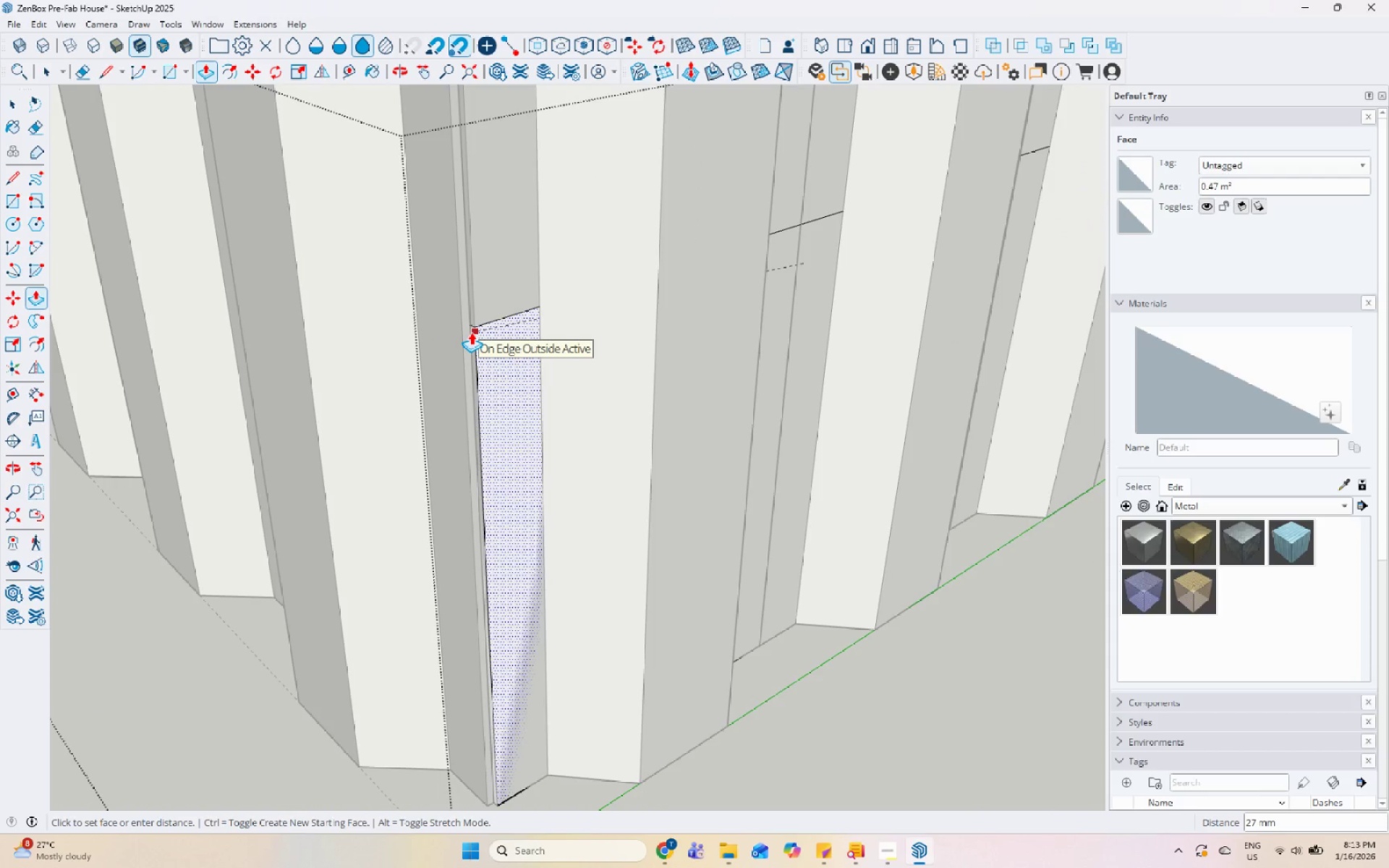 
left_click([468, 331])
 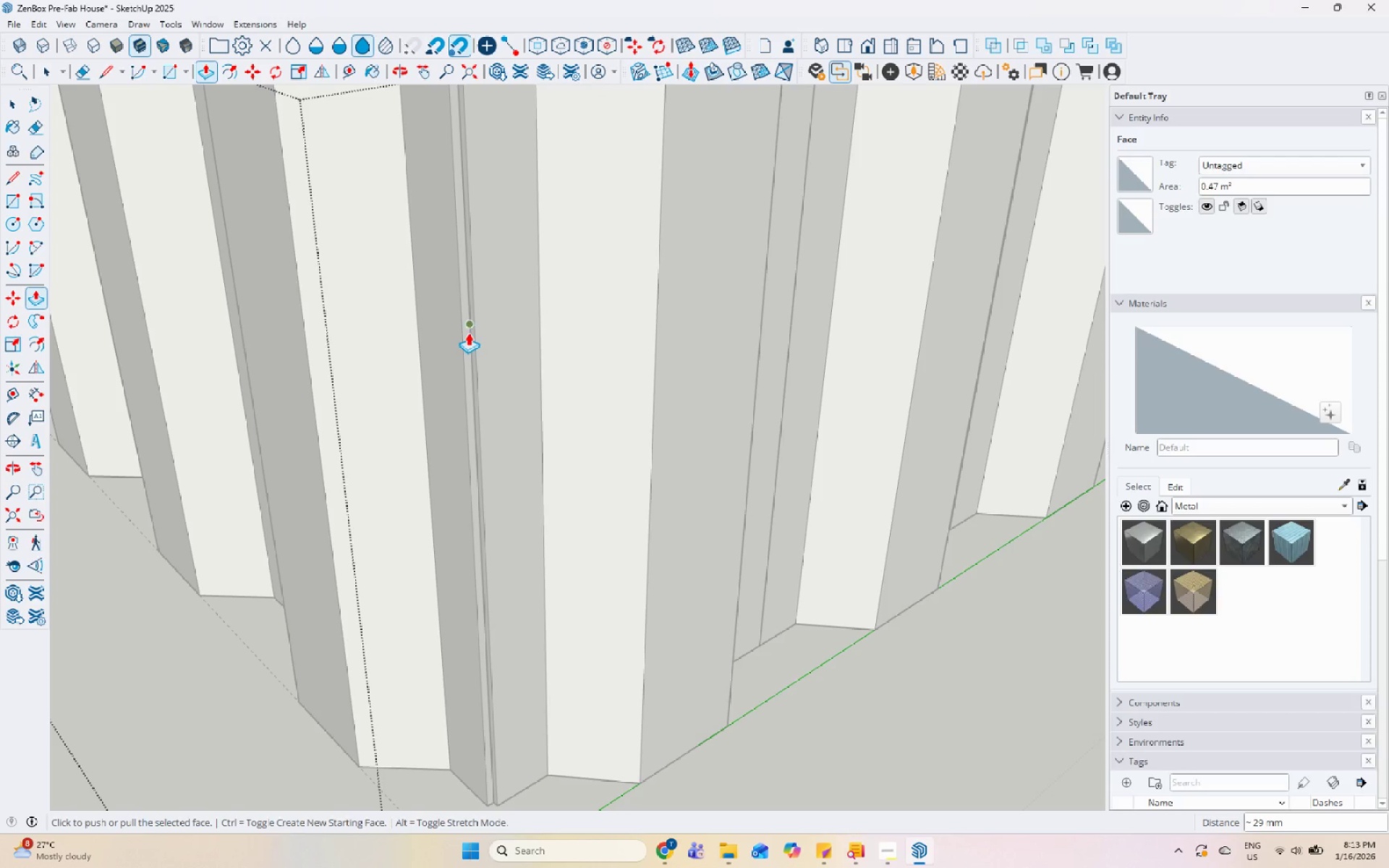 
key(Space)
 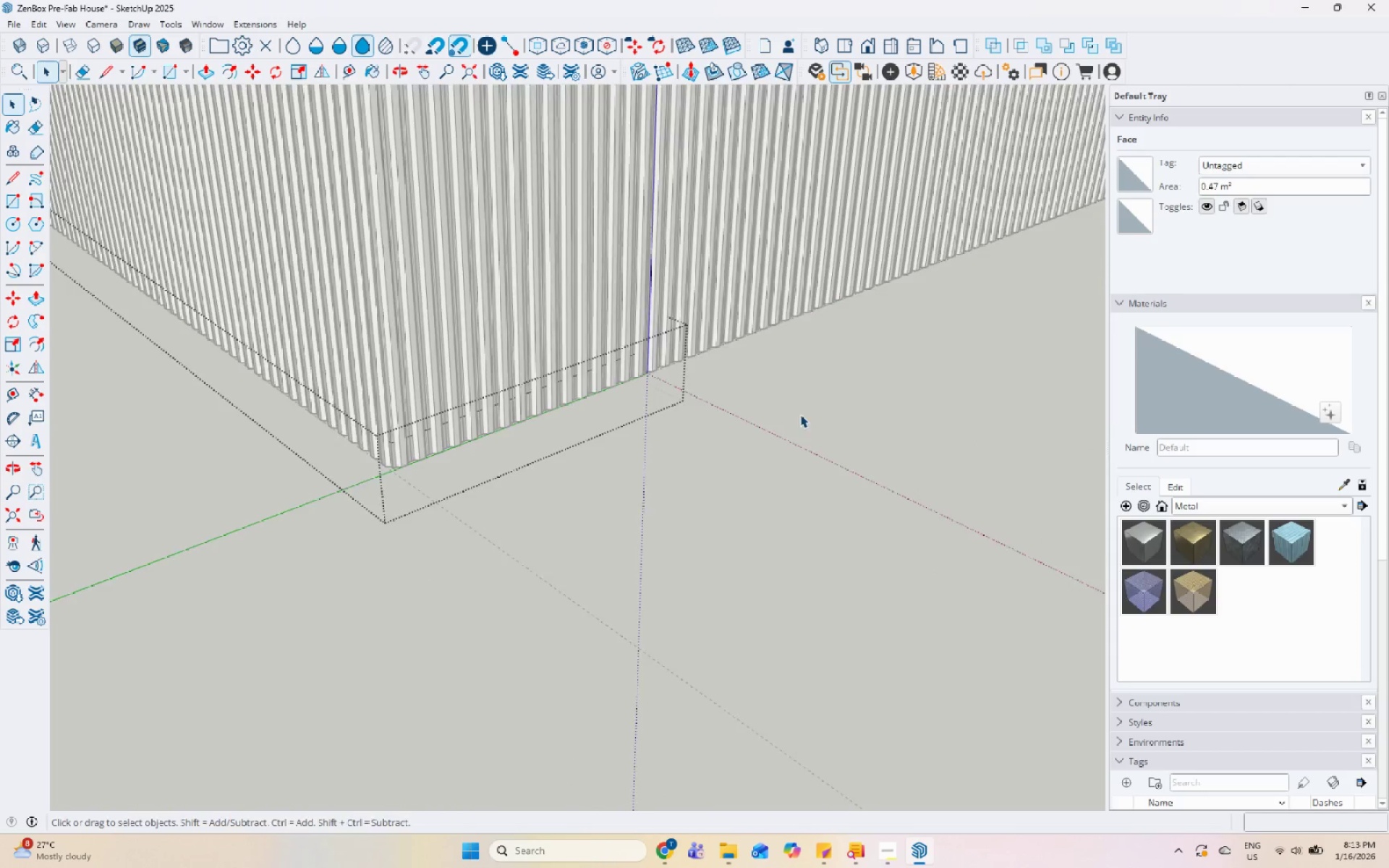 
key(Space)
 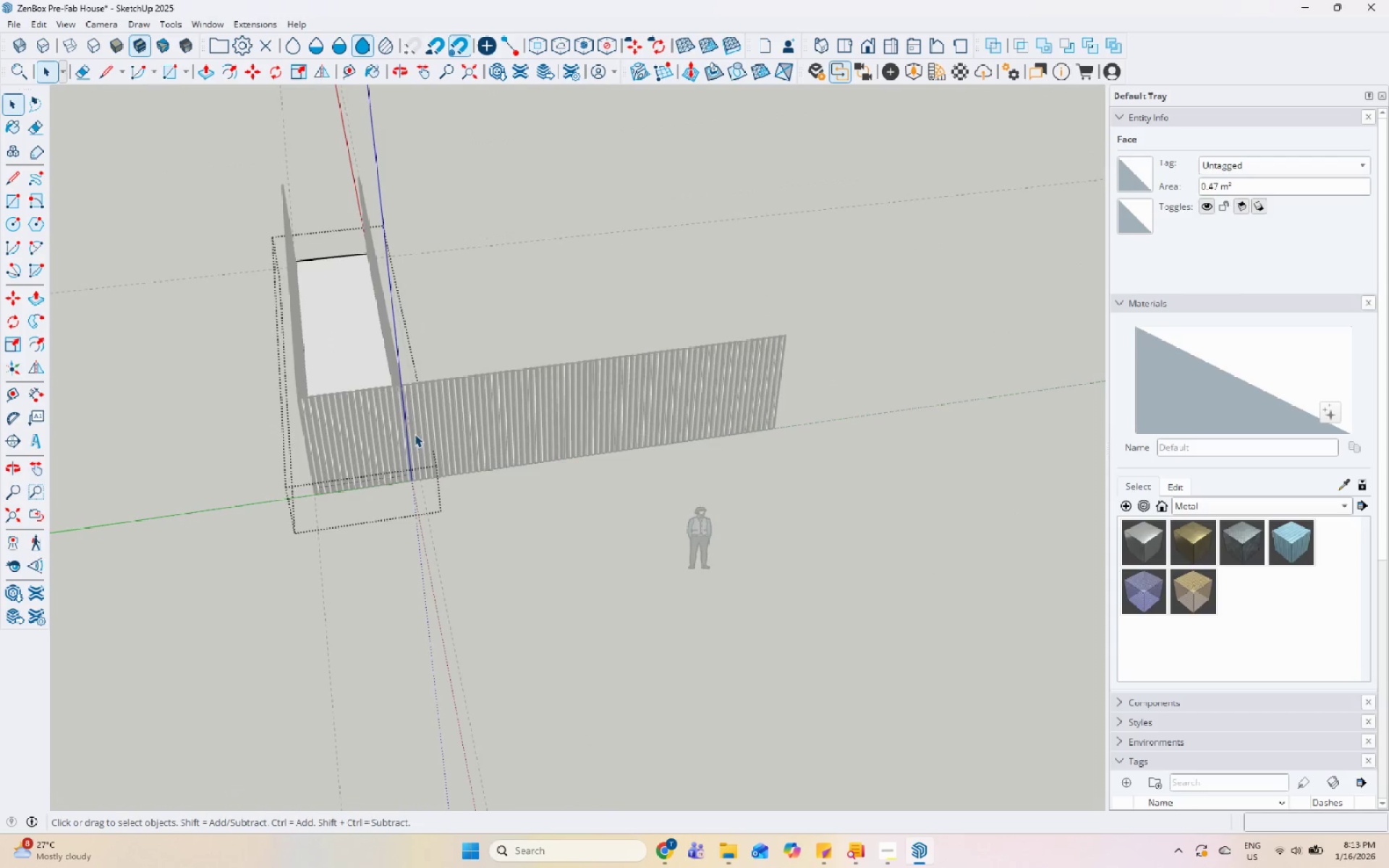 
left_click([486, 391])
 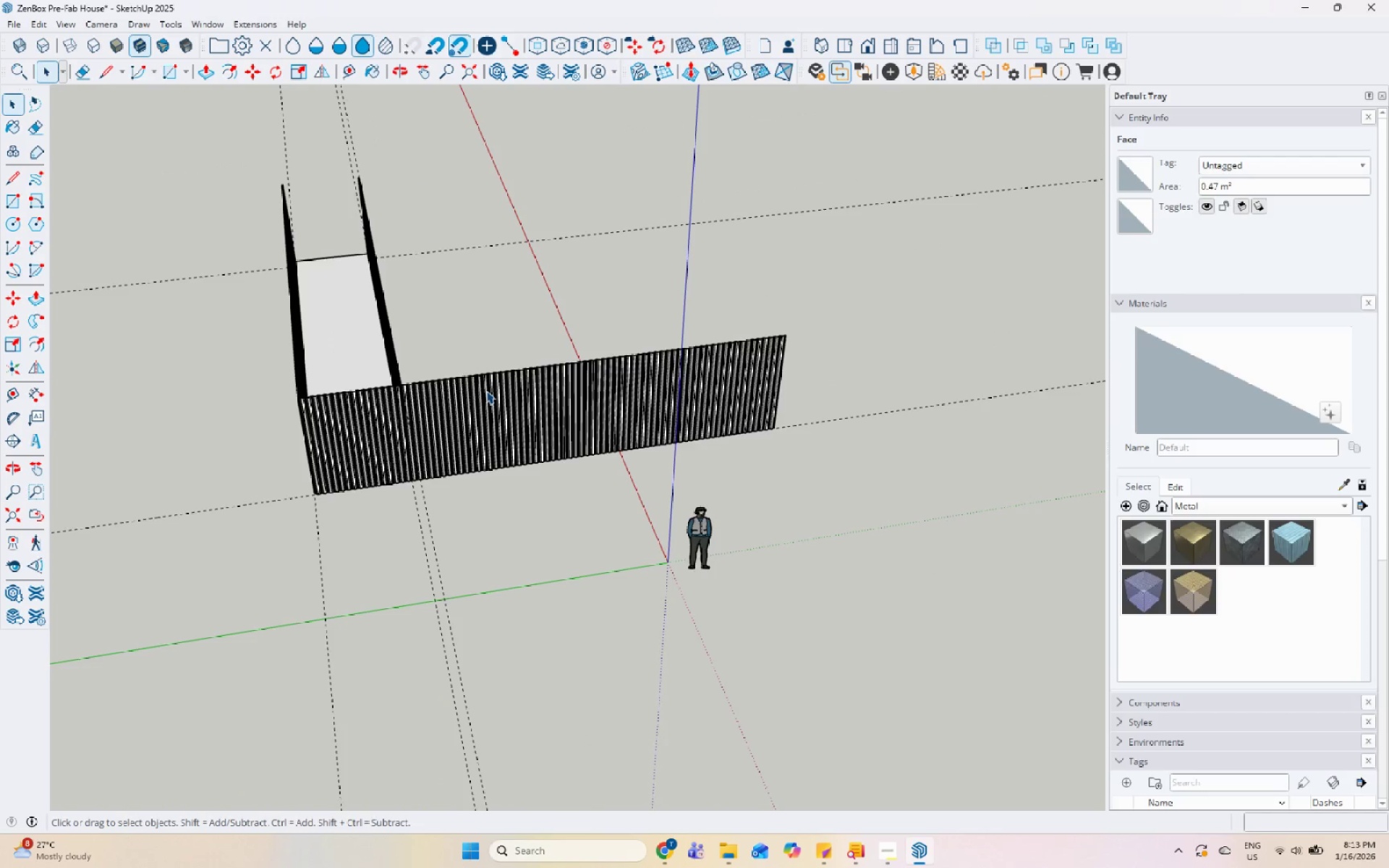 
scroll: coordinate [325, 506], scroll_direction: down, amount: 48.0
 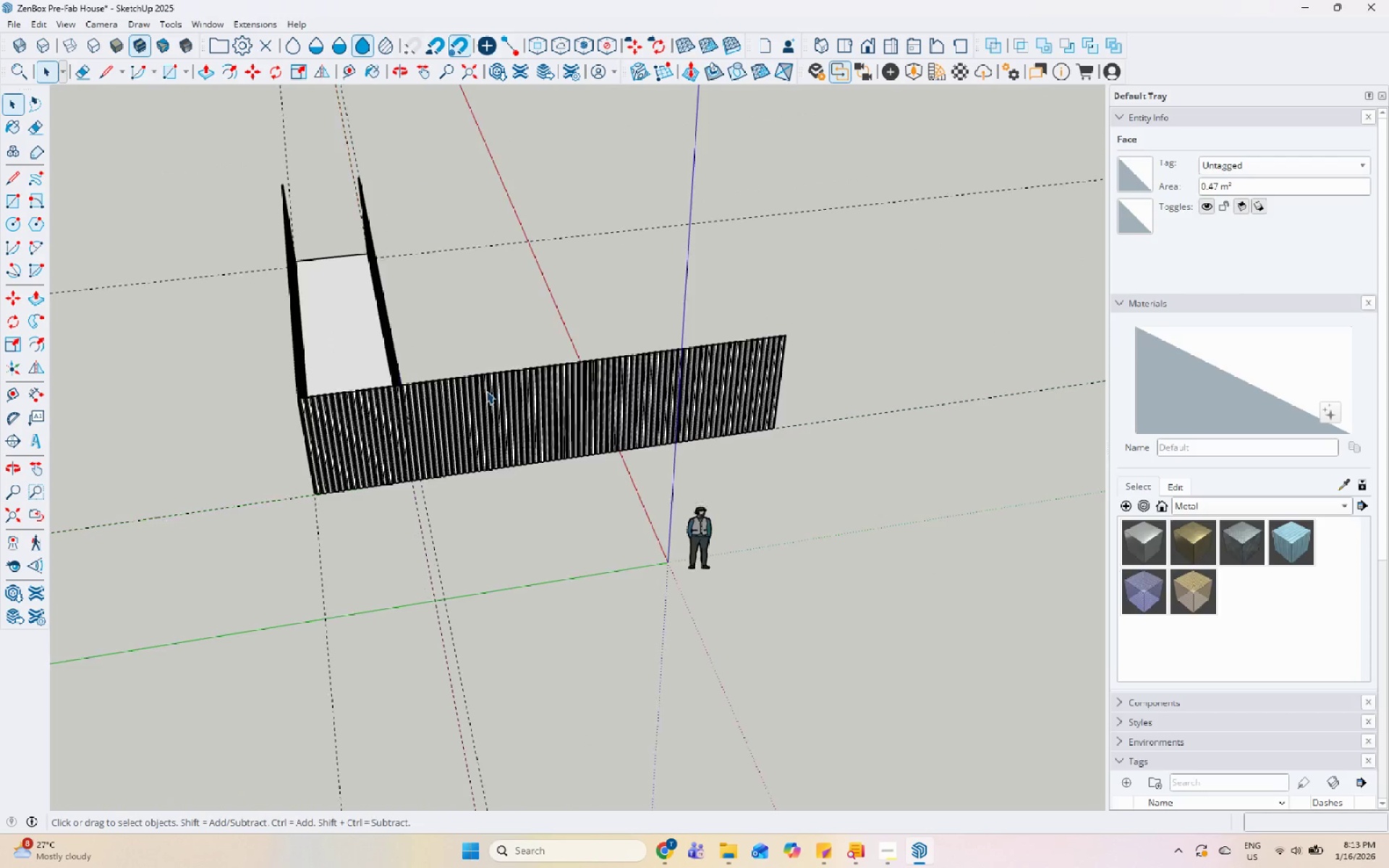 
key(Escape)
 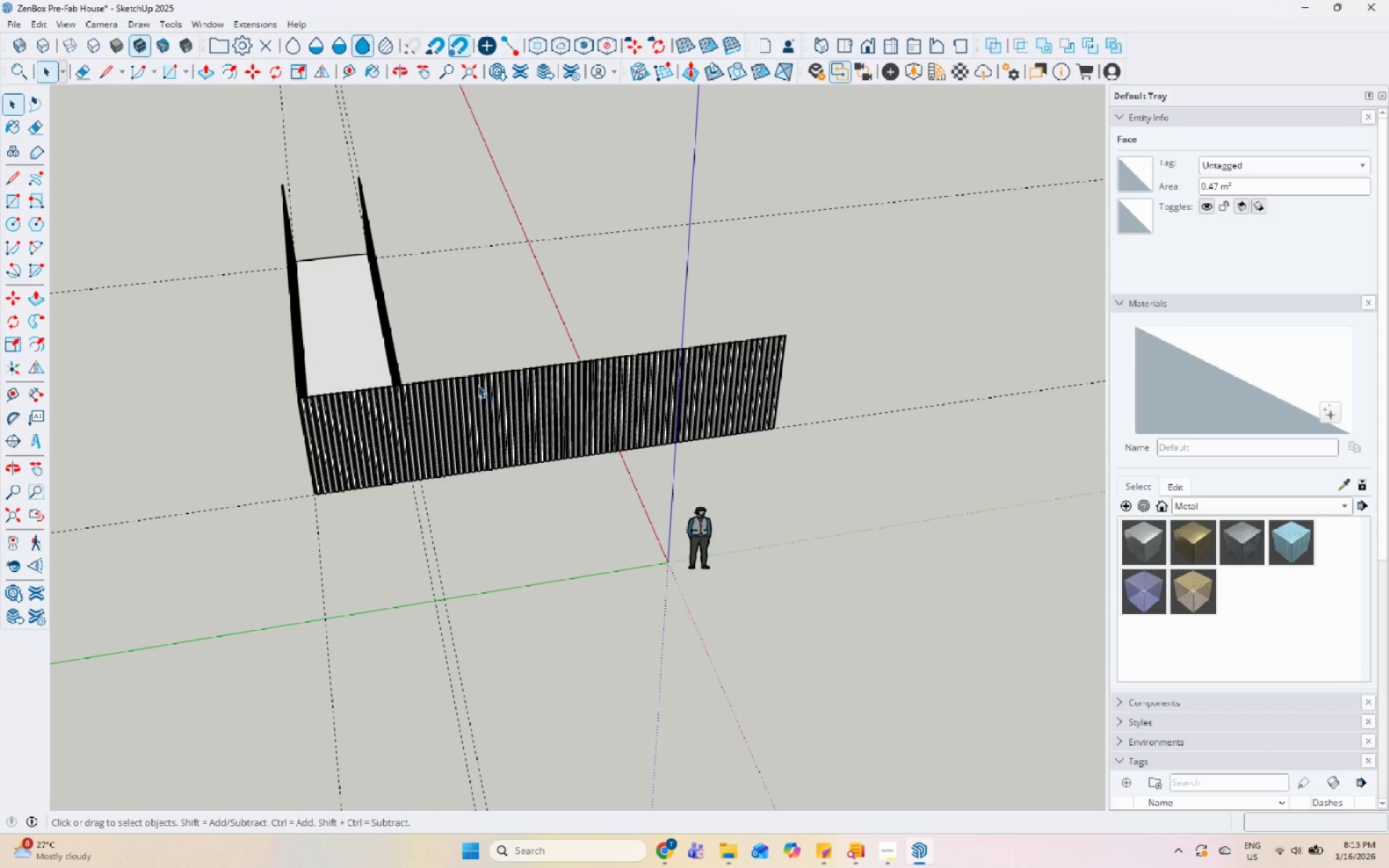 
left_click([435, 393])
 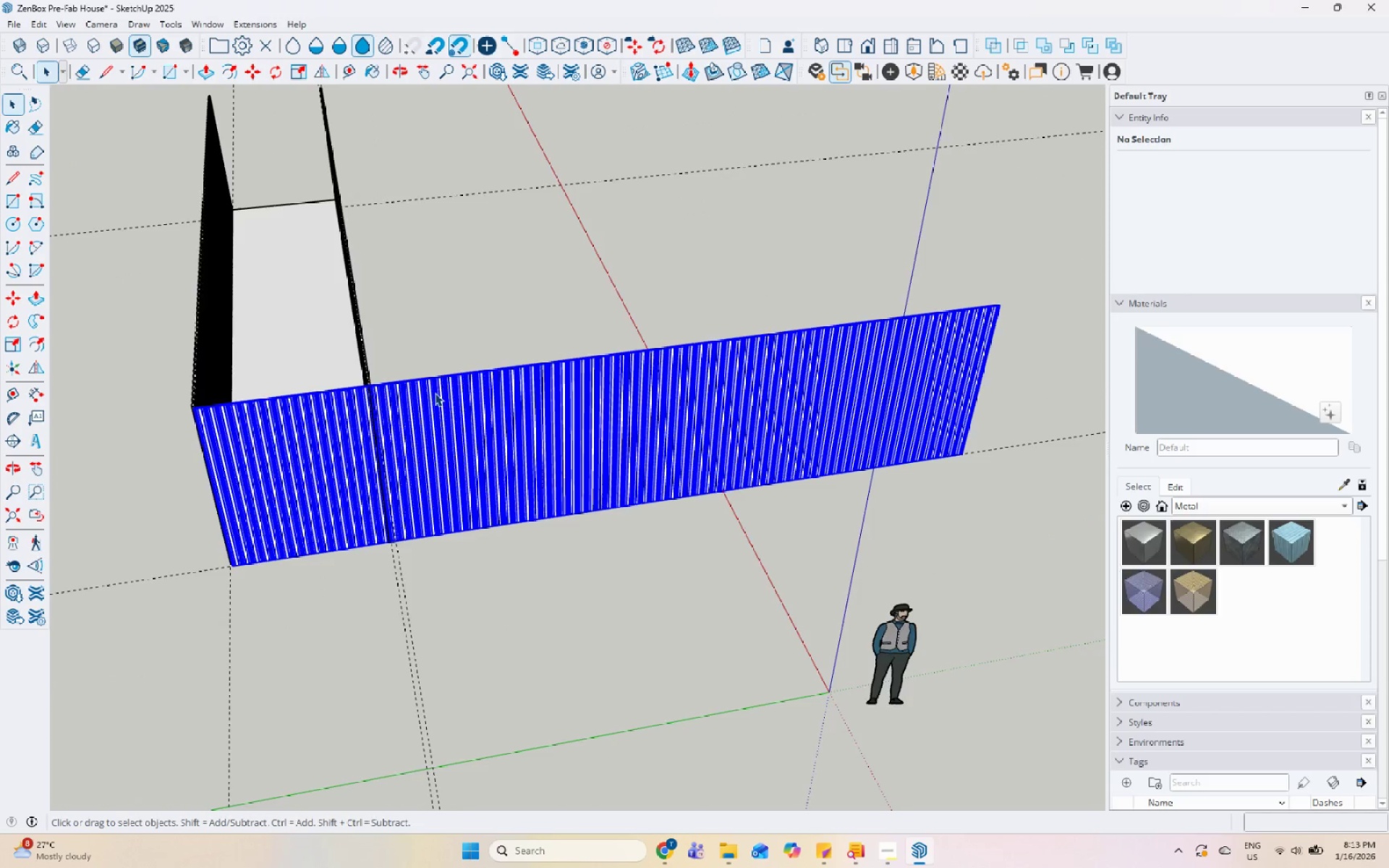 
scroll: coordinate [438, 387], scroll_direction: up, amount: 5.0
 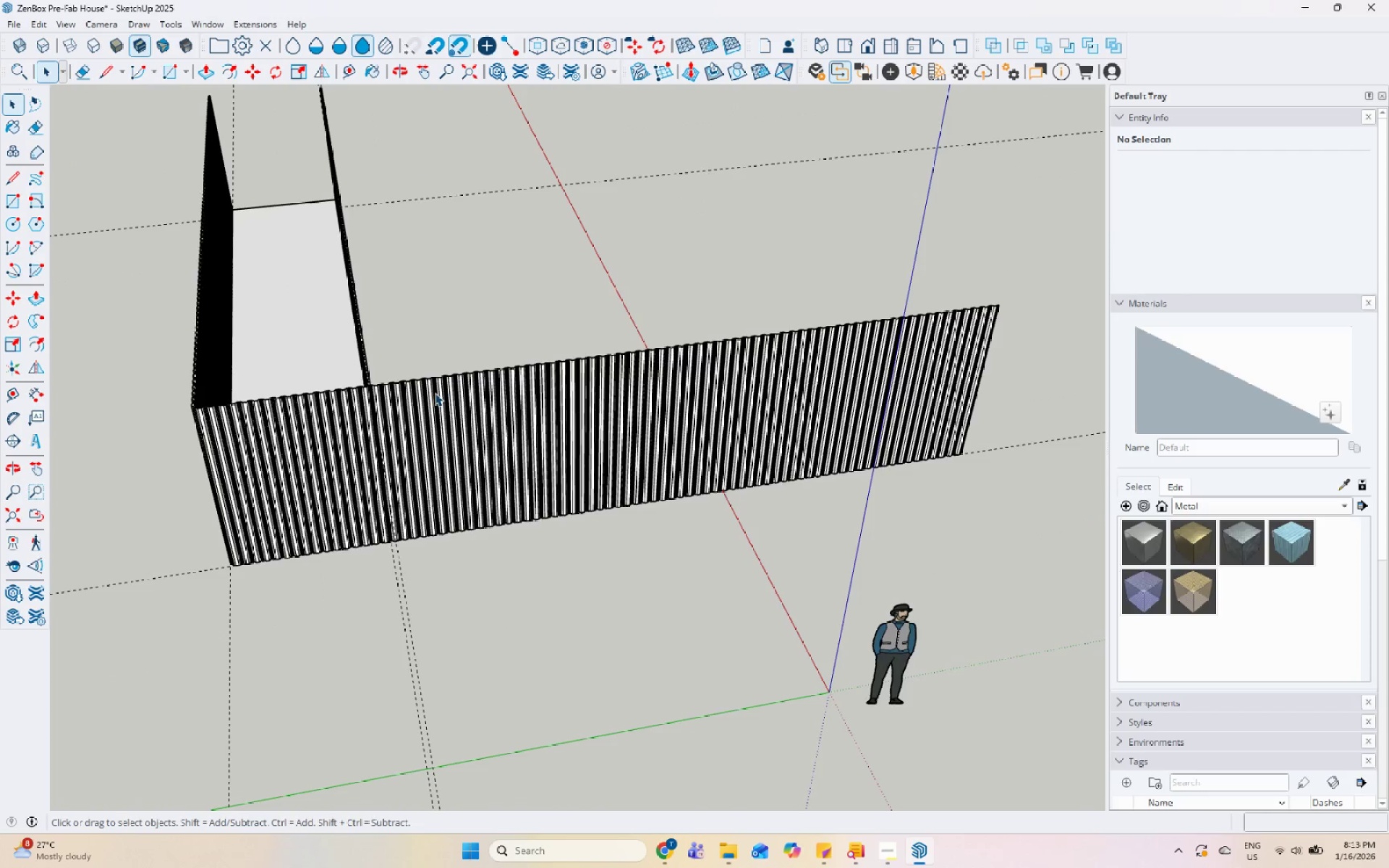 
double_click([435, 393])
 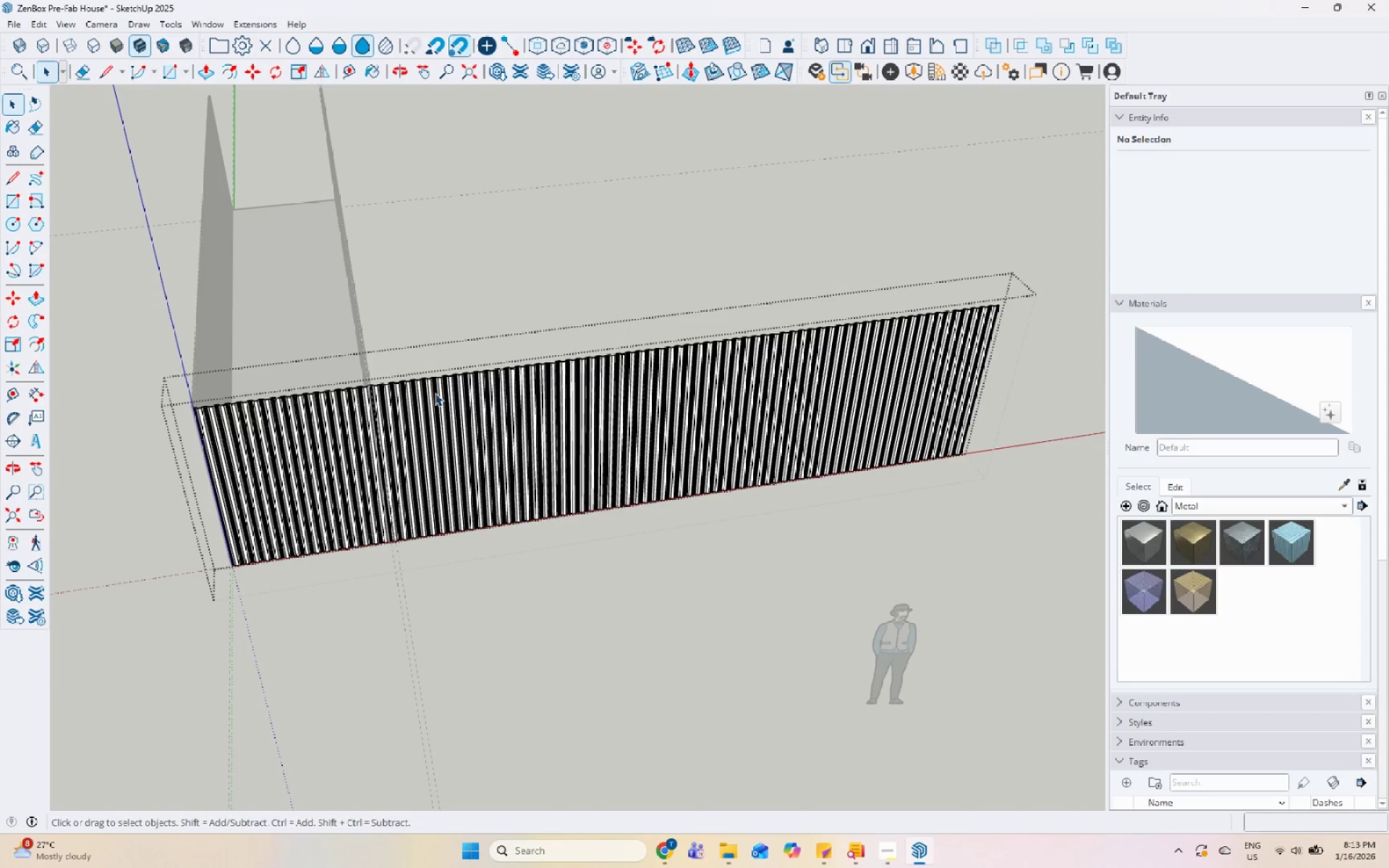 
triple_click([435, 393])
 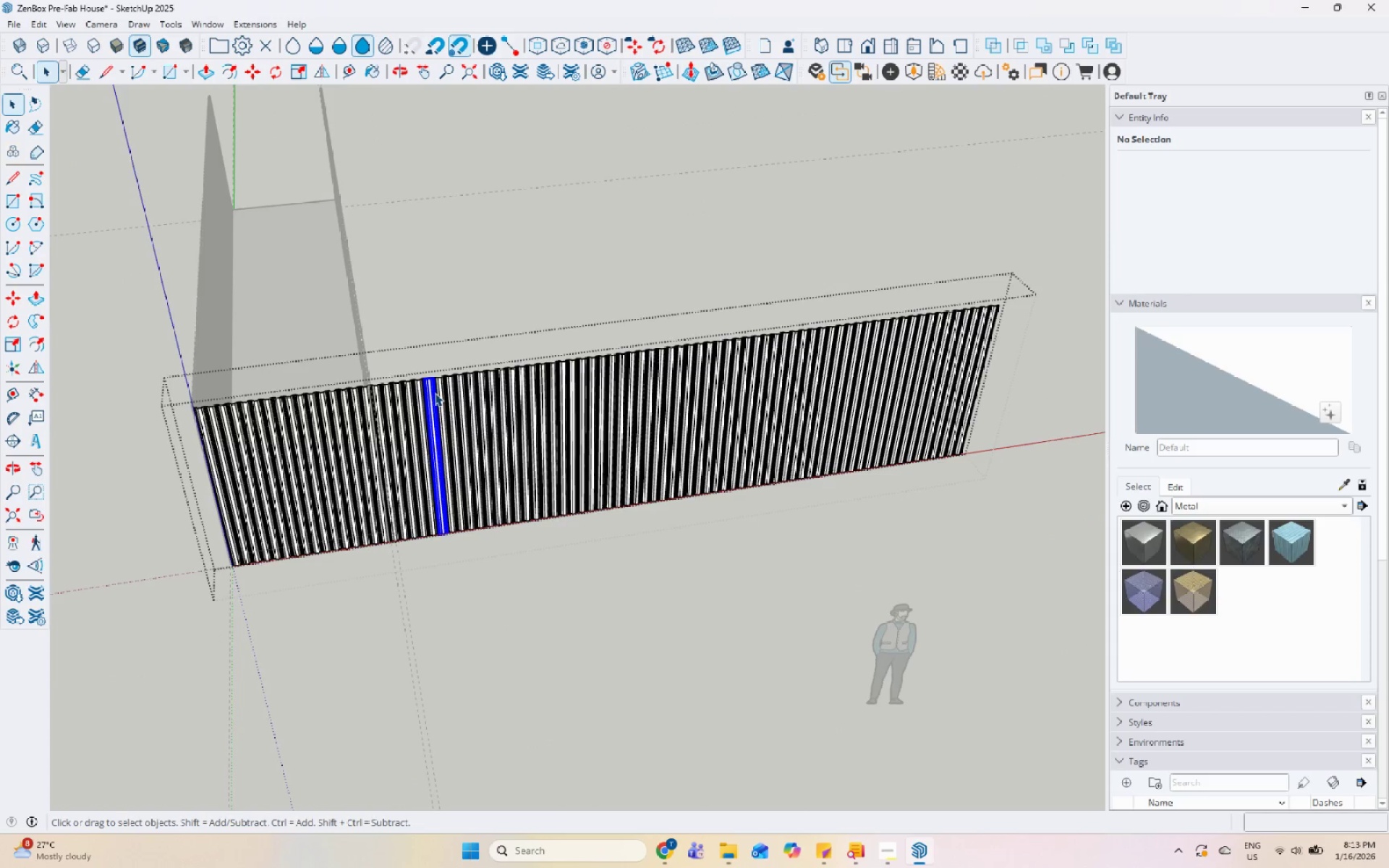 
triple_click([435, 393])
 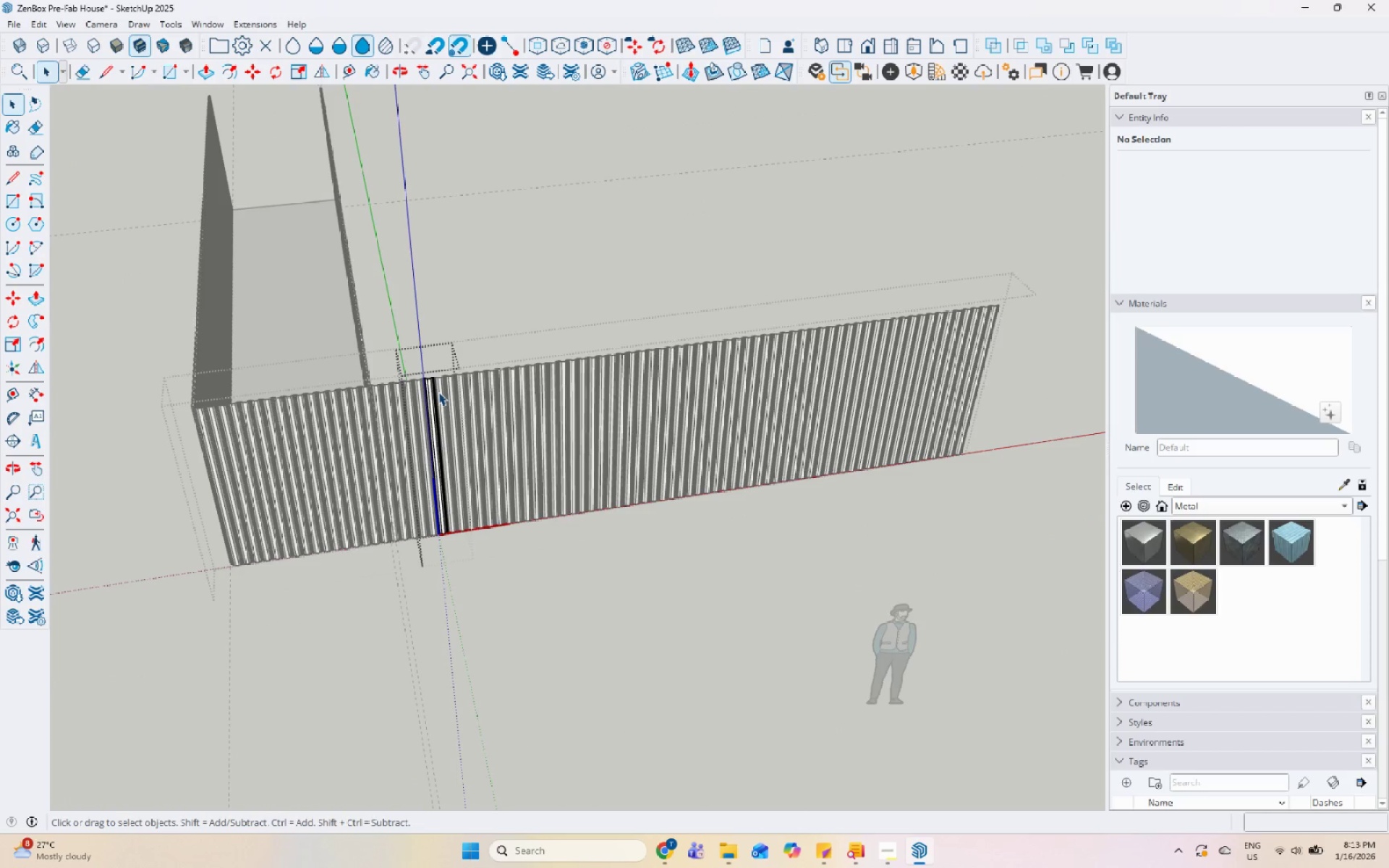 
key(Escape)
 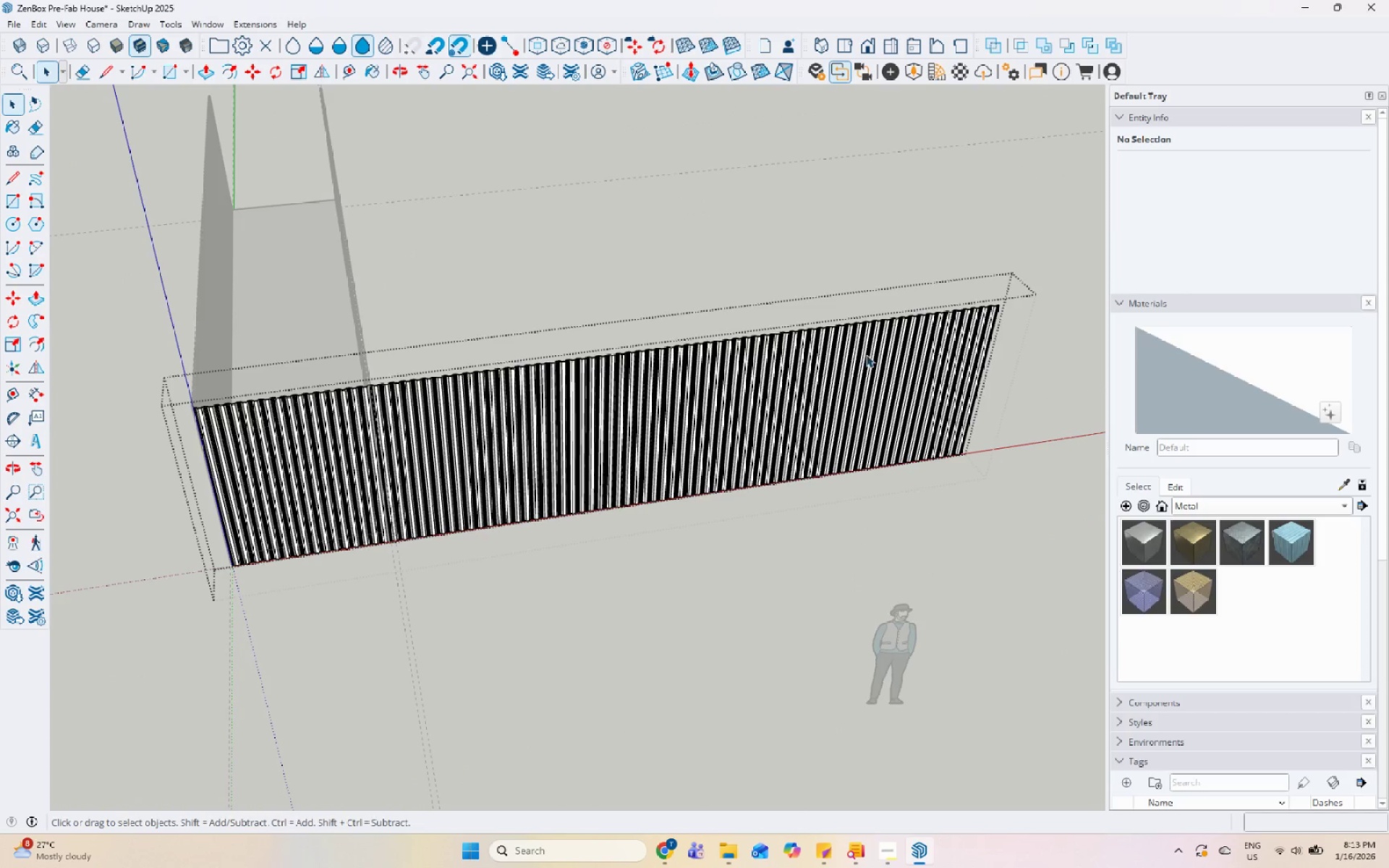 
double_click([866, 354])
 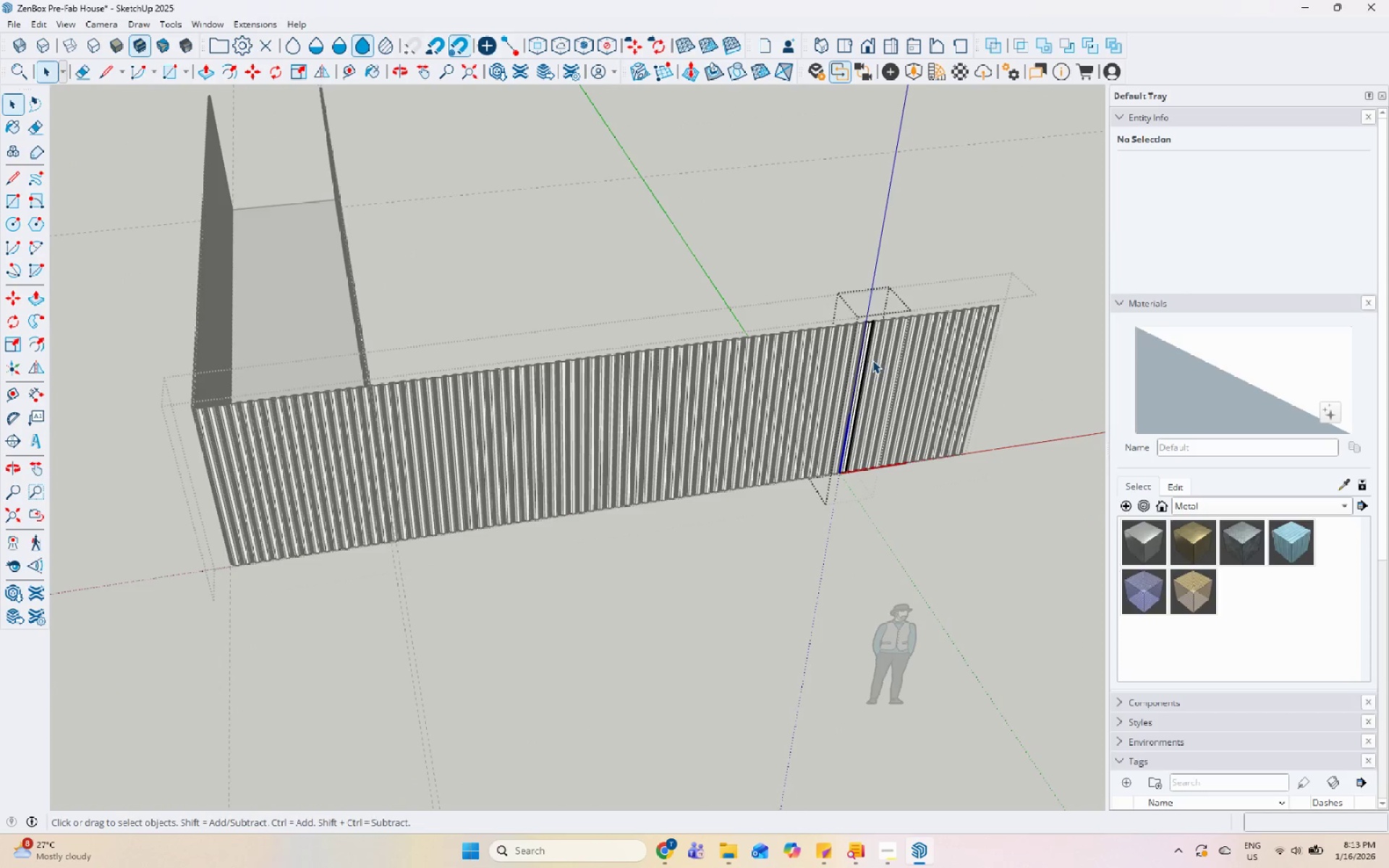 
key(Escape)
 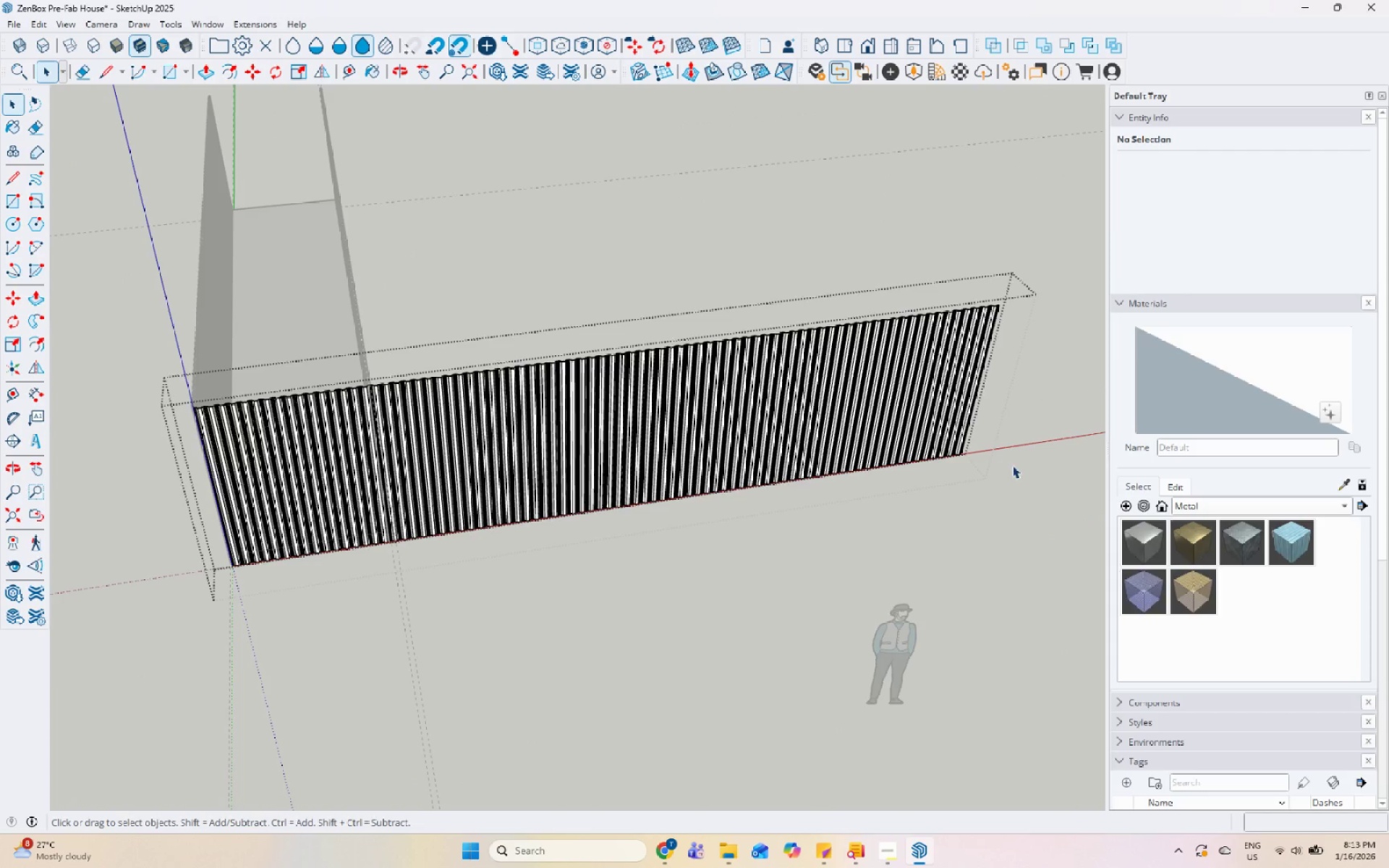 
left_click_drag(start_coordinate=[1024, 474], to_coordinate=[398, 286])
 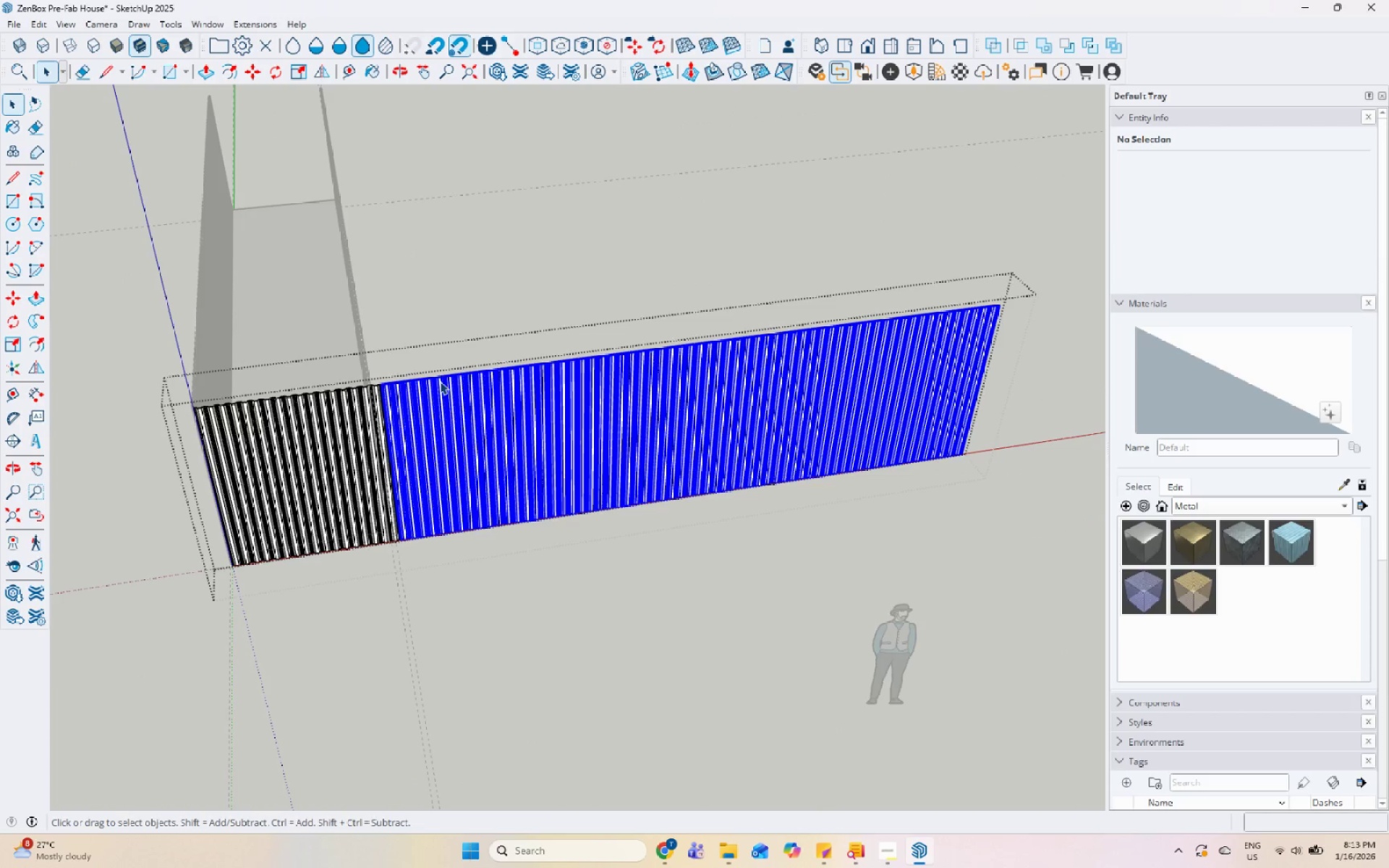 
right_click([440, 384])
 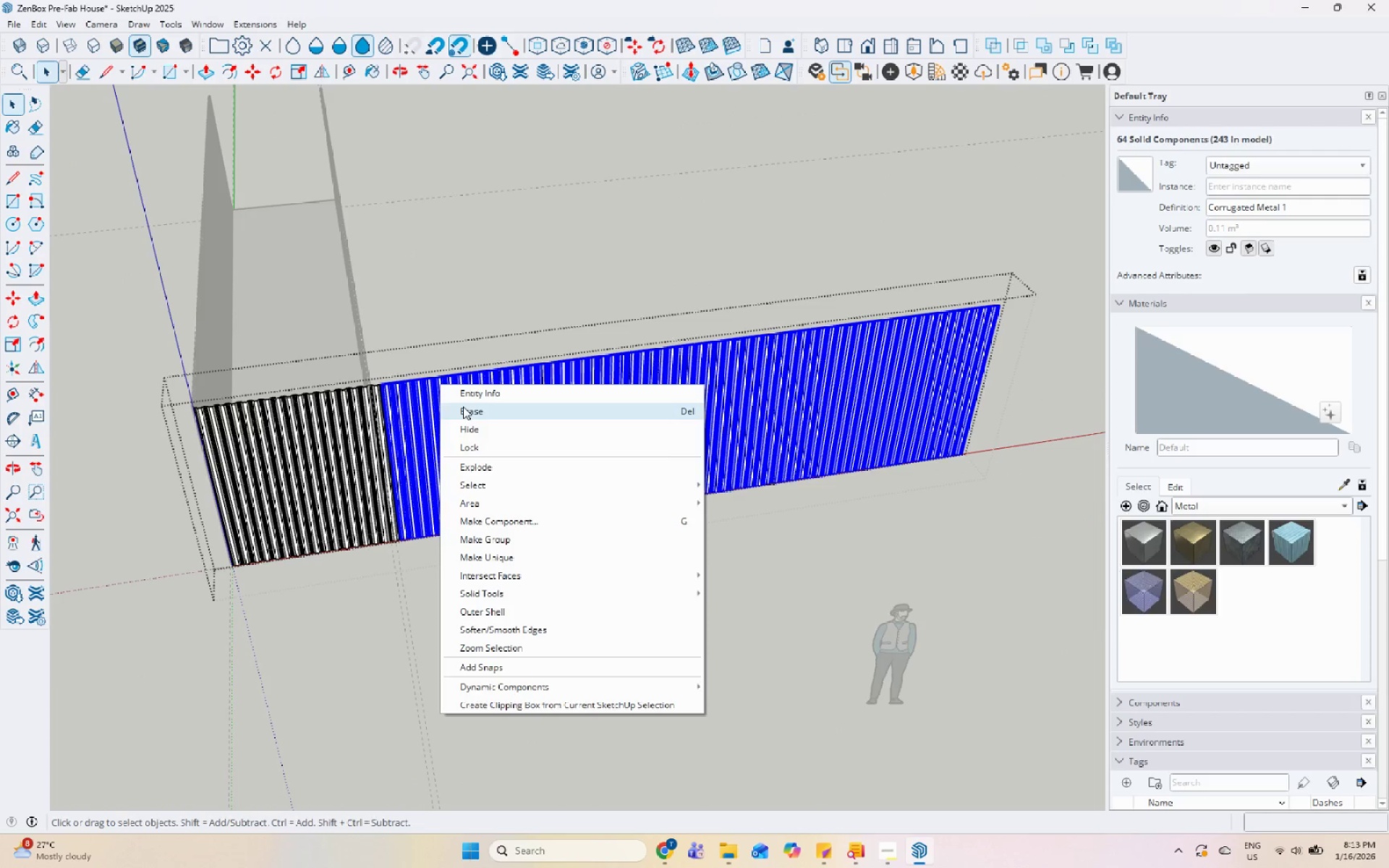 
left_click([464, 408])
 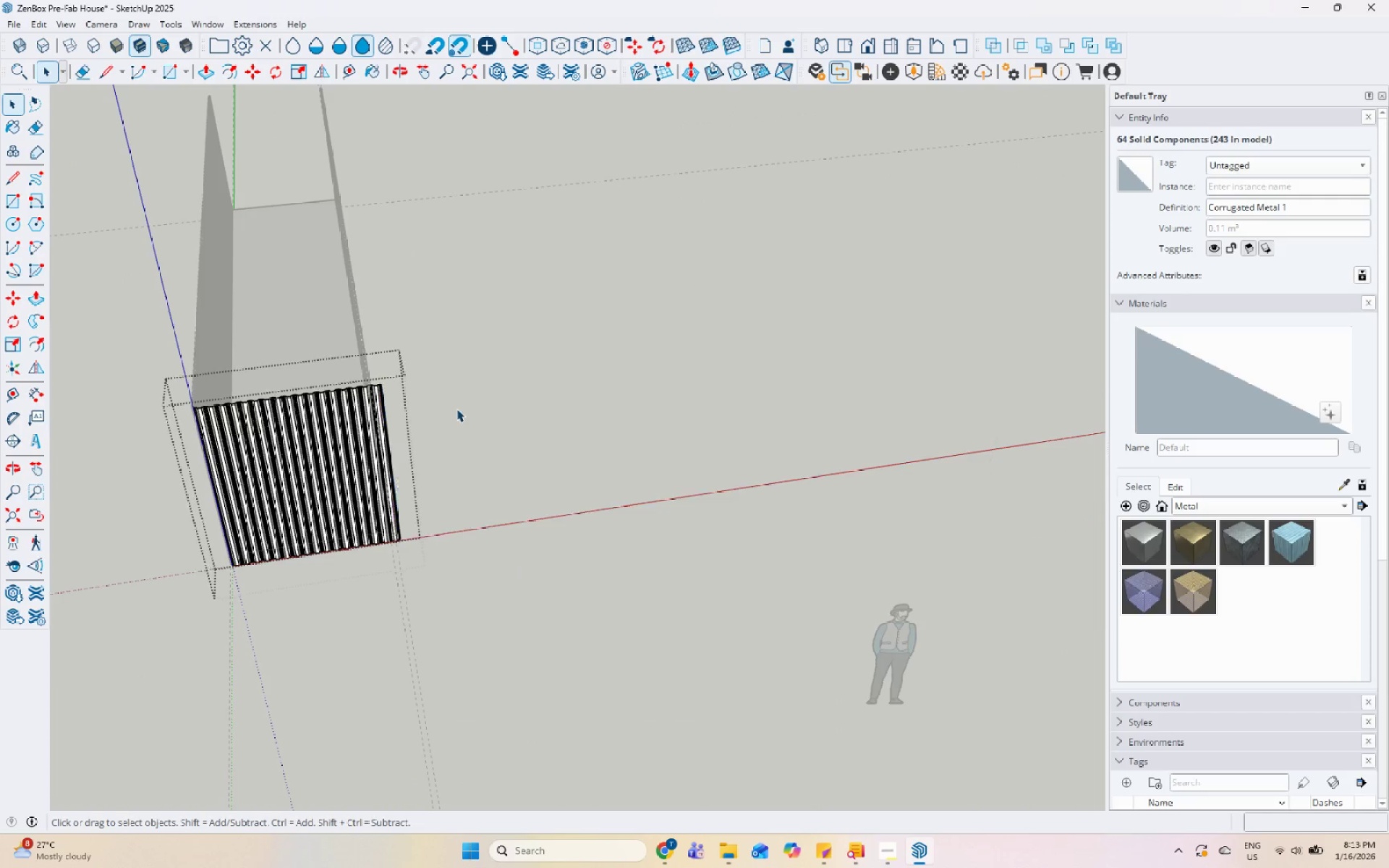 
right_click([403, 391])
 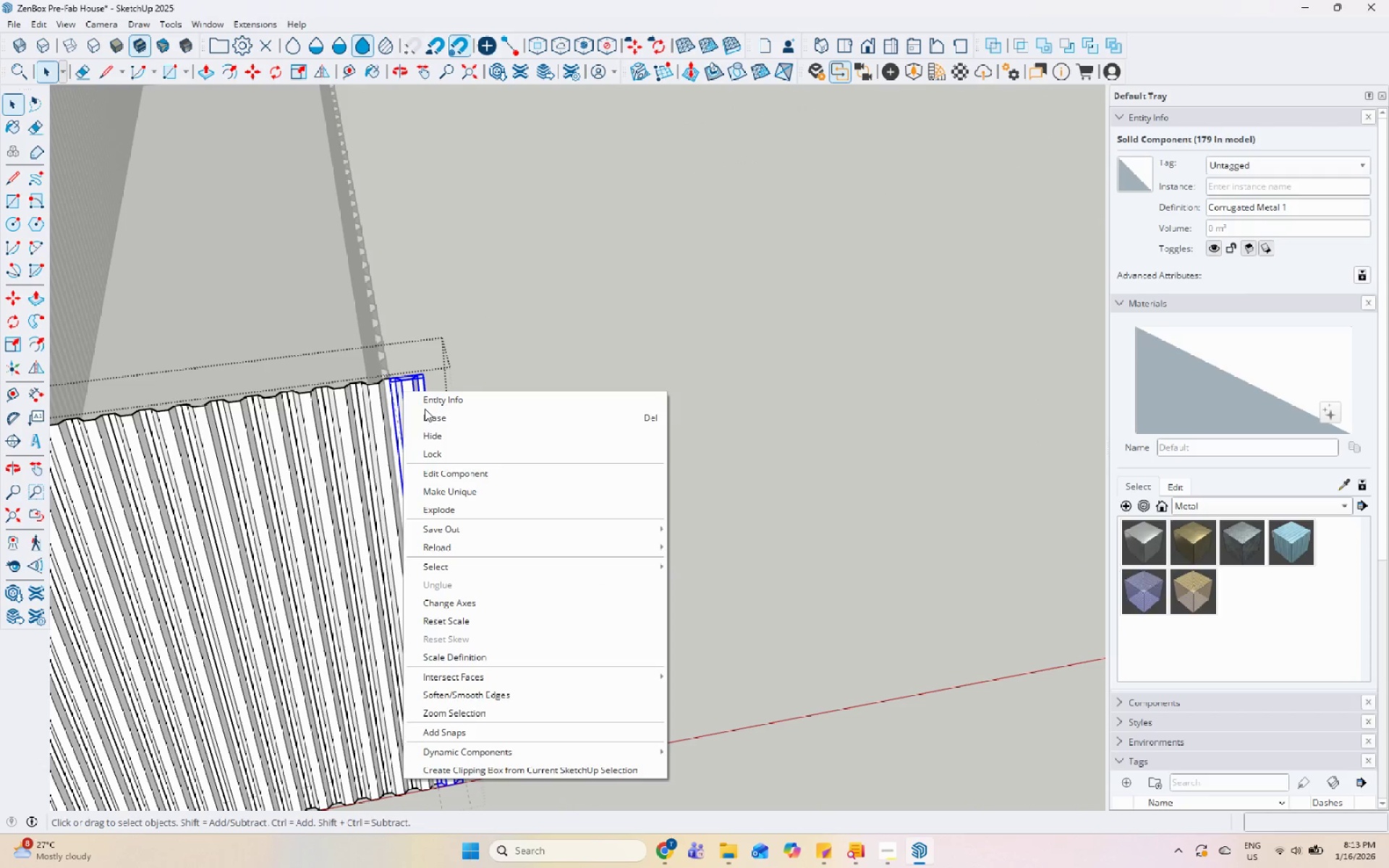 
scroll: coordinate [381, 387], scroll_direction: up, amount: 11.0
 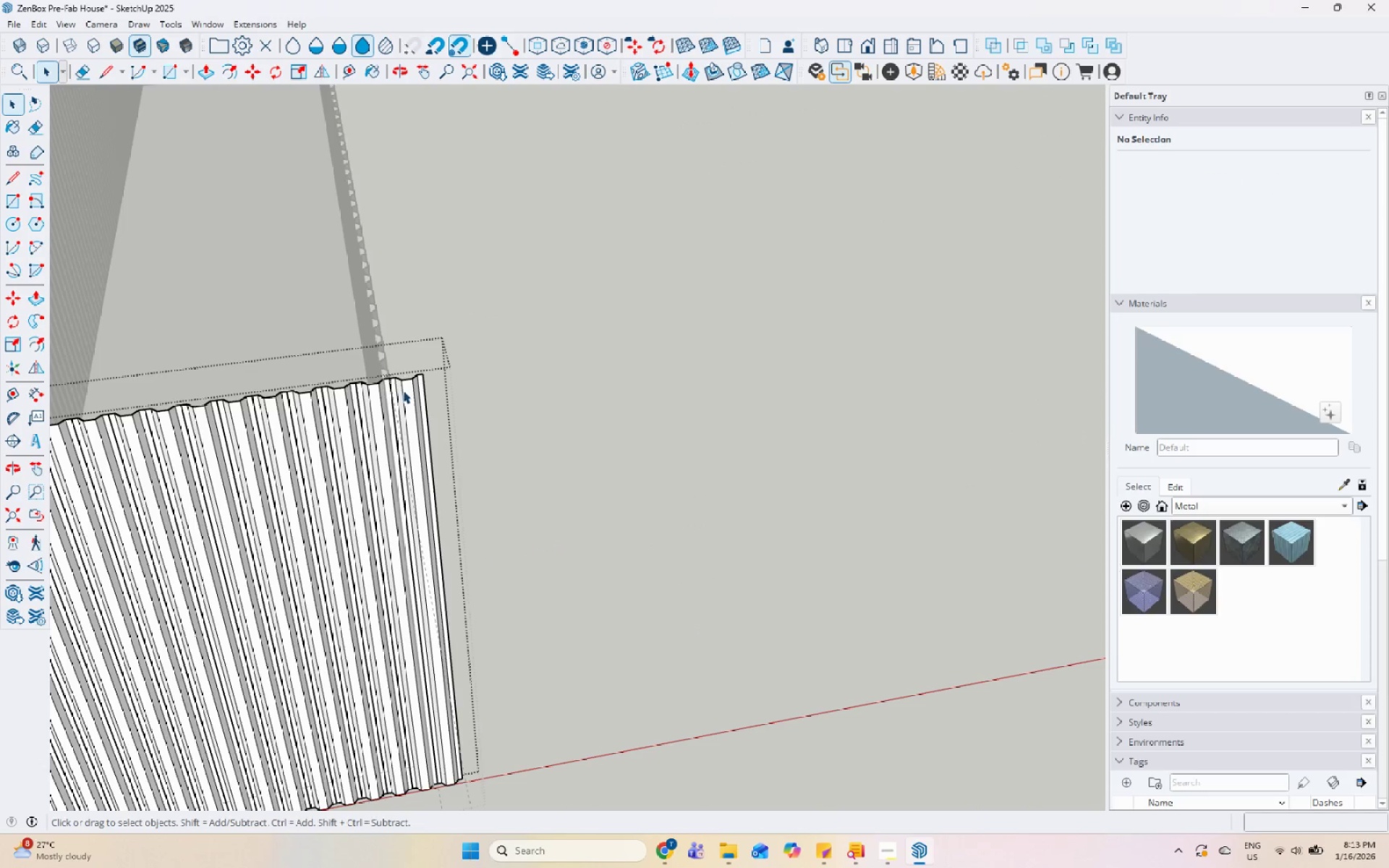 
left_click([425, 419])
 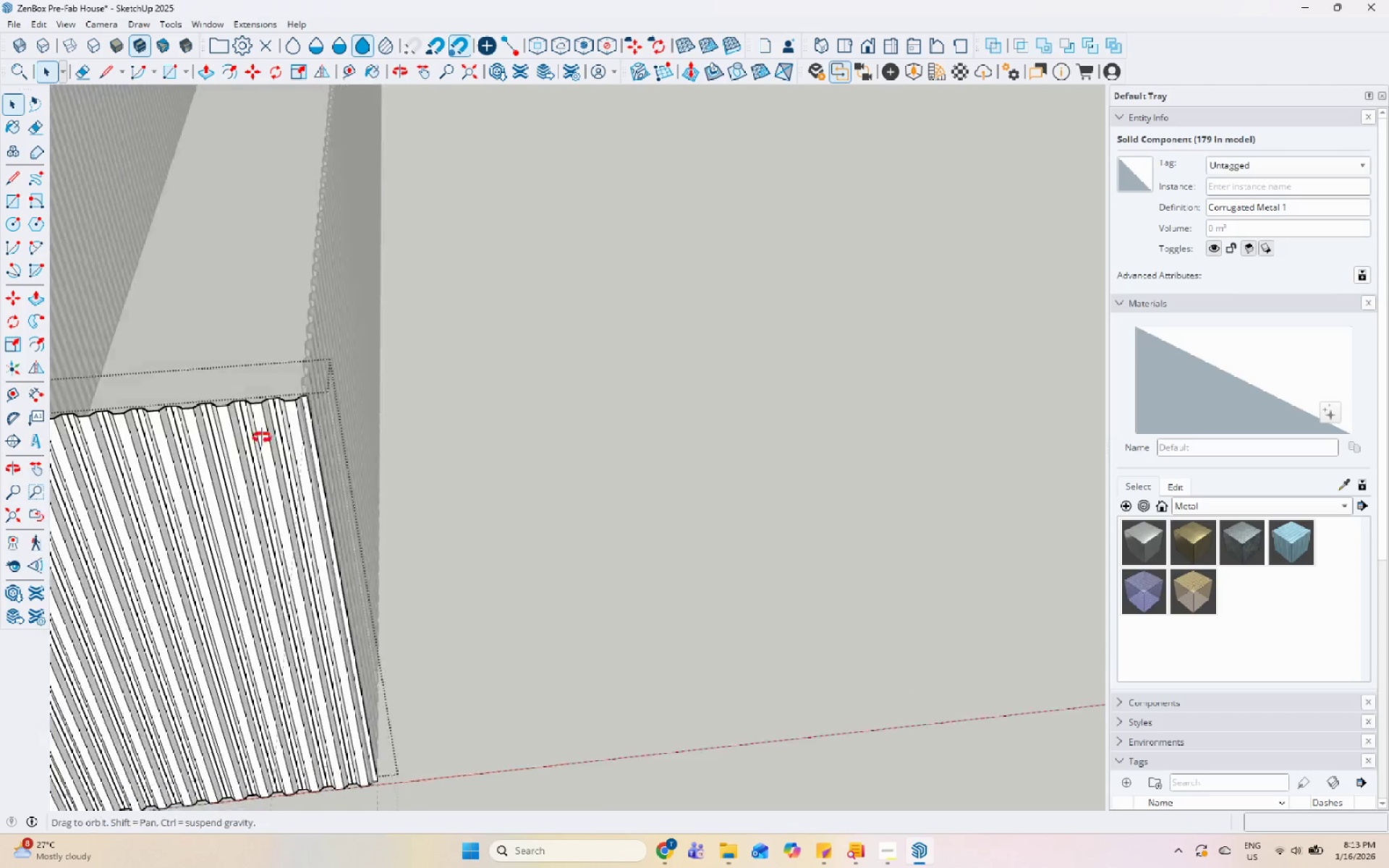 
key(Escape)
 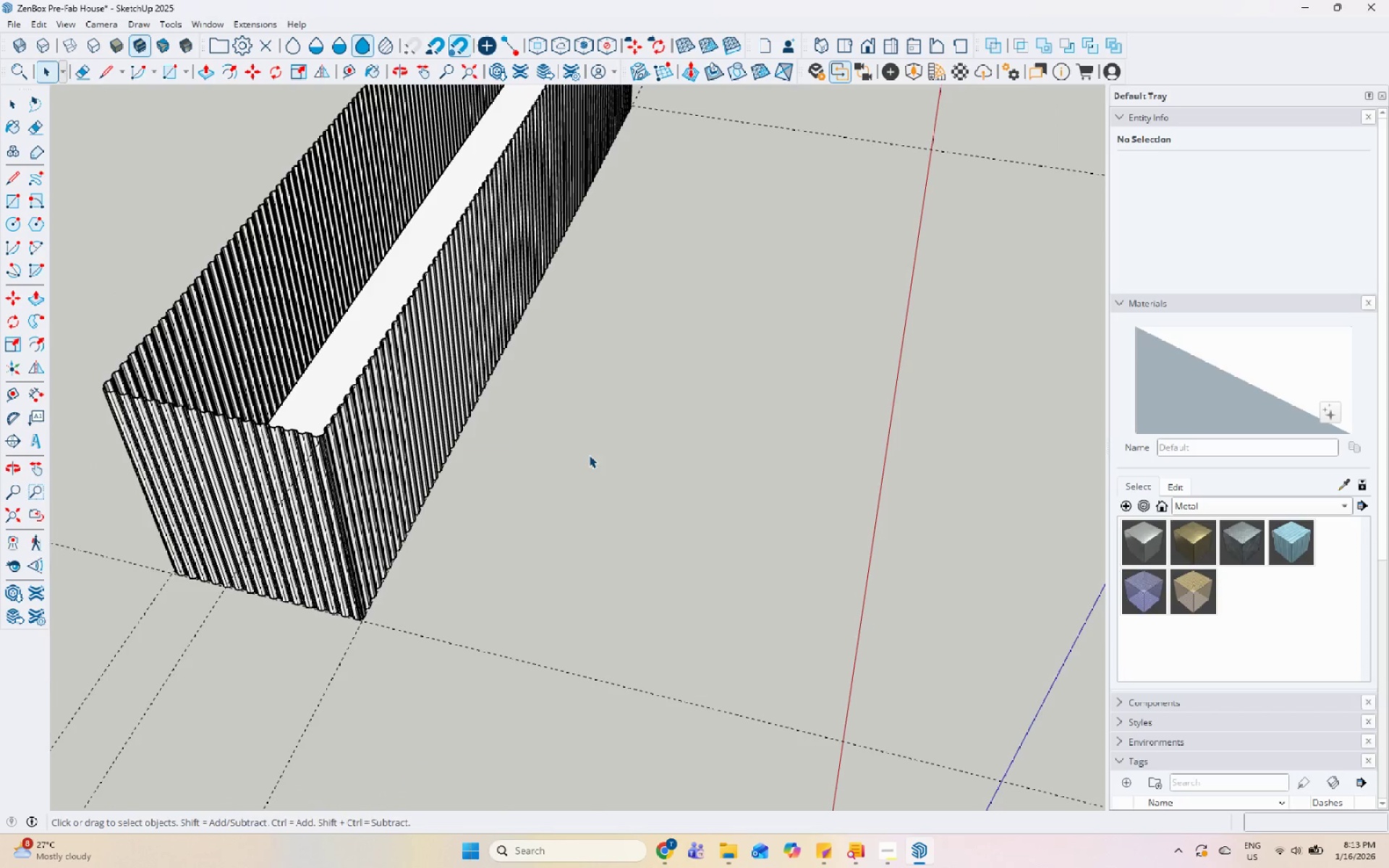 
key(Space)
 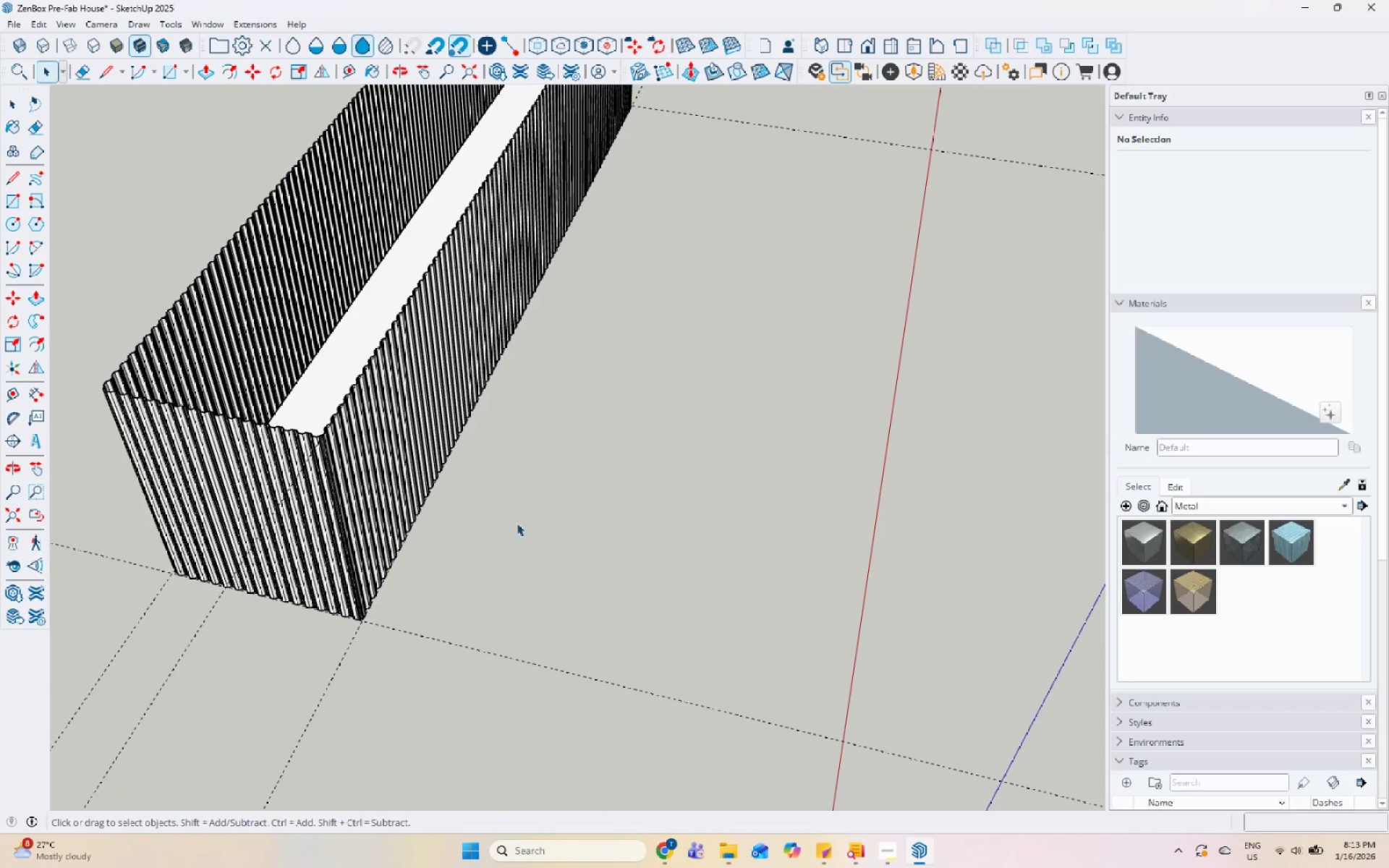 
key(Escape)
 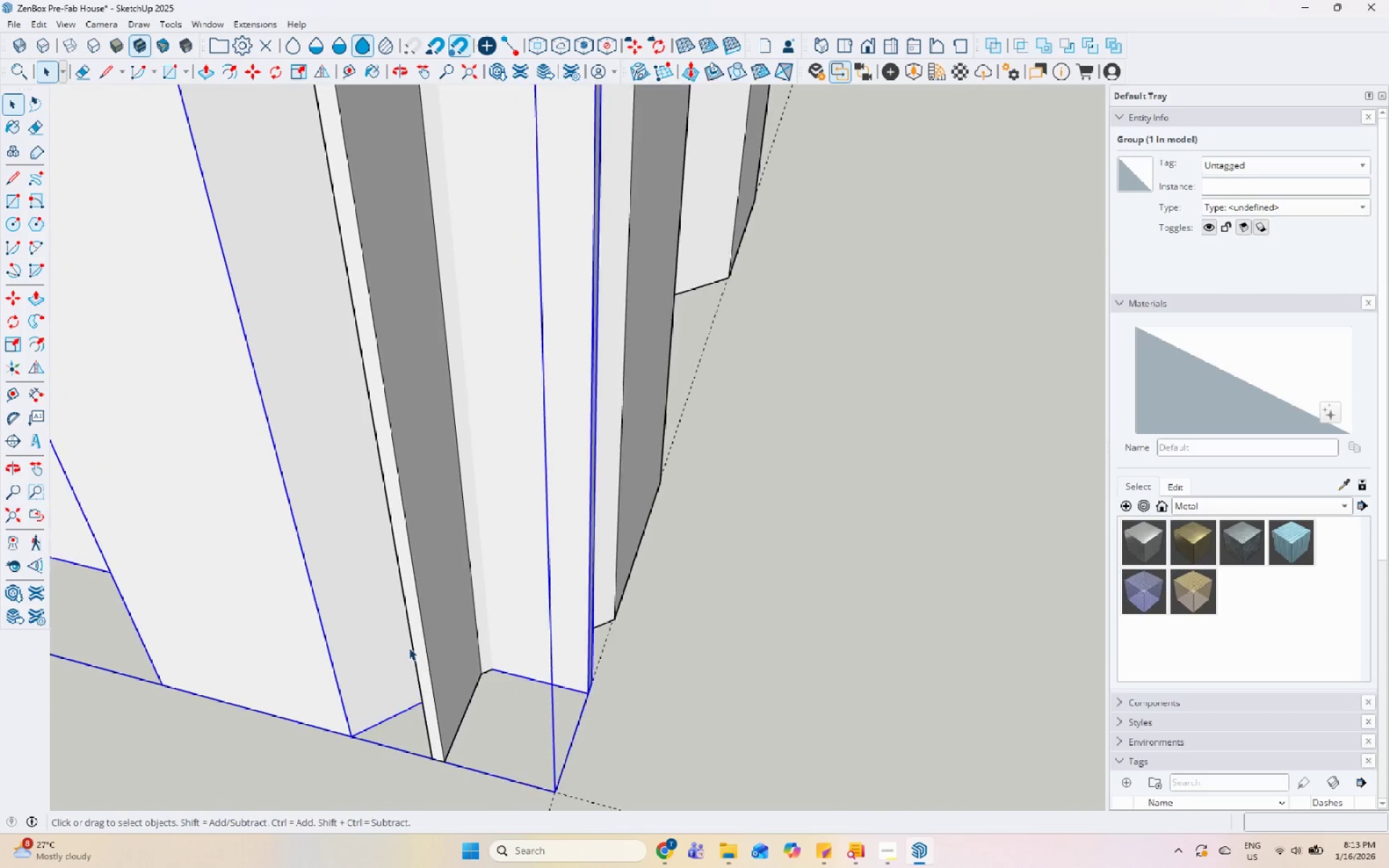 
scroll: coordinate [409, 647], scroll_direction: up, amount: 34.0
 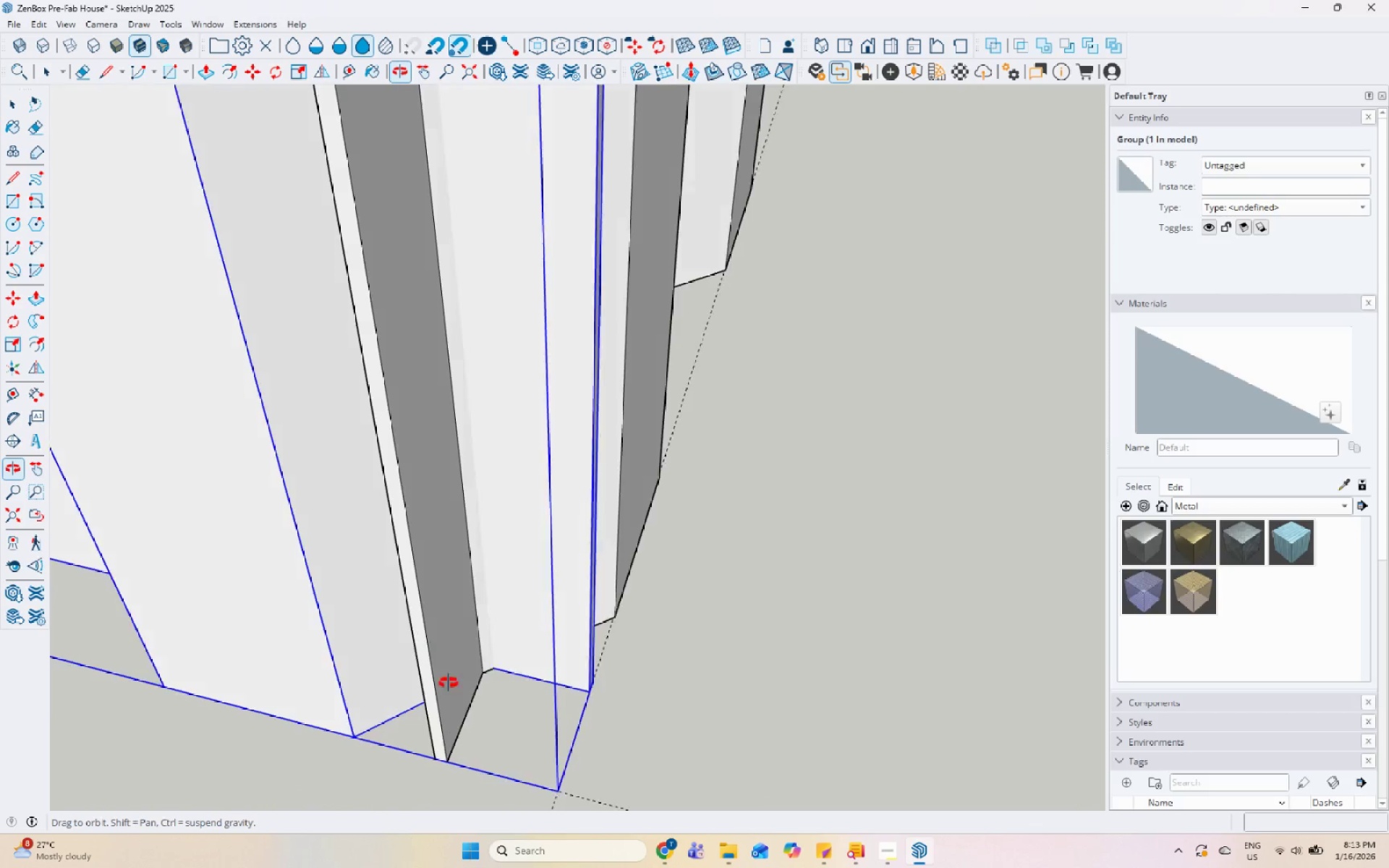 
key(S)
 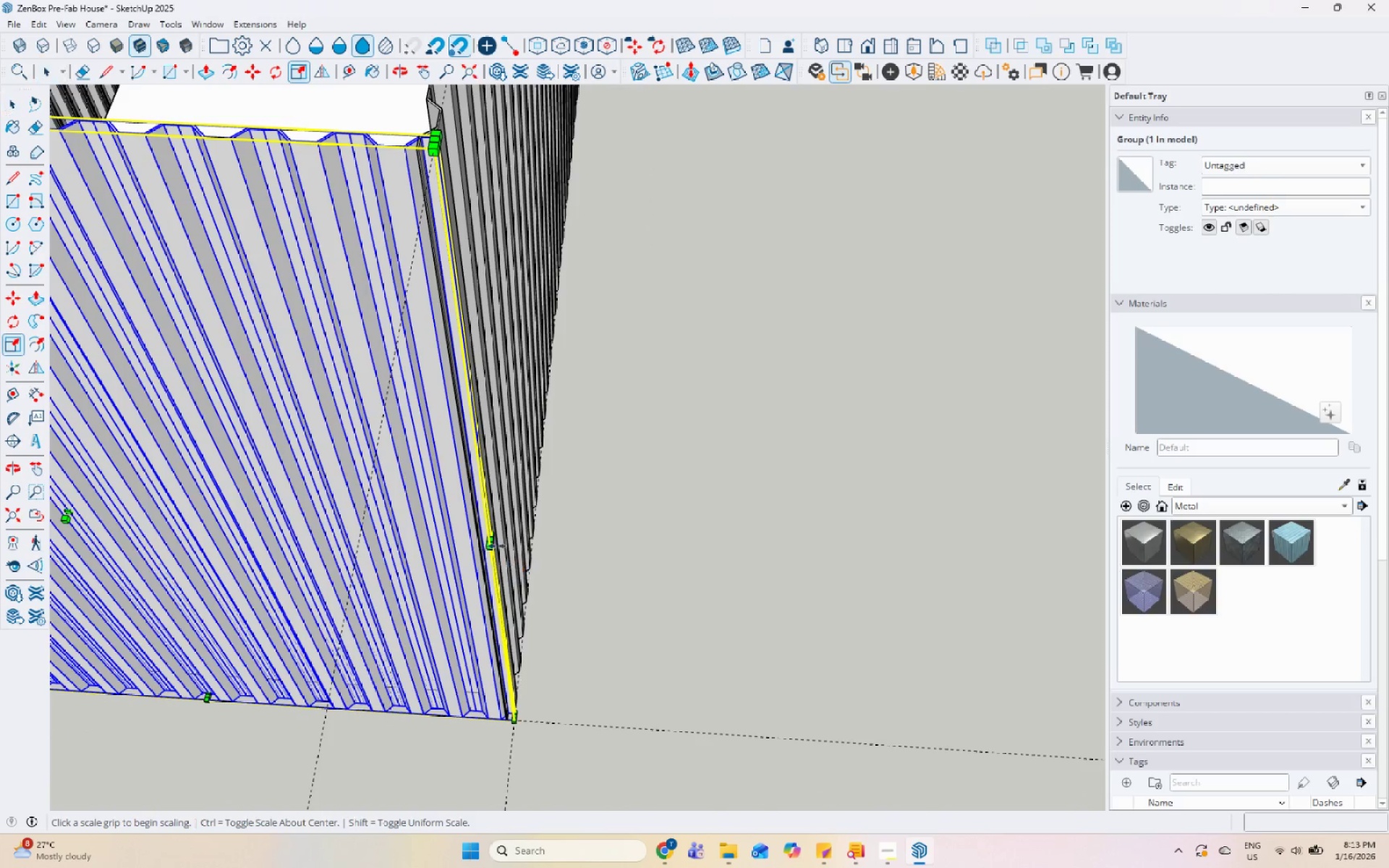 
scroll: coordinate [500, 720], scroll_direction: down, amount: 30.0
 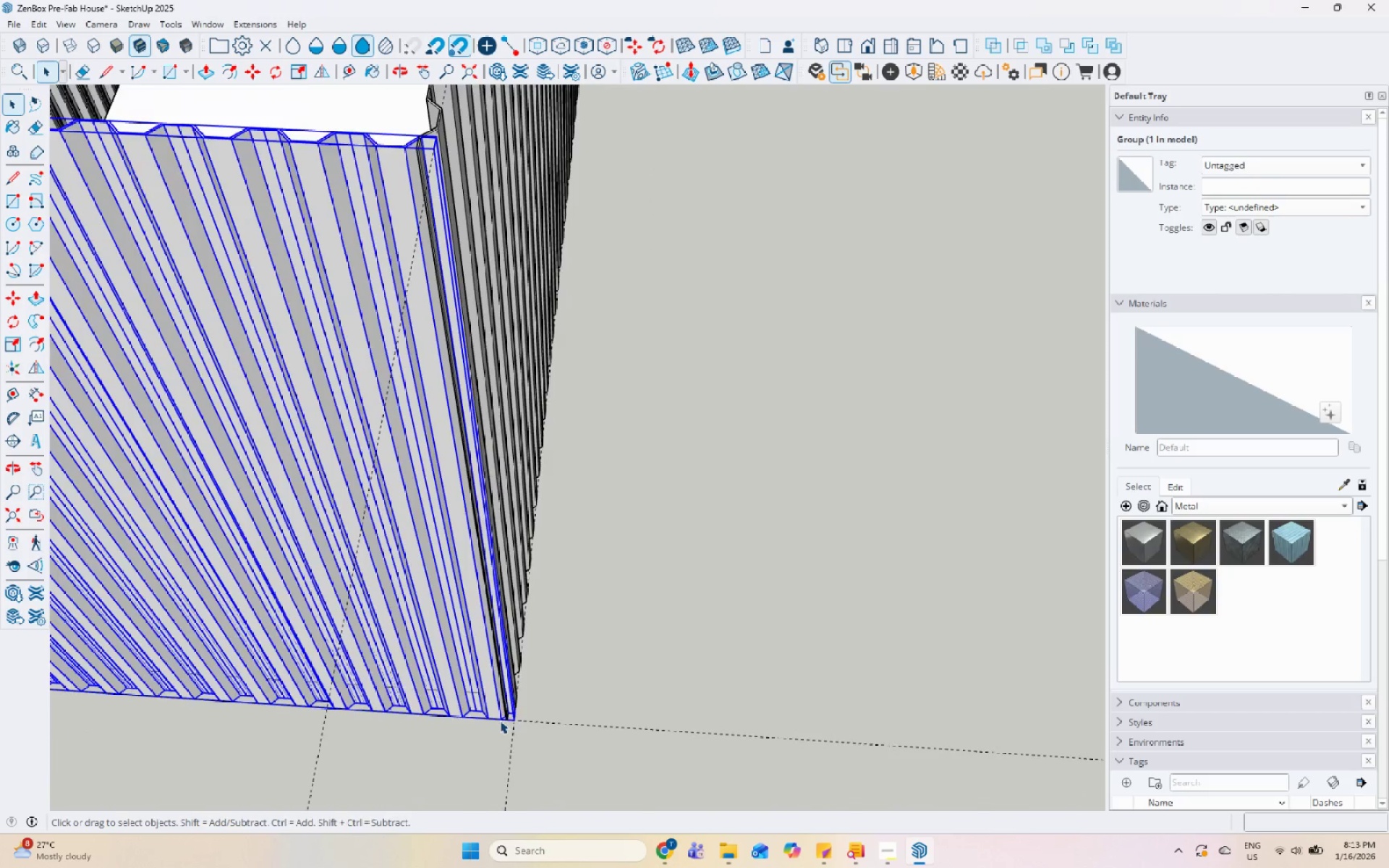 
left_click([496, 535])
 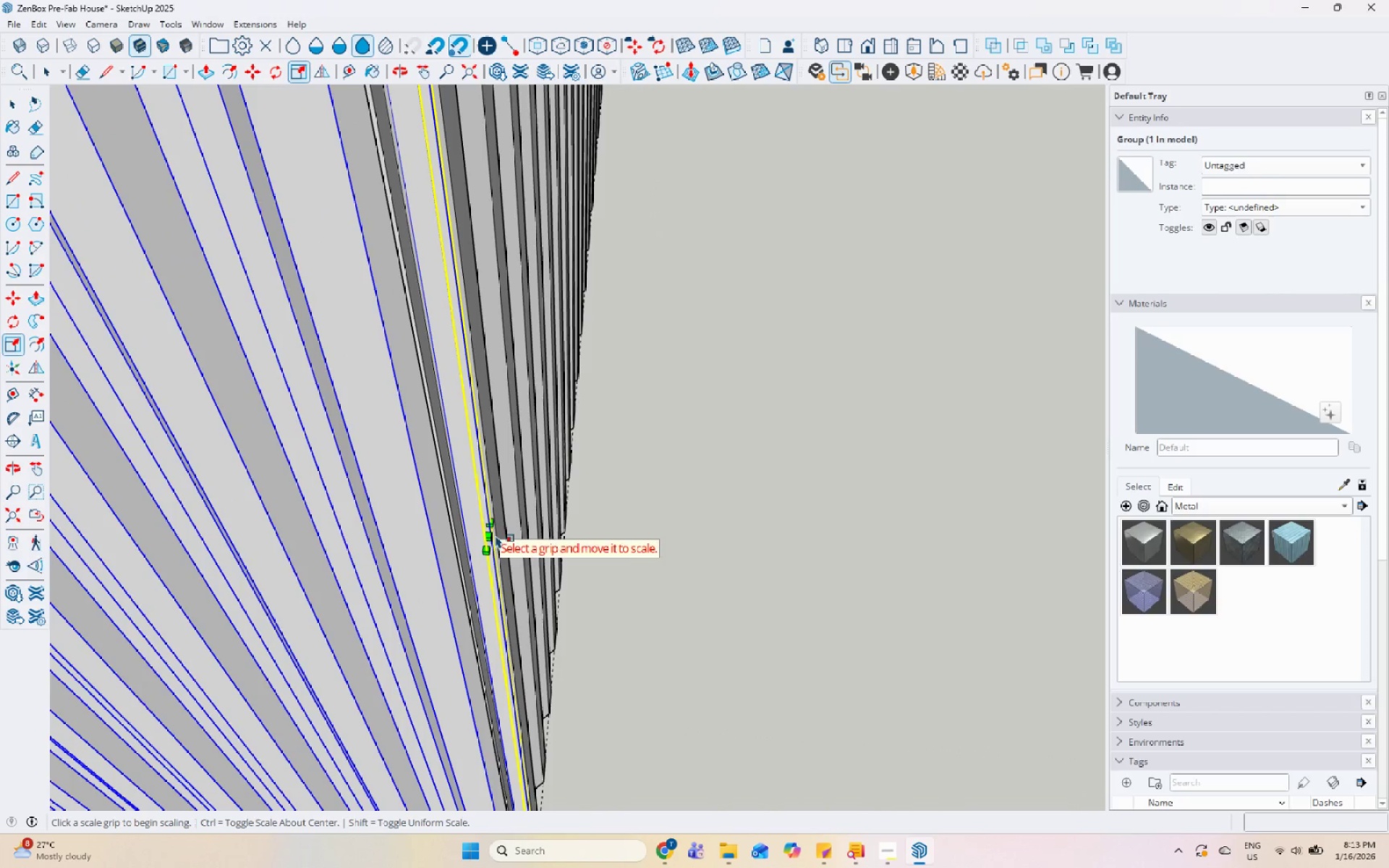 
scroll: coordinate [494, 535], scroll_direction: up, amount: 10.0
 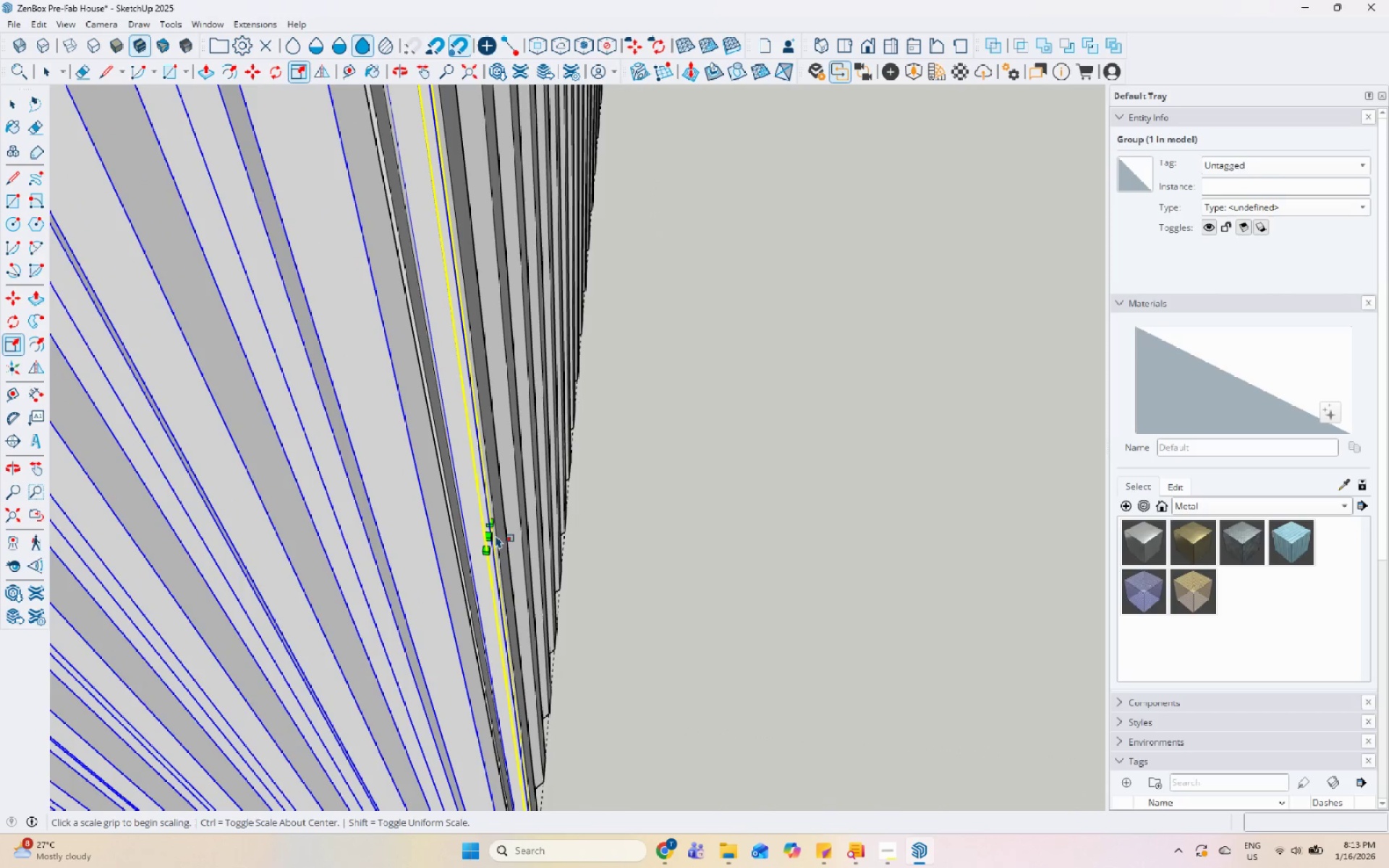 
scroll: coordinate [558, 650], scroll_direction: down, amount: 8.0
 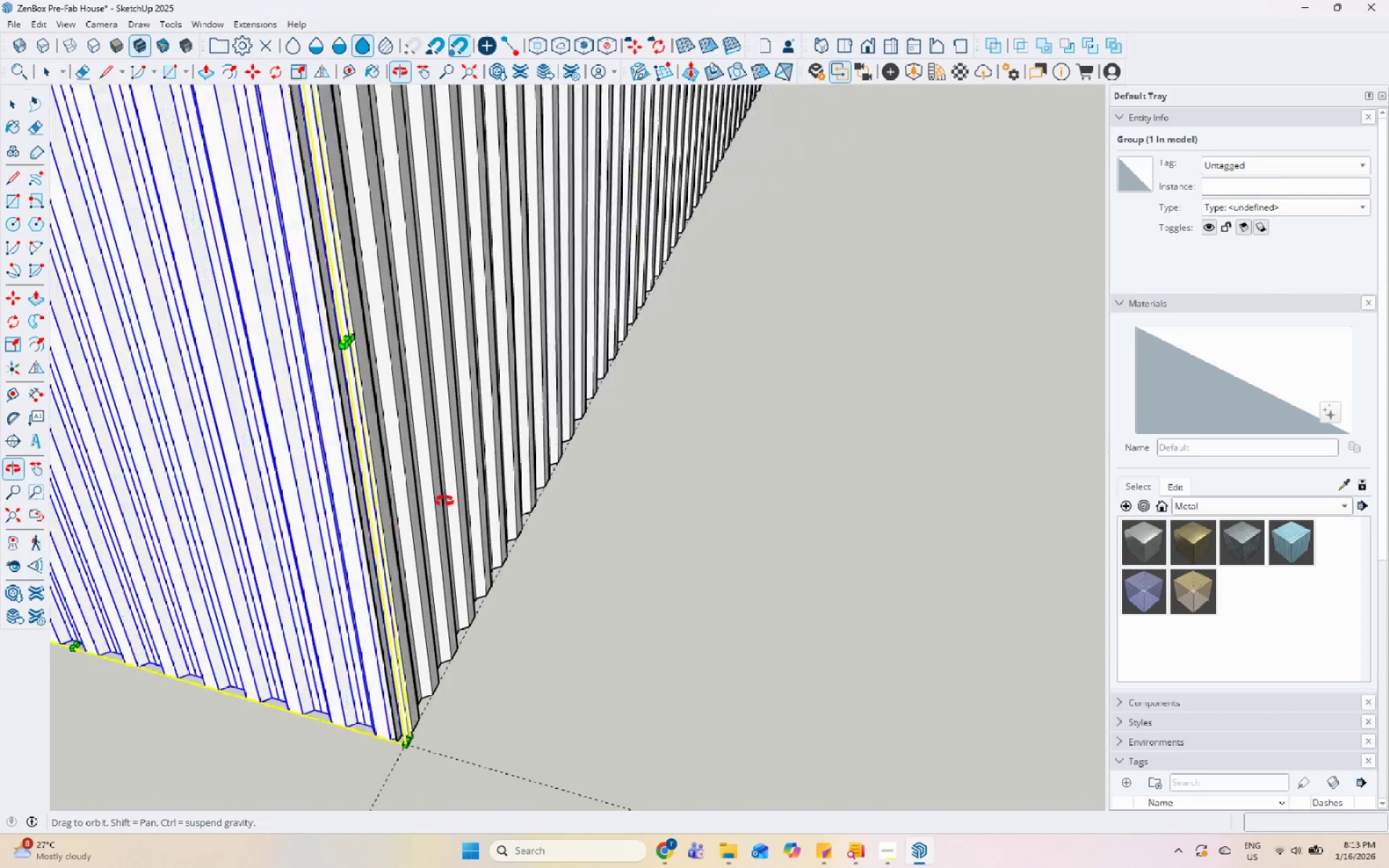 
scroll: coordinate [385, 364], scroll_direction: up, amount: 5.0
 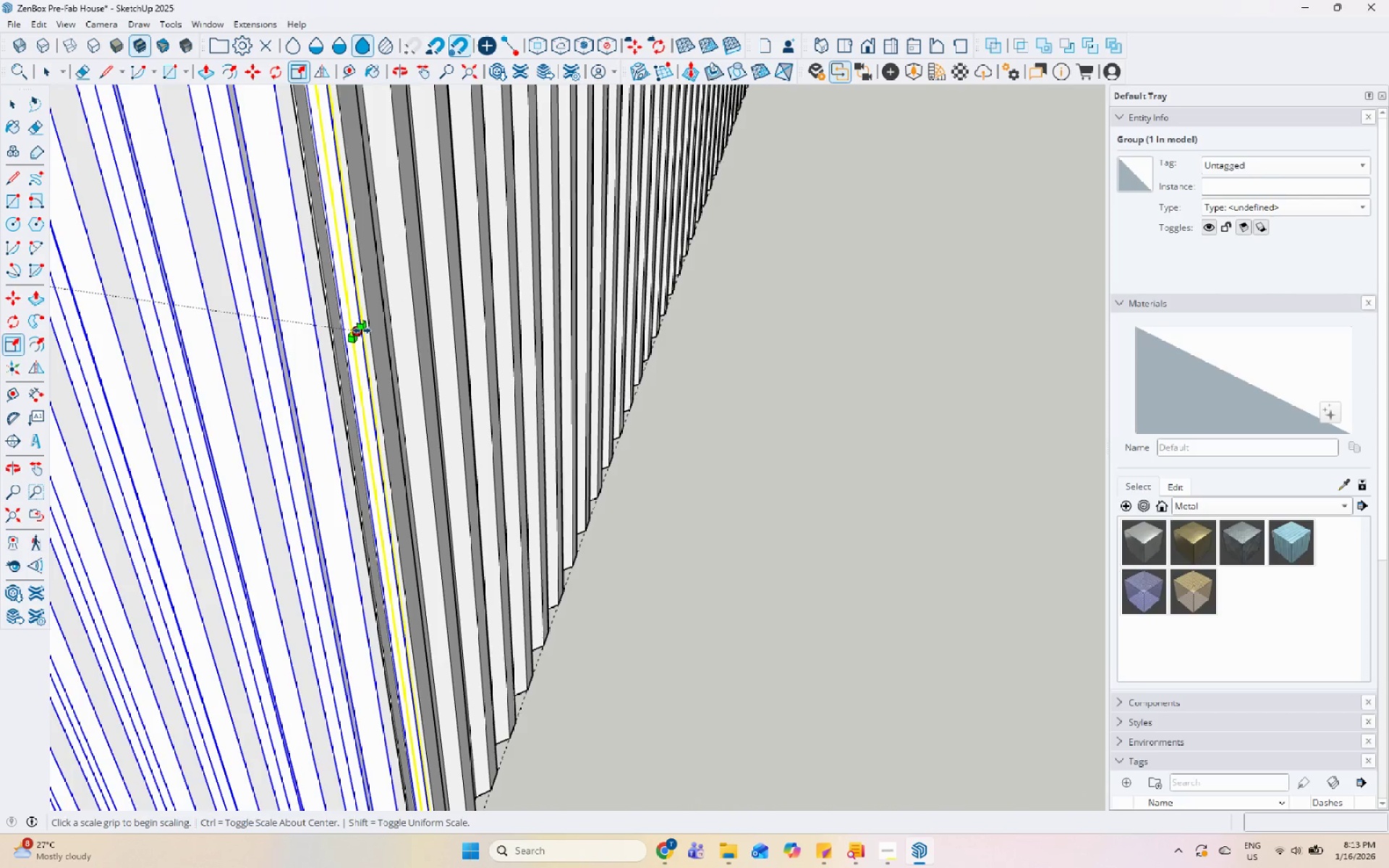 
left_click([362, 331])
 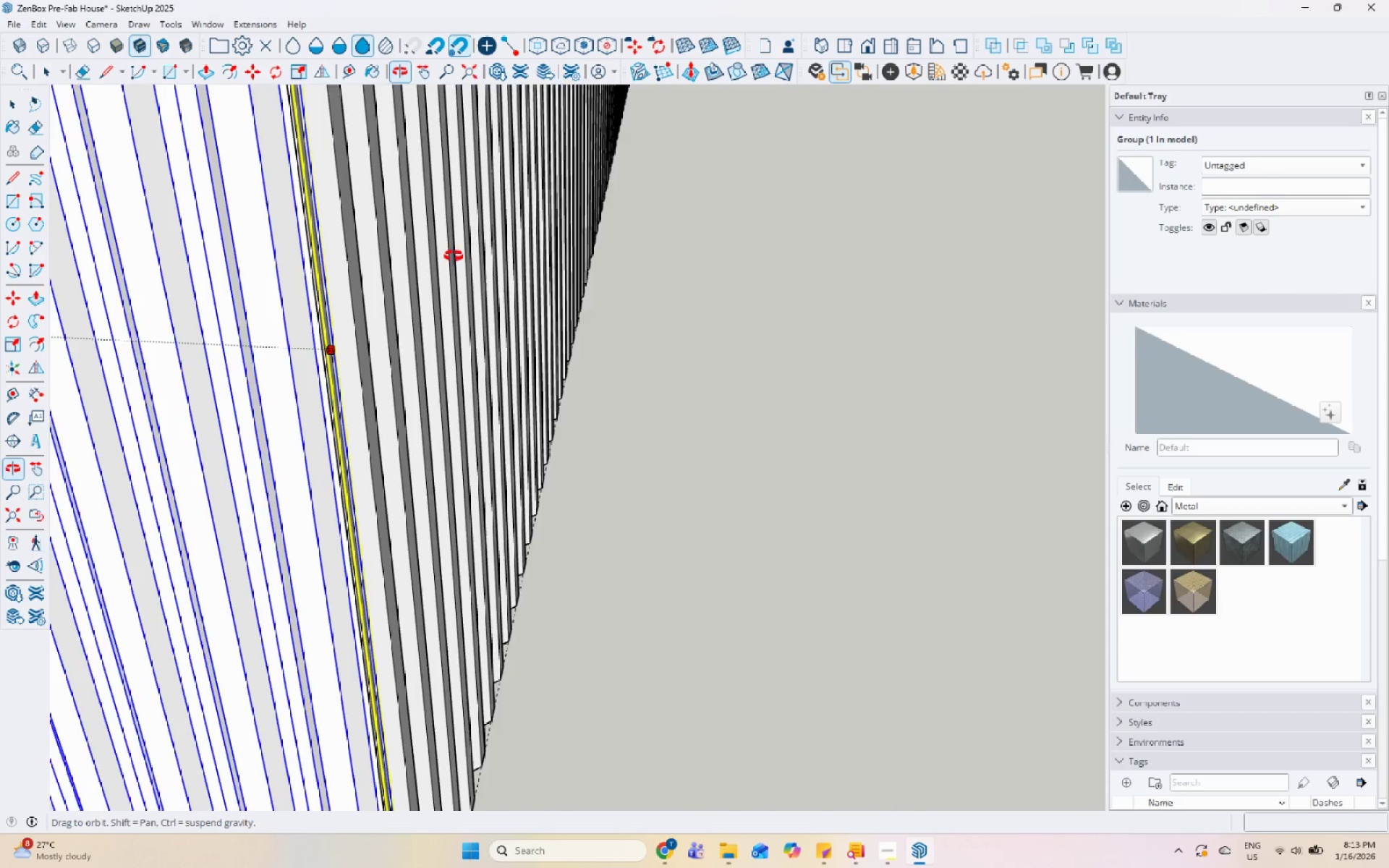 
scroll: coordinate [297, 761], scroll_direction: up, amount: 11.0
 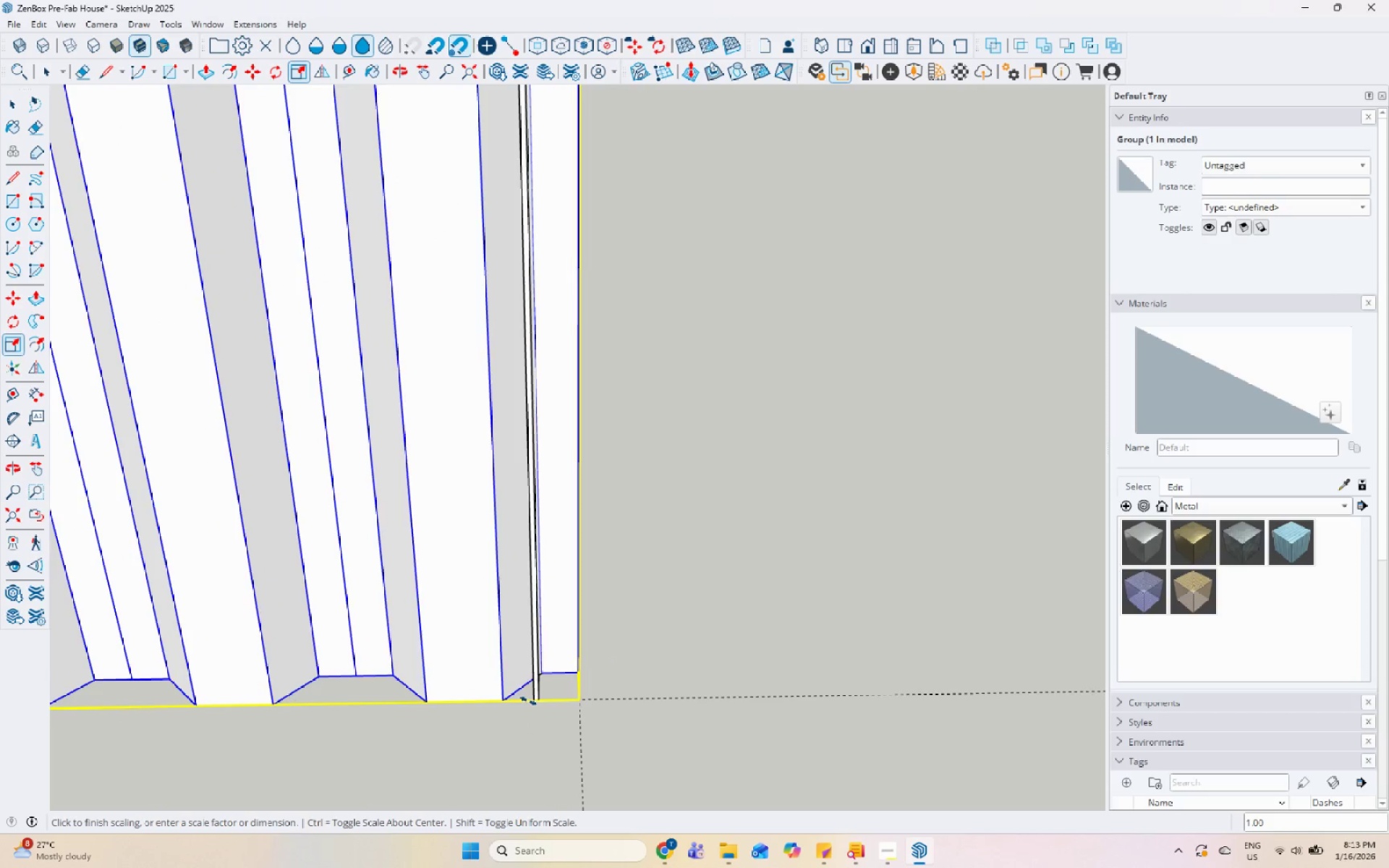 
key(Space)
 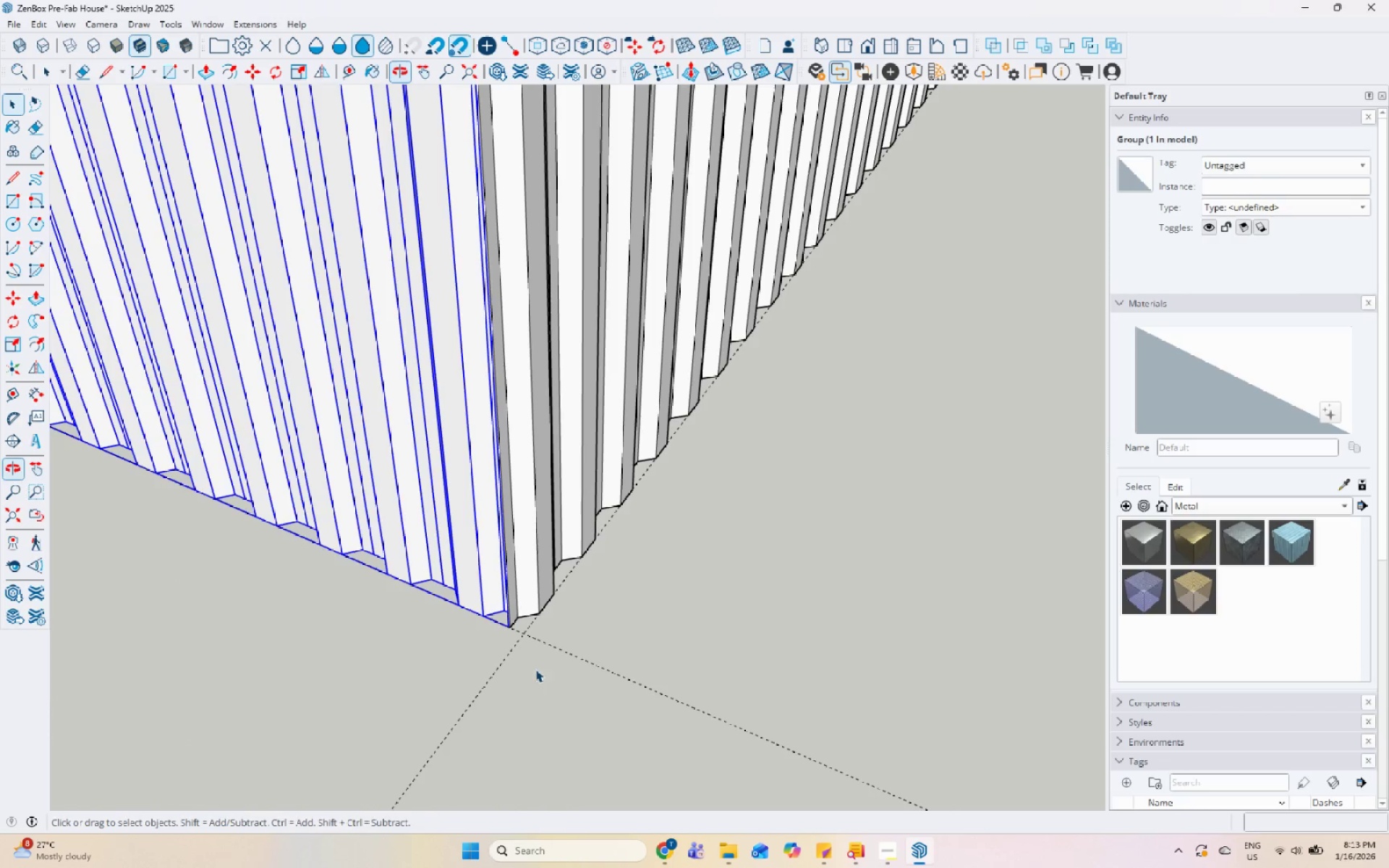 
scroll: coordinate [558, 637], scroll_direction: down, amount: 9.0
 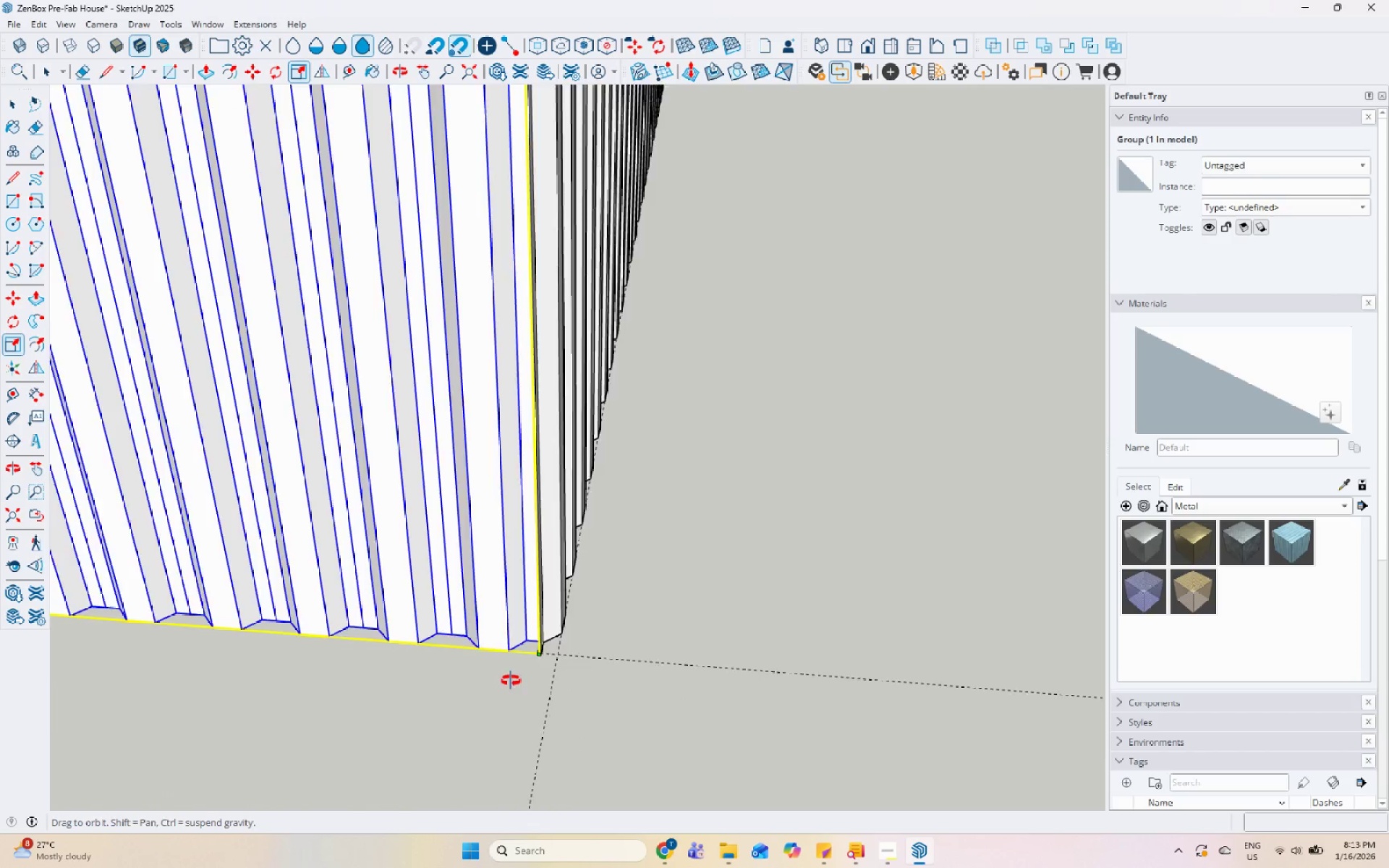 
left_click([718, 597])
 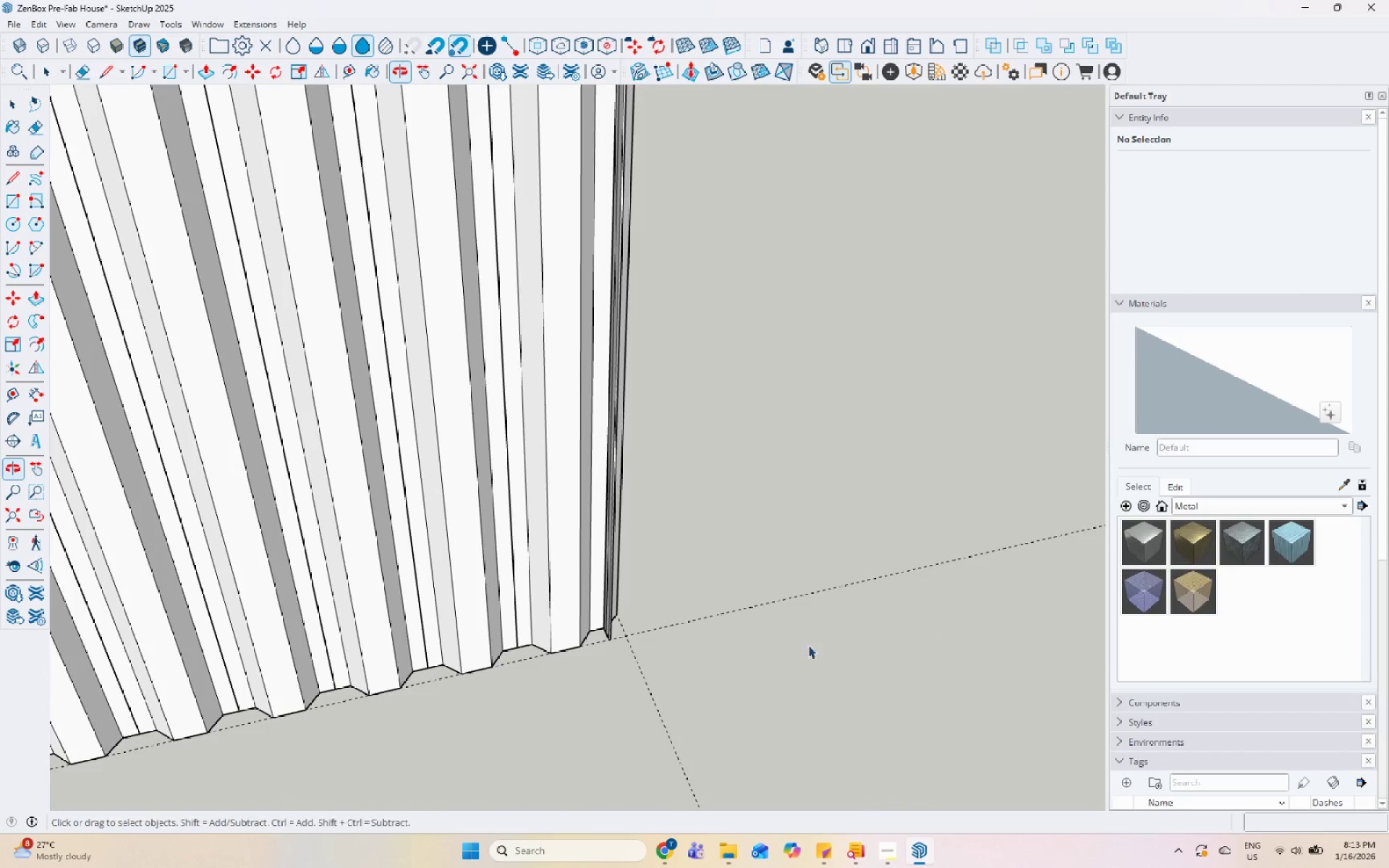 
scroll: coordinate [579, 634], scroll_direction: up, amount: 11.0
 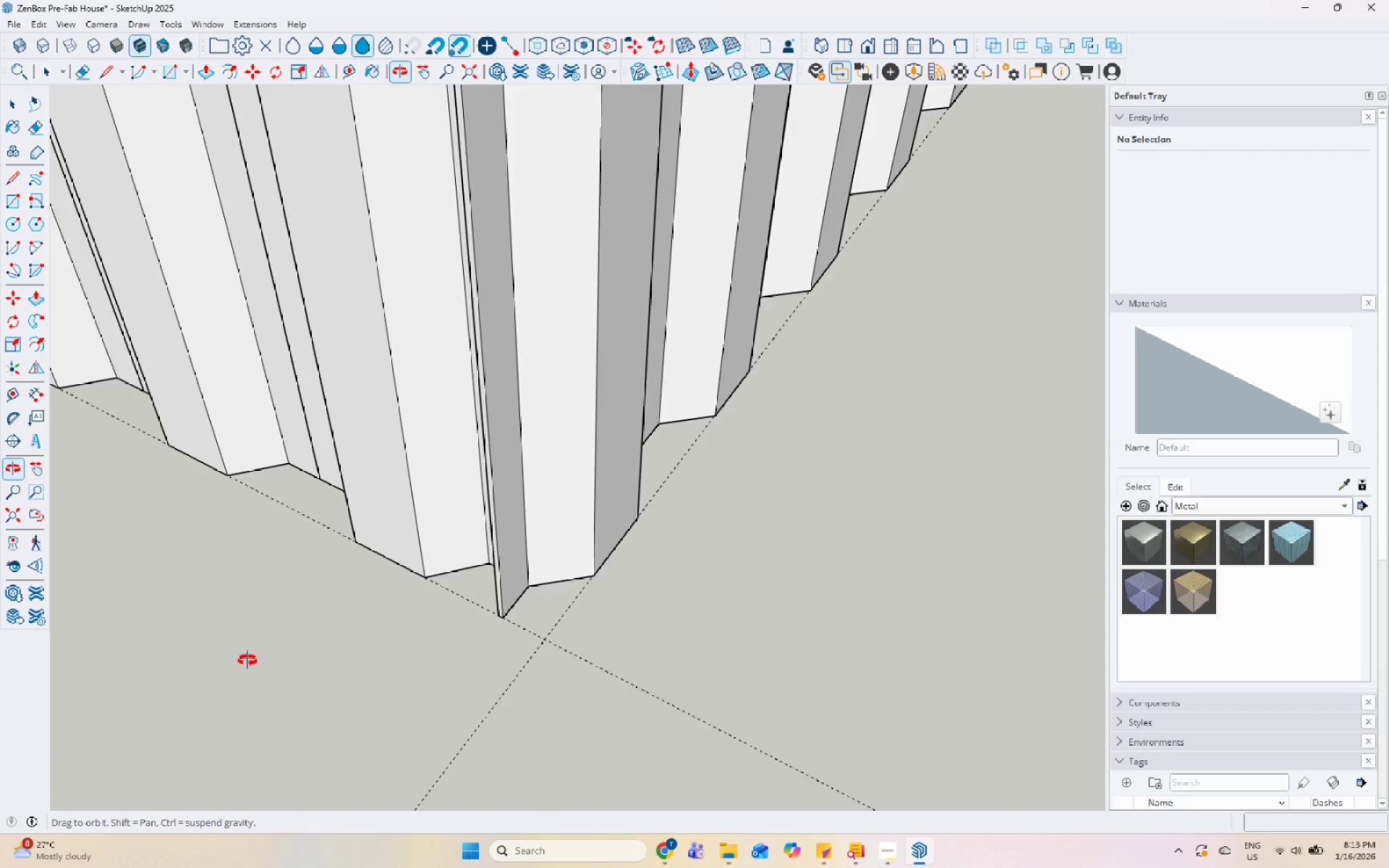 
left_click([350, 482])
 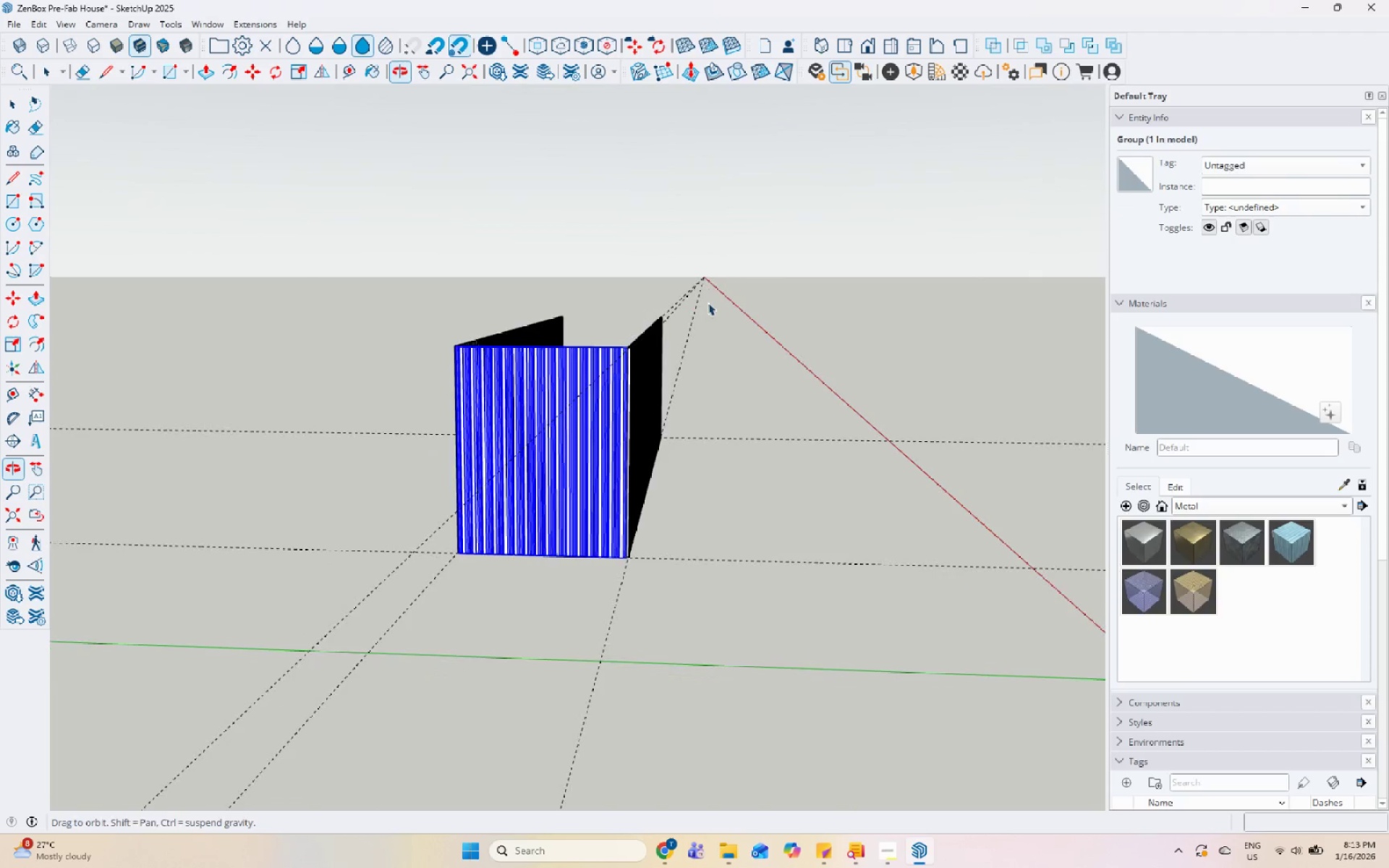 
scroll: coordinate [389, 642], scroll_direction: down, amount: 37.0
 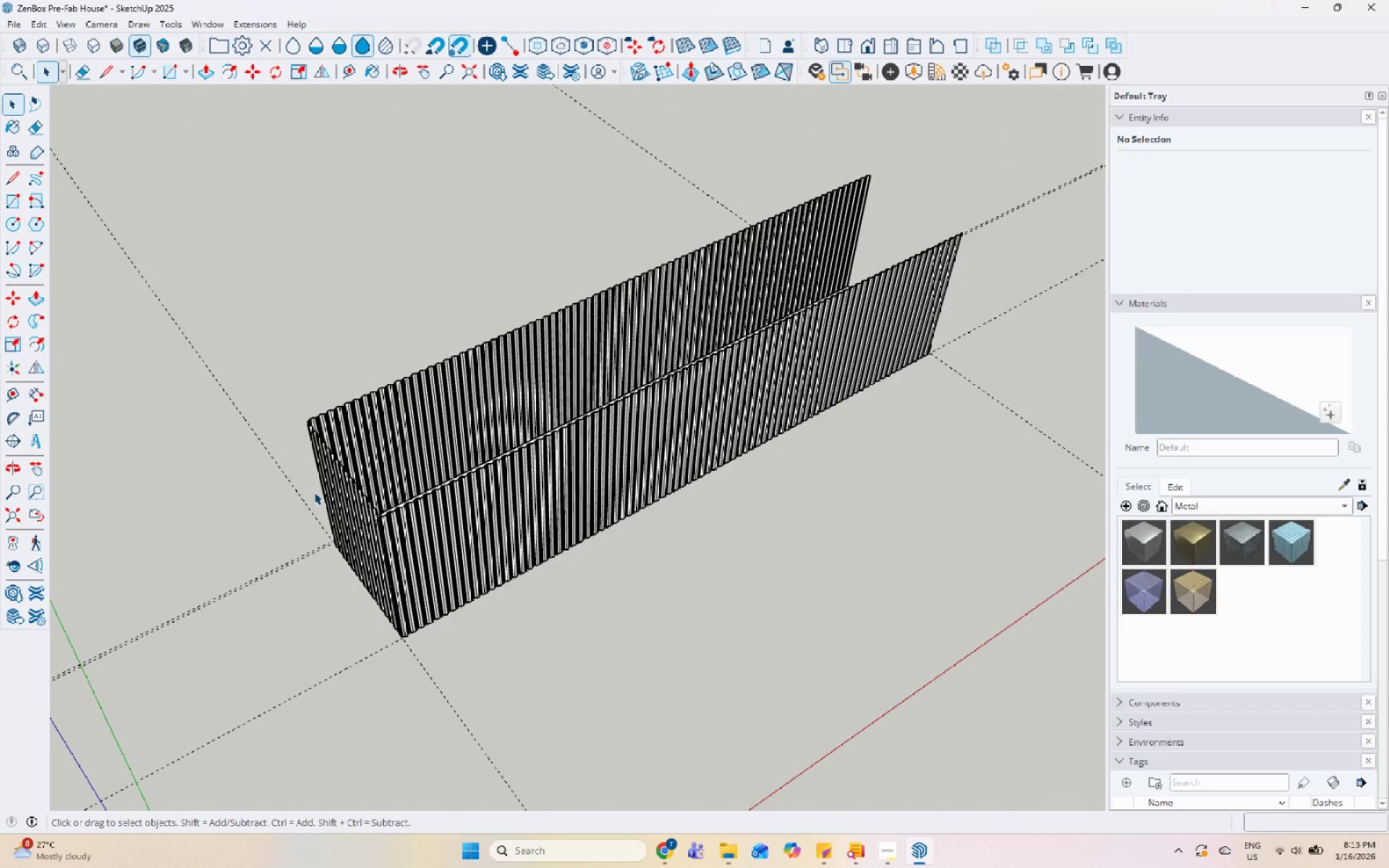 
scroll: coordinate [718, 395], scroll_direction: up, amount: 1.0
 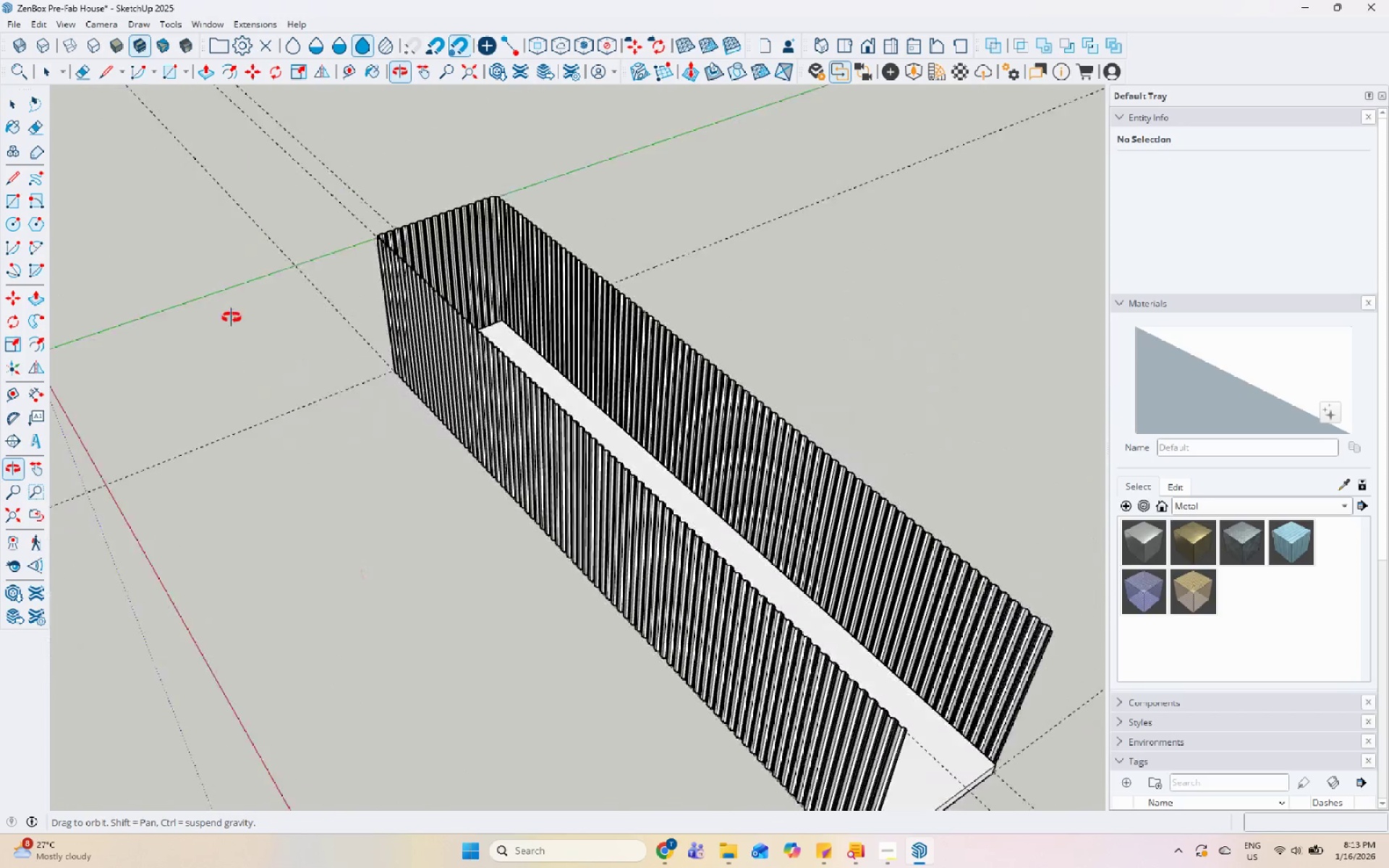 
mouse_move([619, 114])
 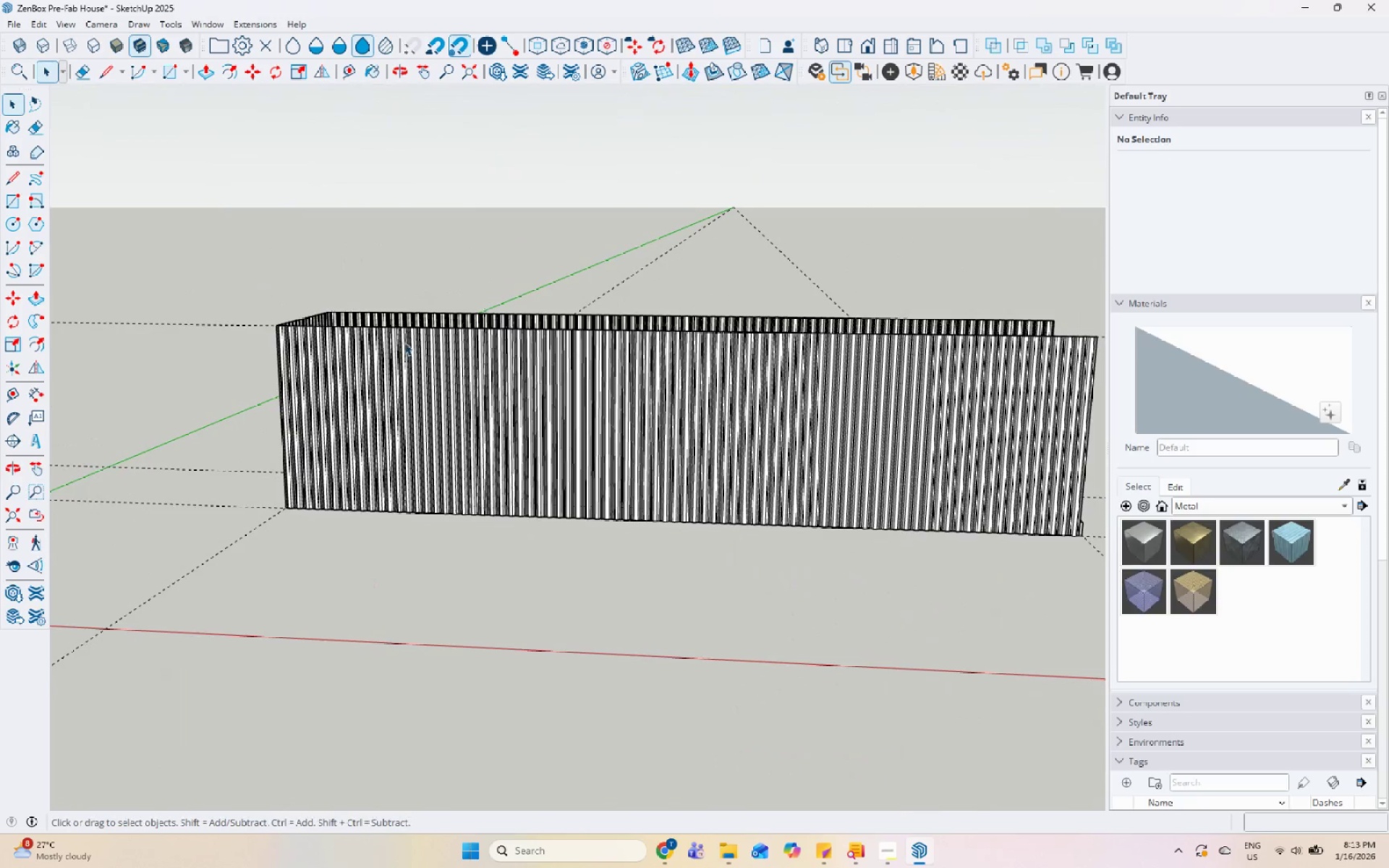 
scroll: coordinate [289, 431], scroll_direction: up, amount: 4.0
 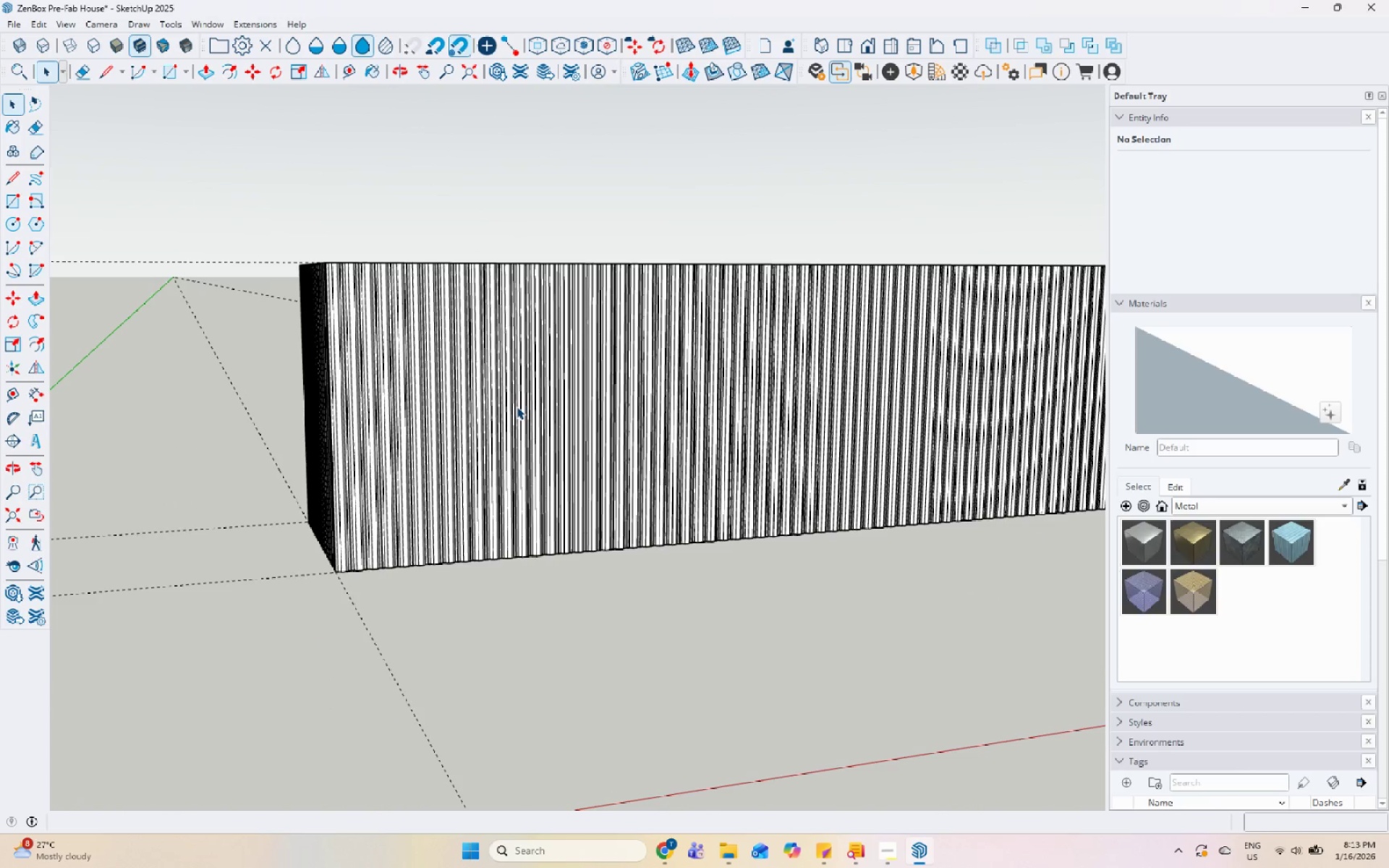 
left_click([326, 368])
 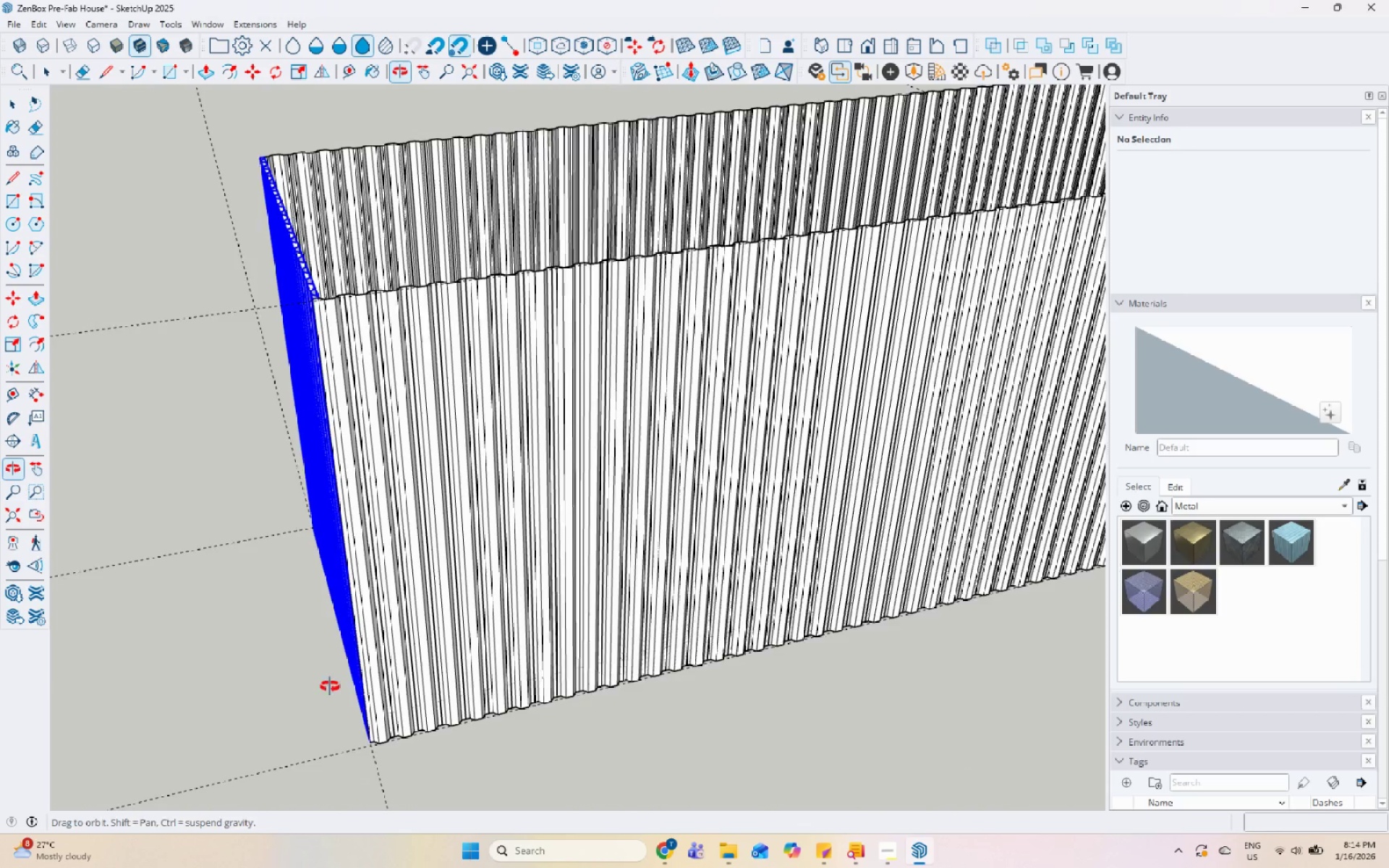 
scroll: coordinate [301, 359], scroll_direction: up, amount: 5.0
 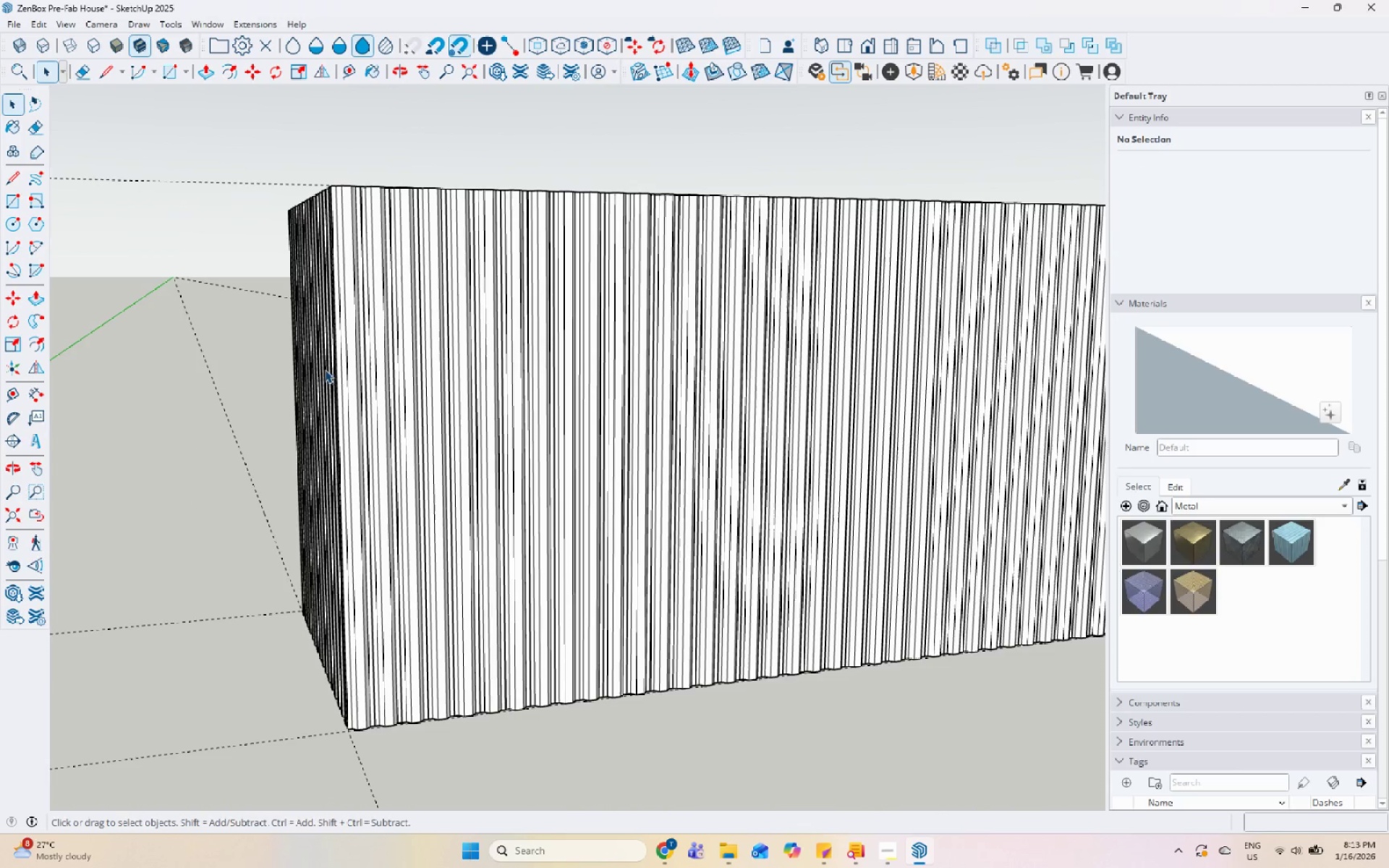 
key(M)
 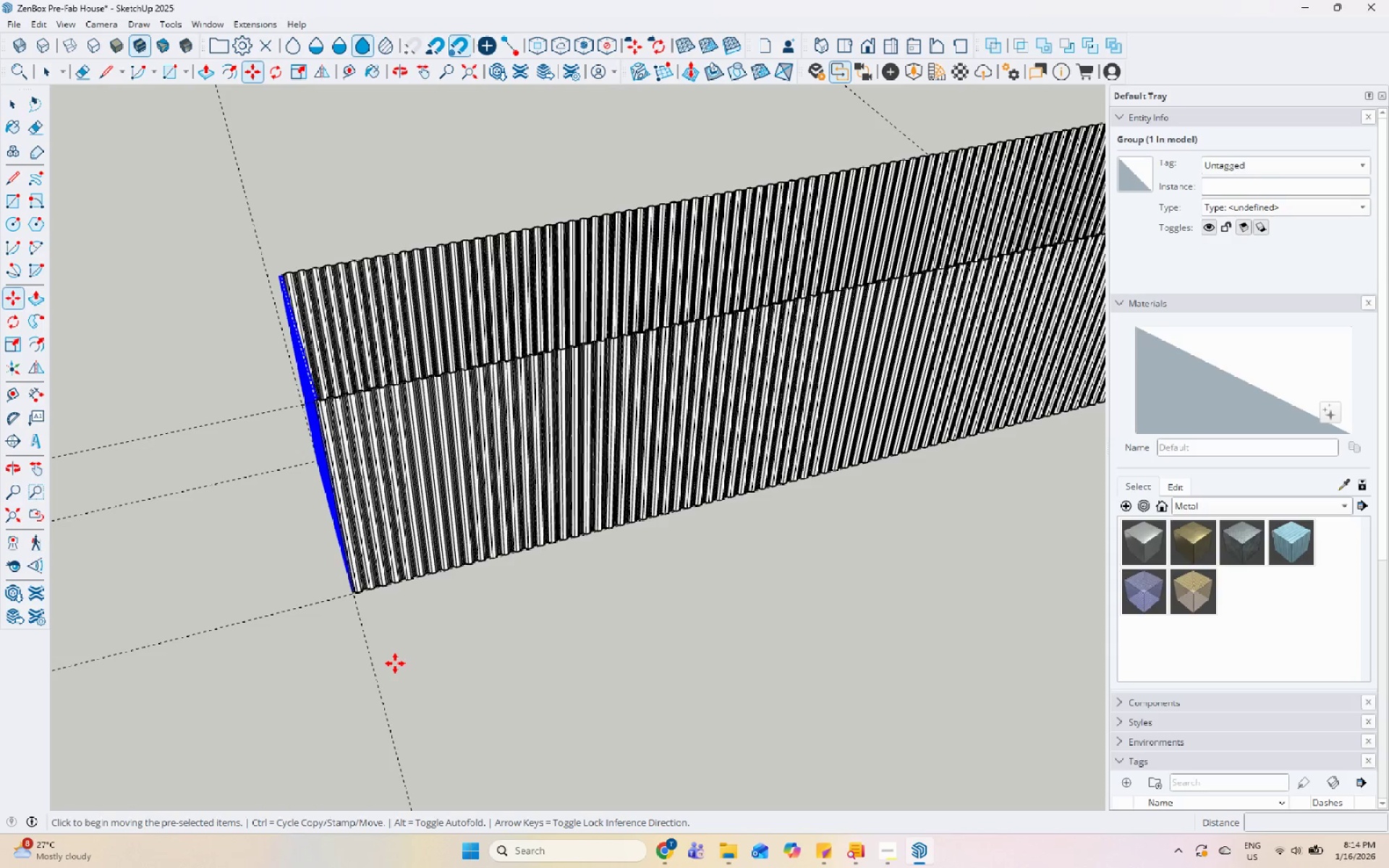 
scroll: coordinate [319, 426], scroll_direction: down, amount: 8.0
 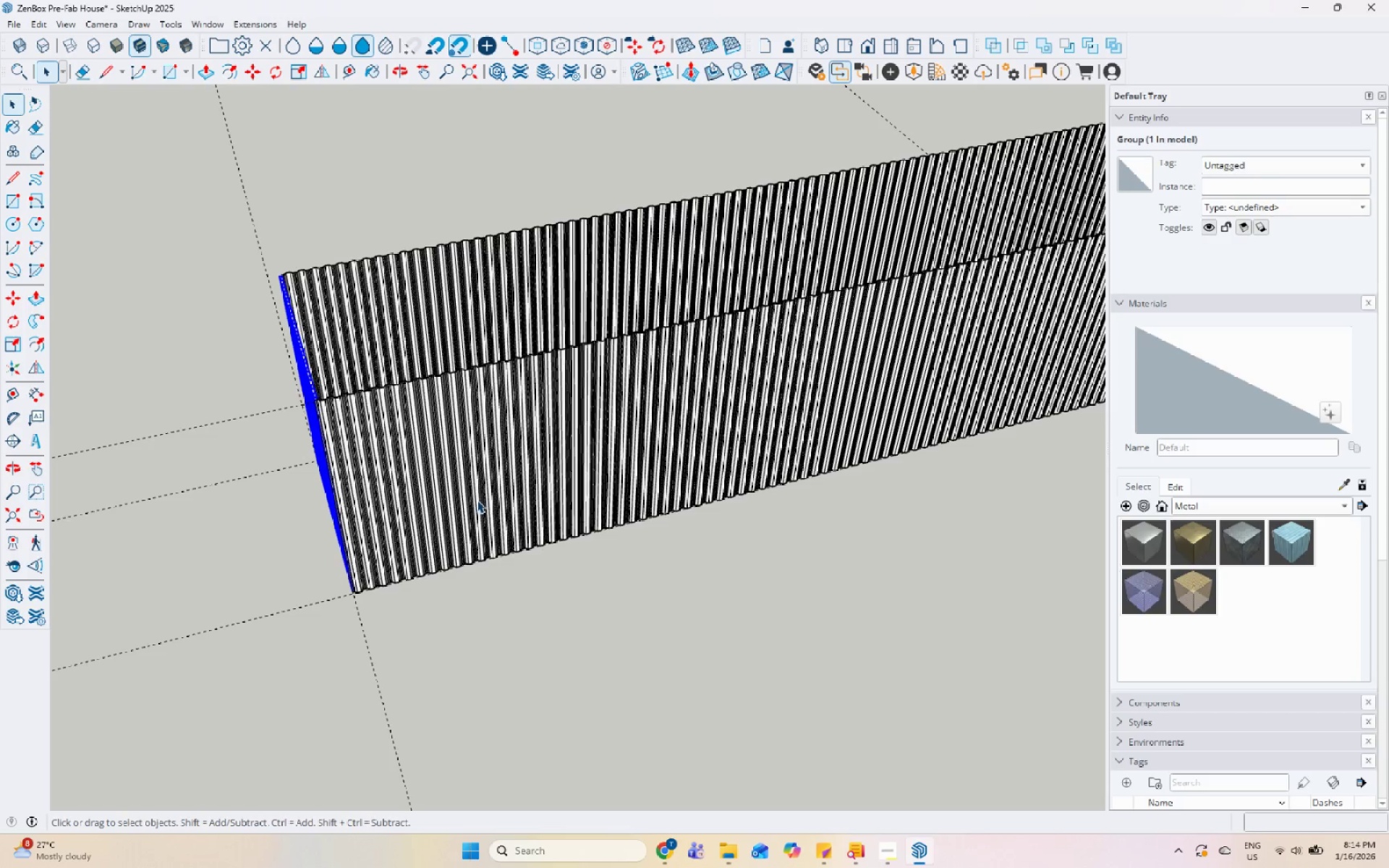 
left_click([395, 663])
 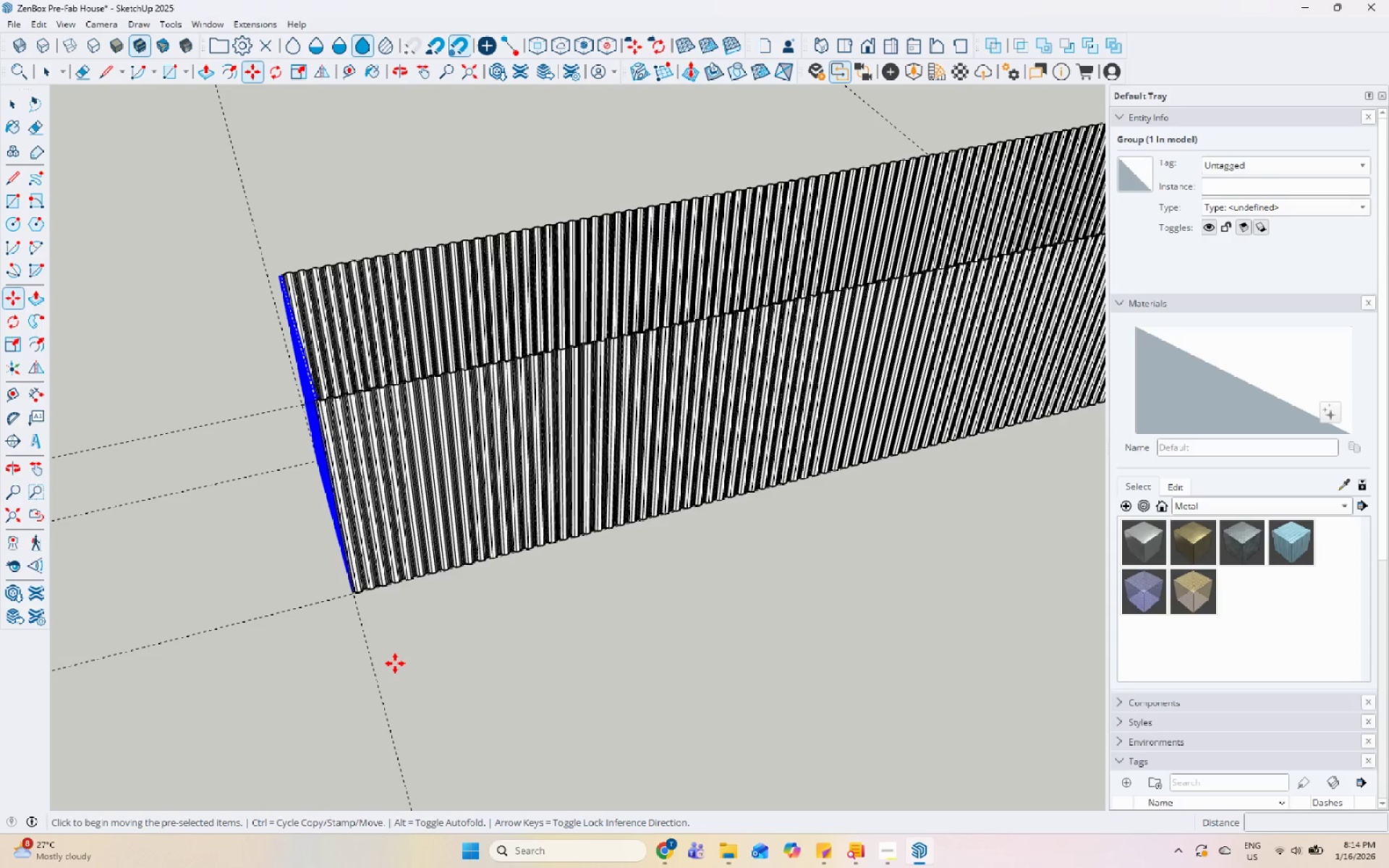 
key(Control+ControlLeft)
 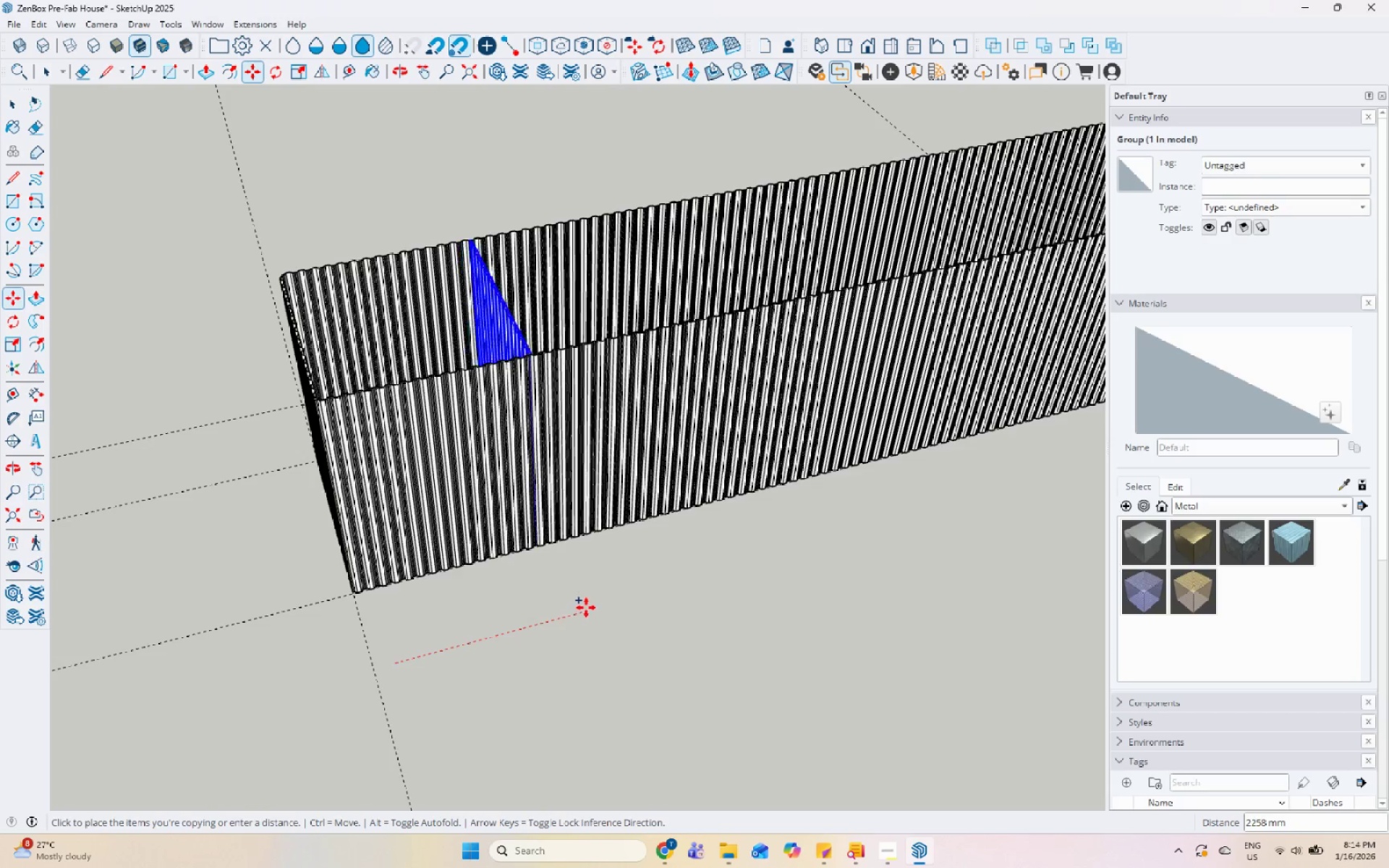 
scroll: coordinate [903, 560], scroll_direction: down, amount: 9.0
 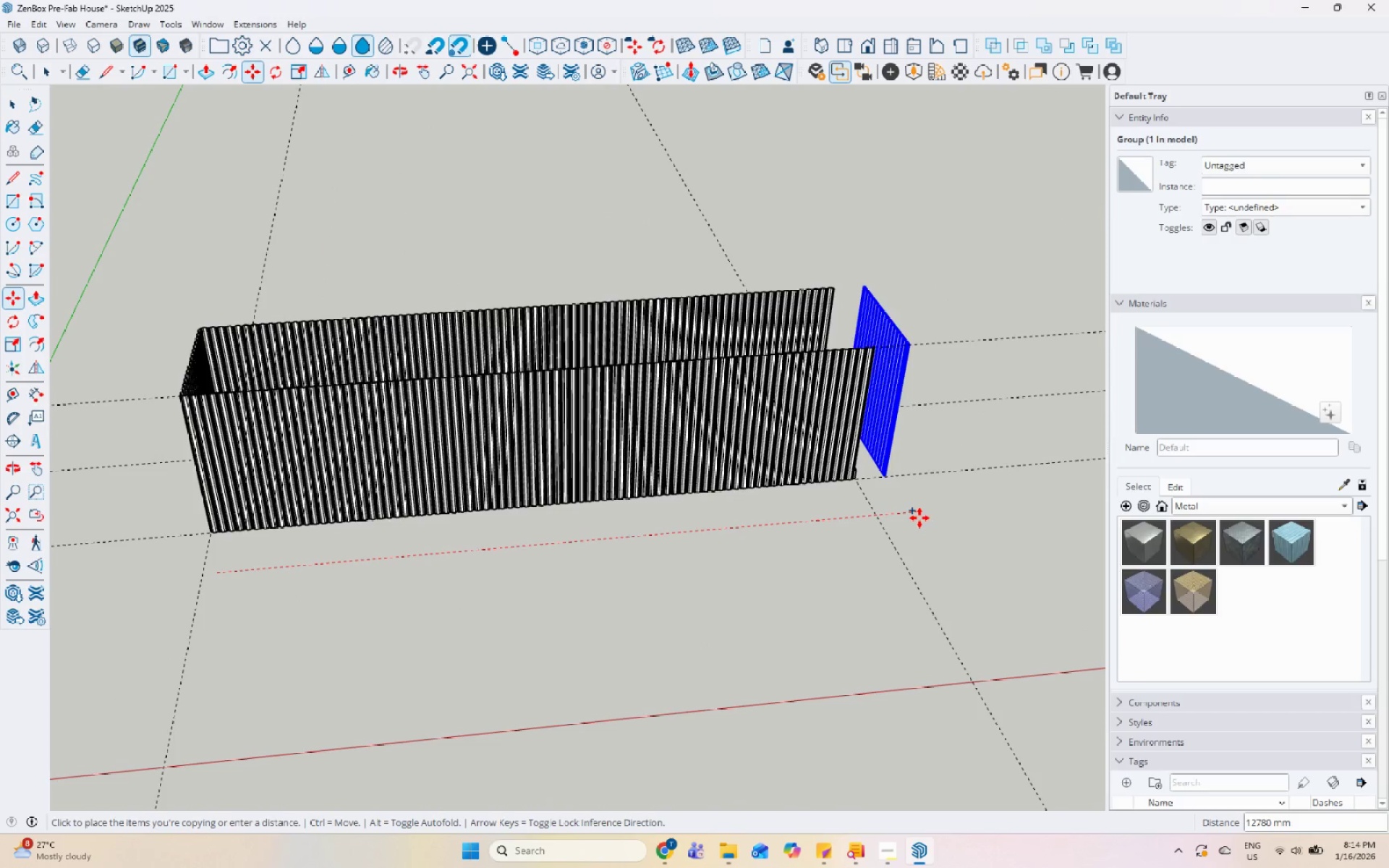 
left_click([913, 513])
 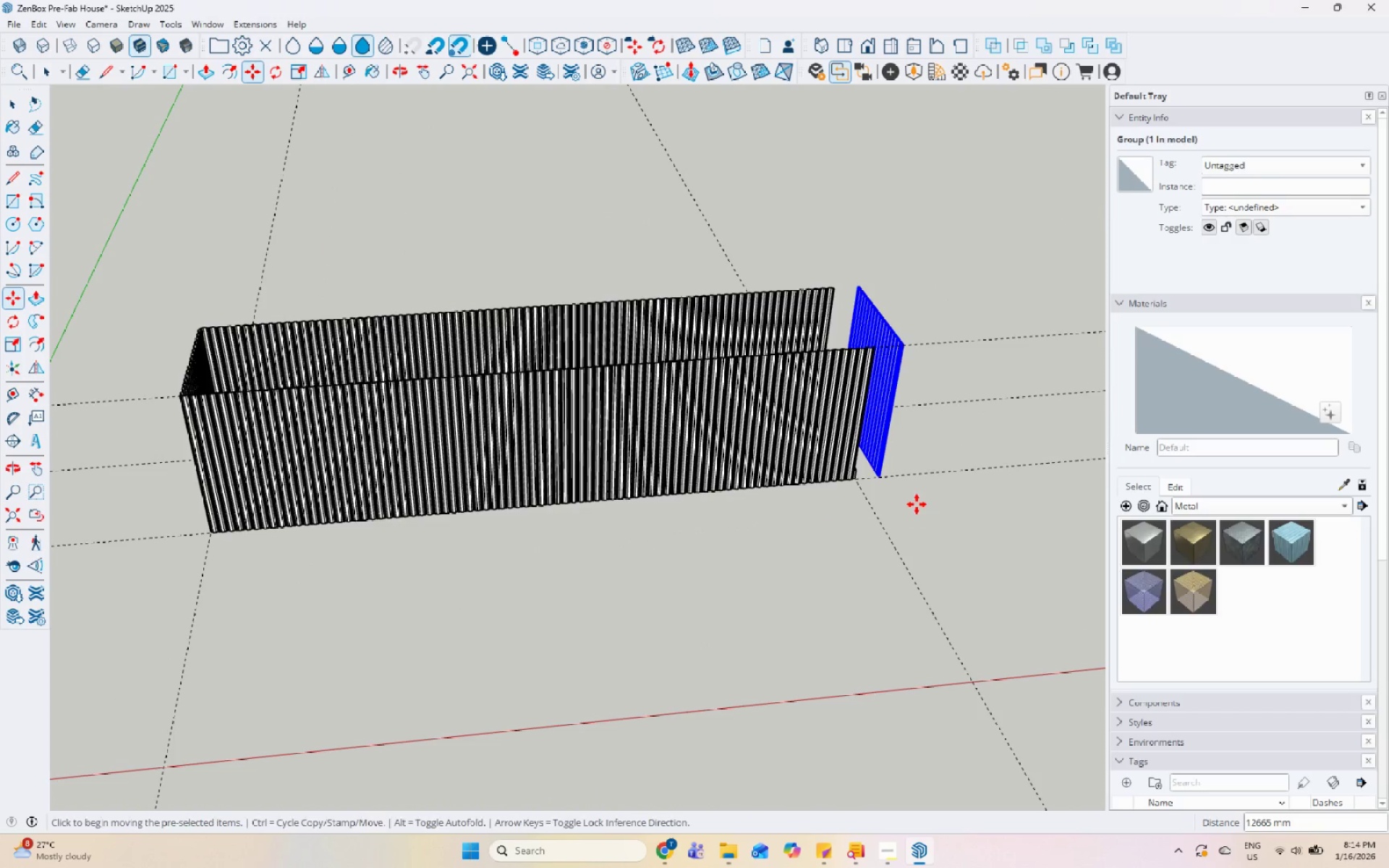 
scroll: coordinate [919, 471], scroll_direction: up, amount: 6.0
 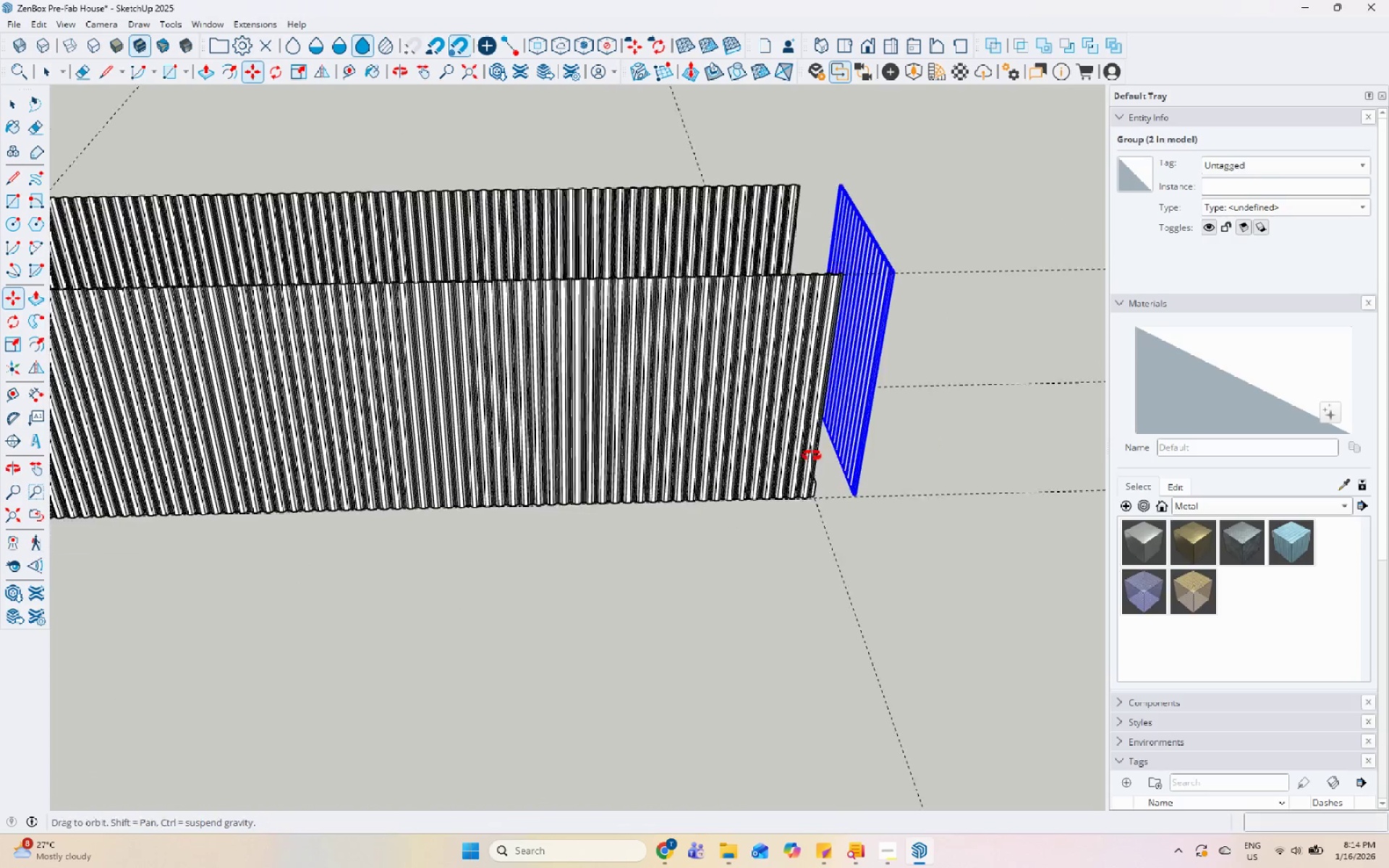 
key(Space)
 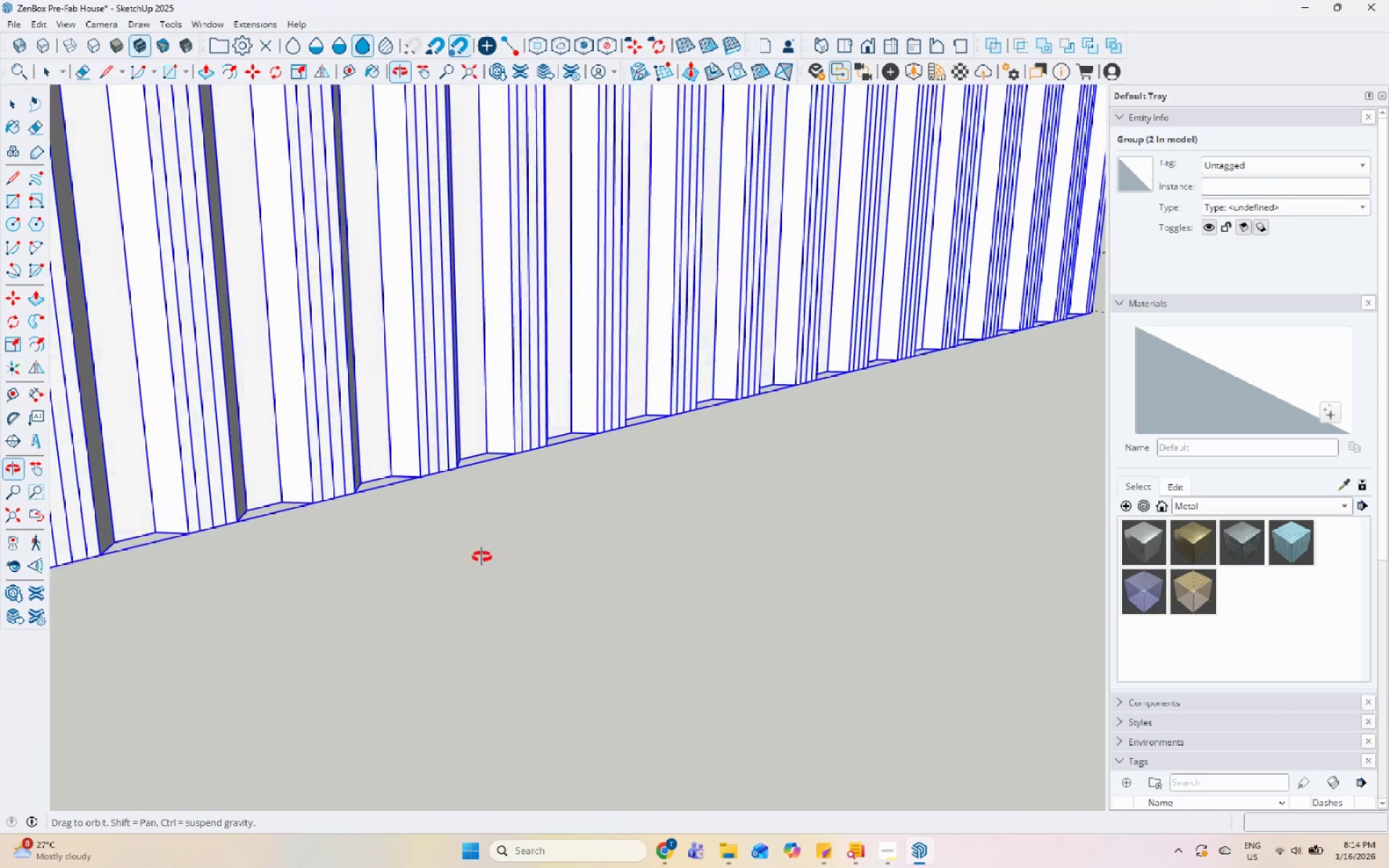 
scroll: coordinate [840, 532], scroll_direction: up, amount: 24.0
 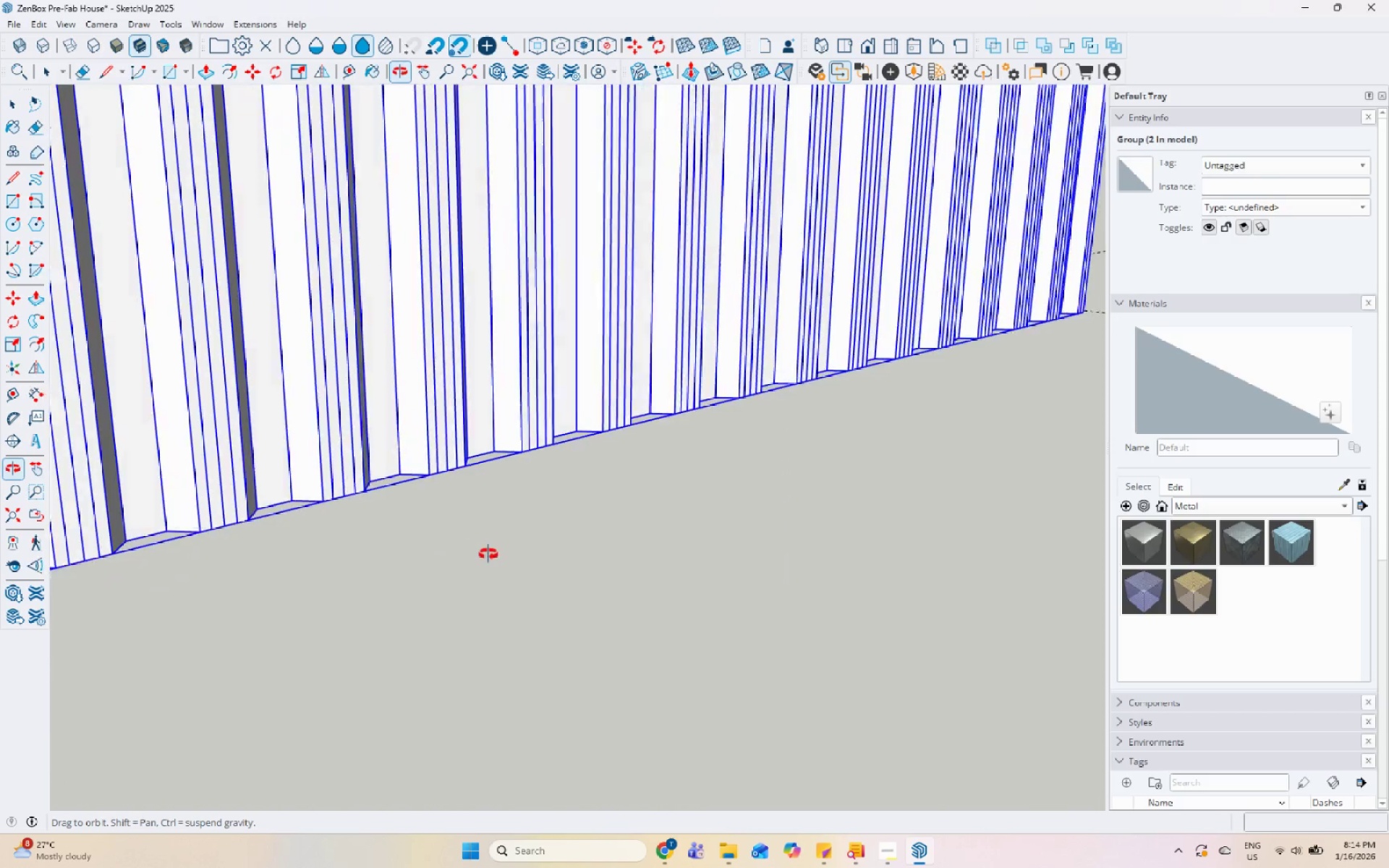 
scroll: coordinate [595, 588], scroll_direction: down, amount: 6.0
 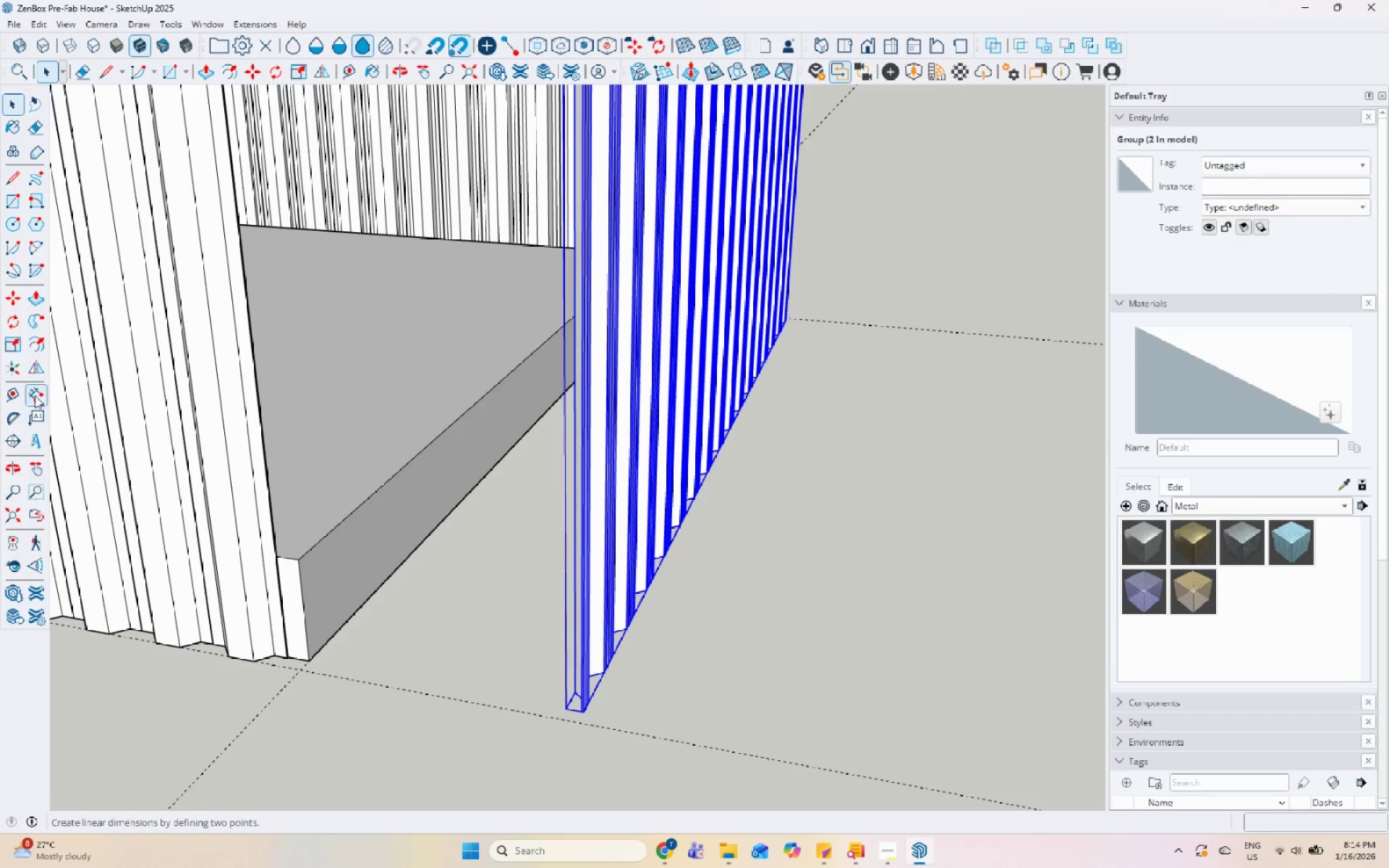 
left_click([562, 732])
 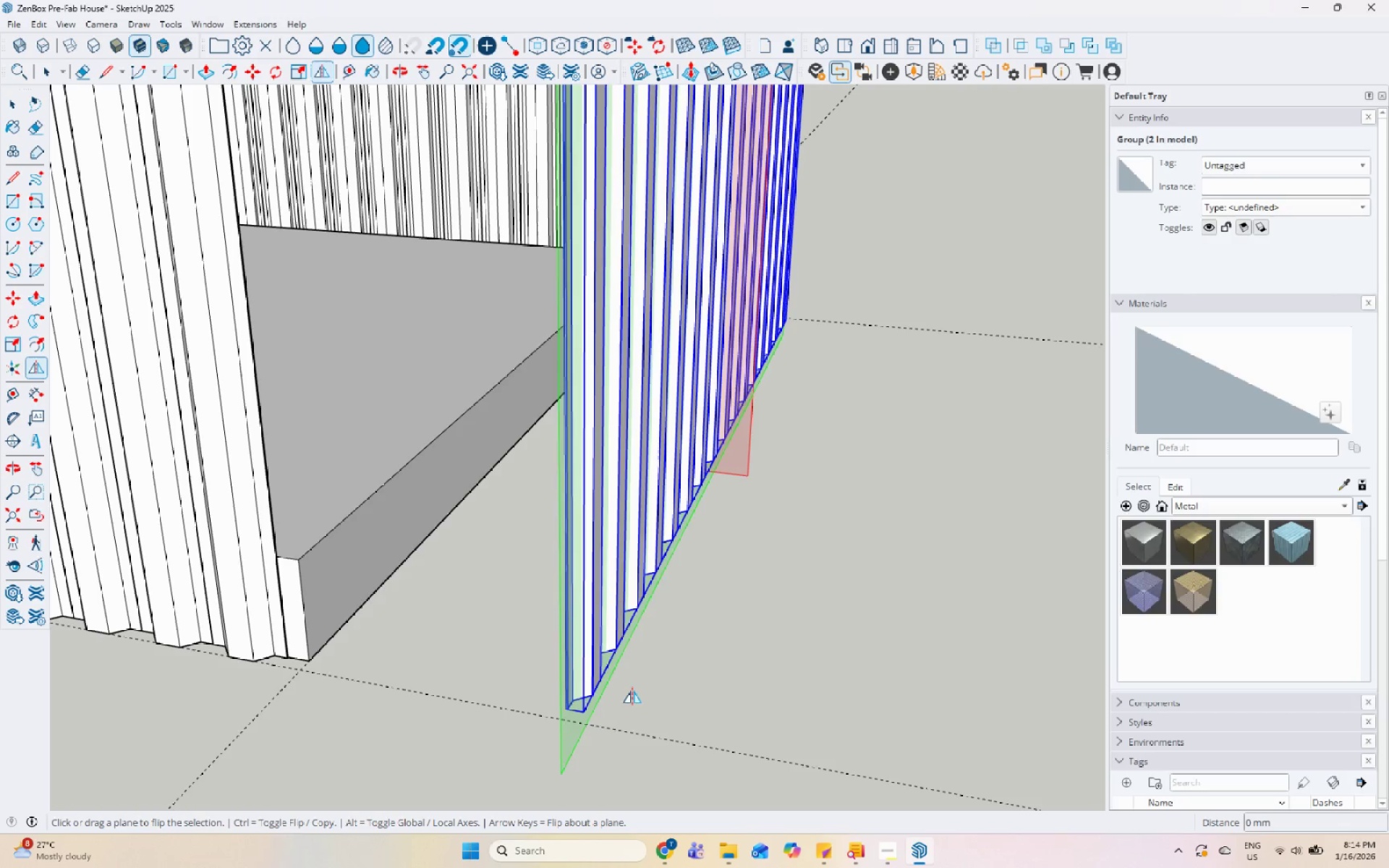 
key(Space)
 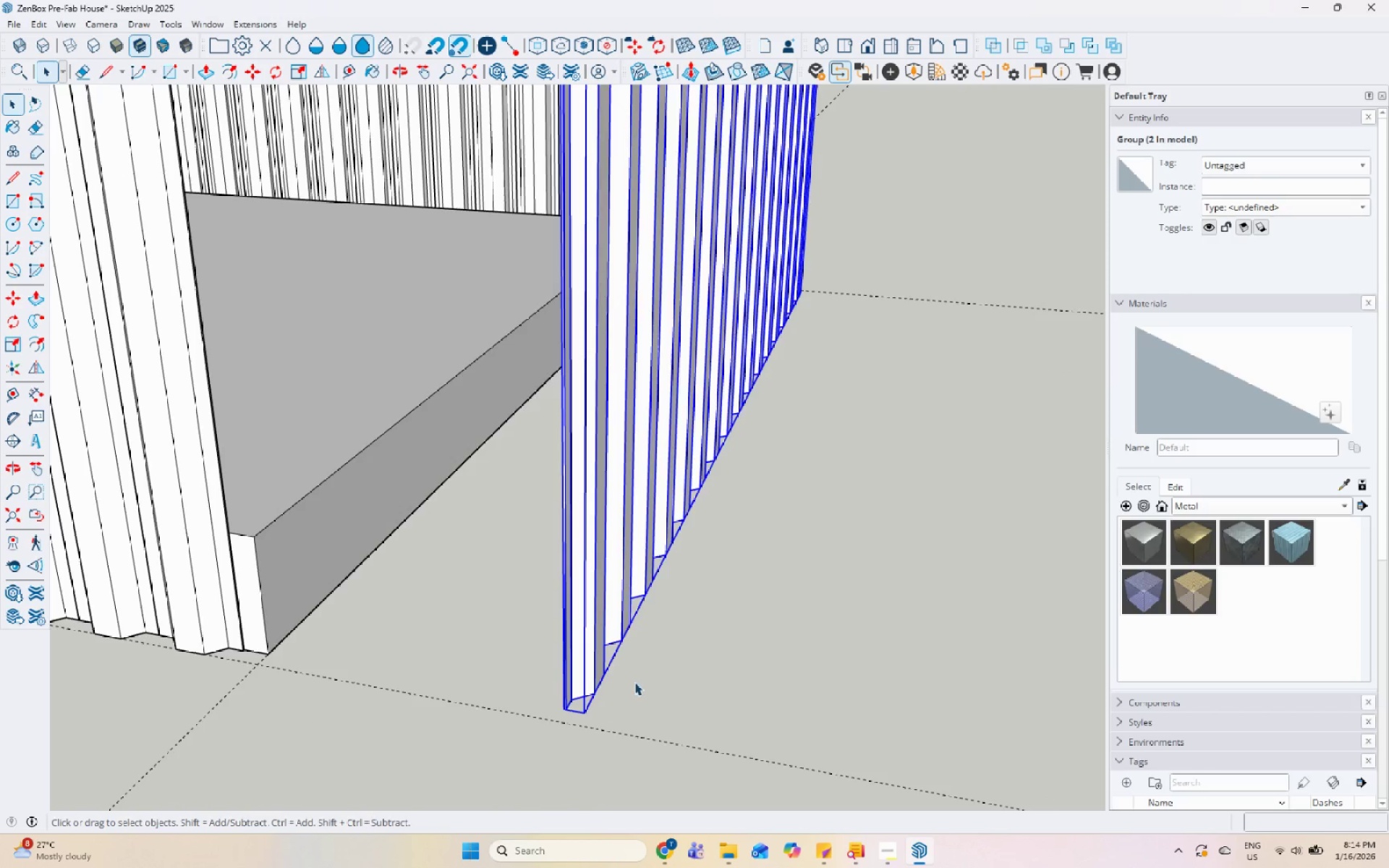 
scroll: coordinate [543, 719], scroll_direction: up, amount: 12.0
 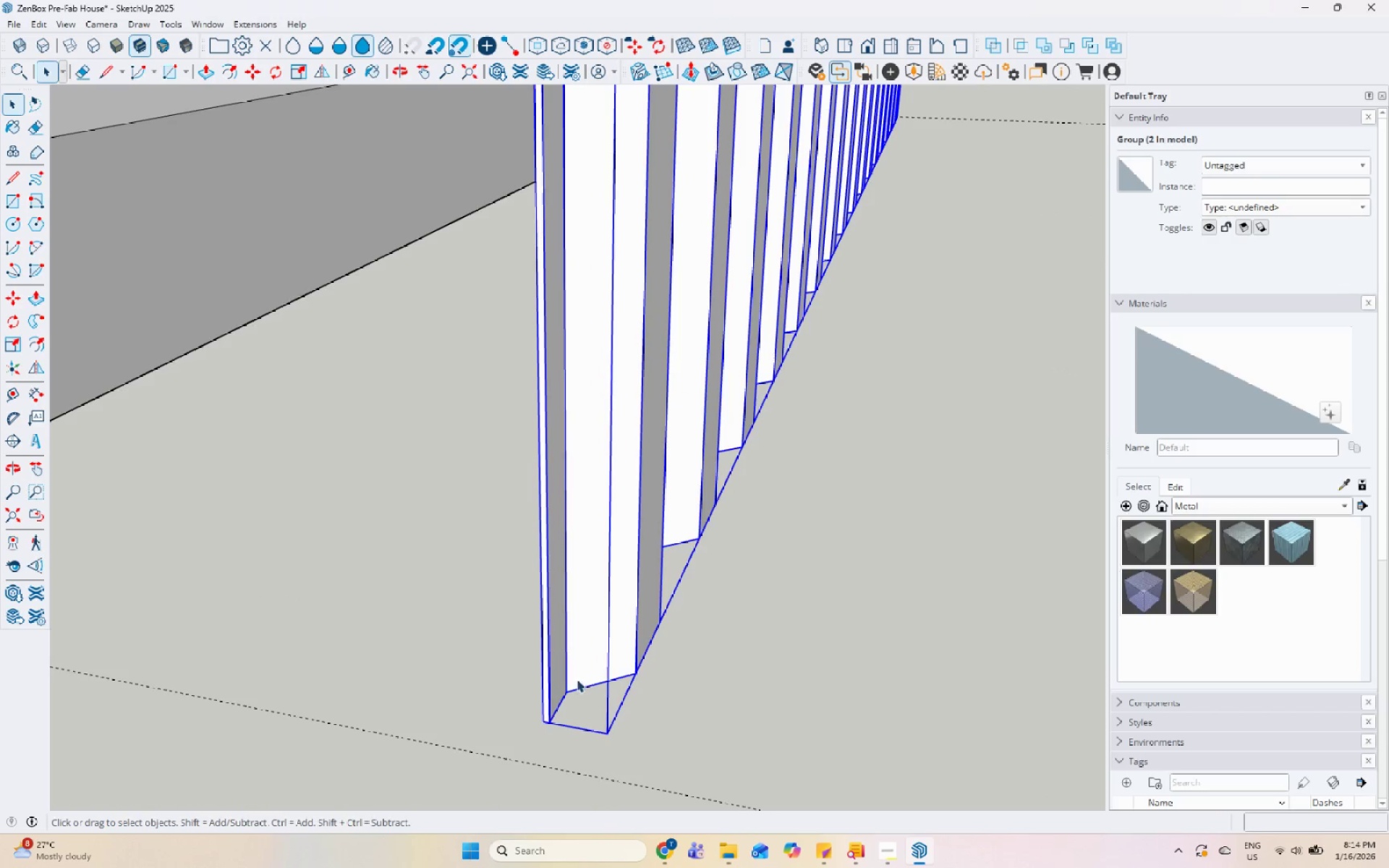 
key(M)
 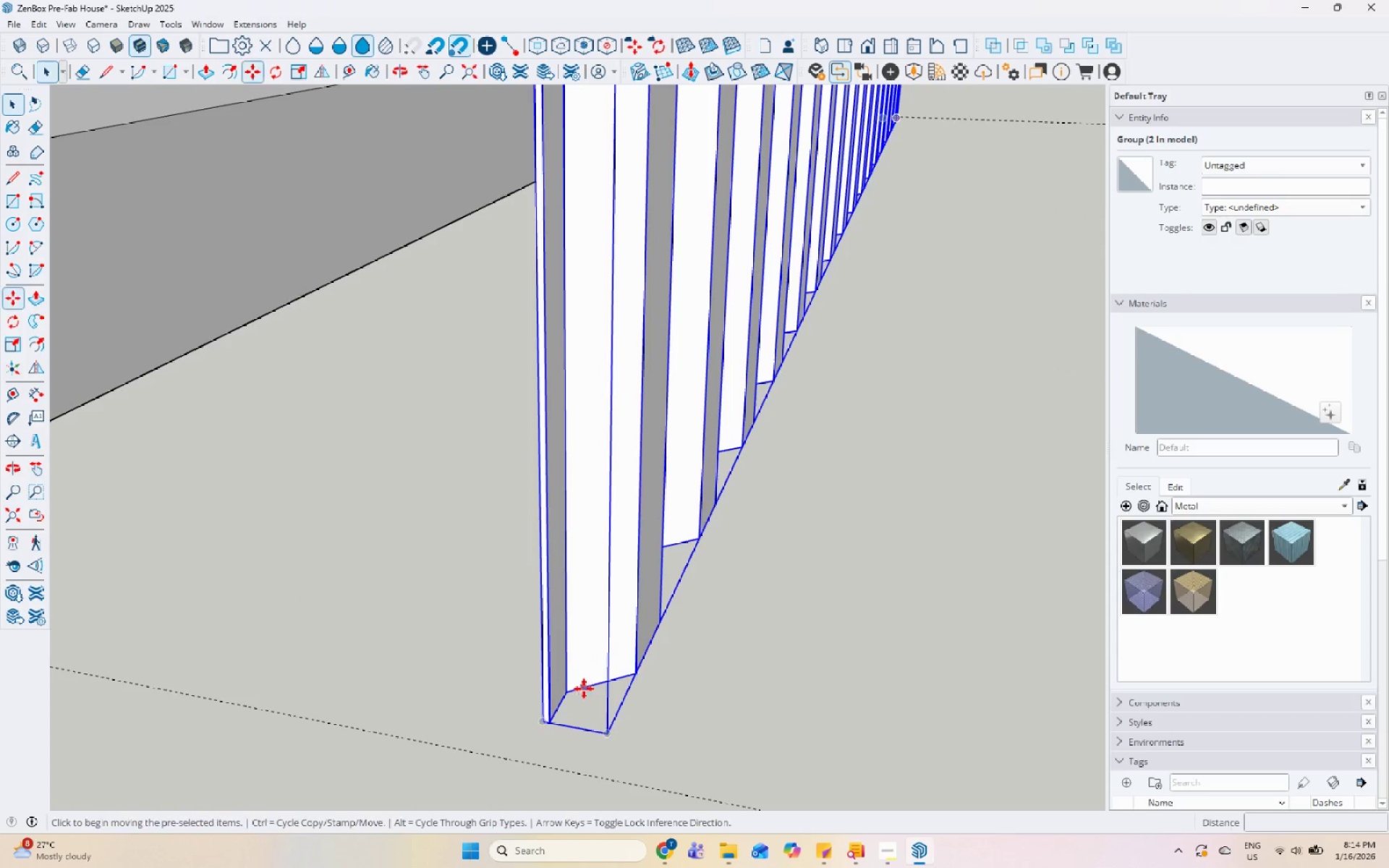 
scroll: coordinate [584, 707], scroll_direction: up, amount: 4.0
 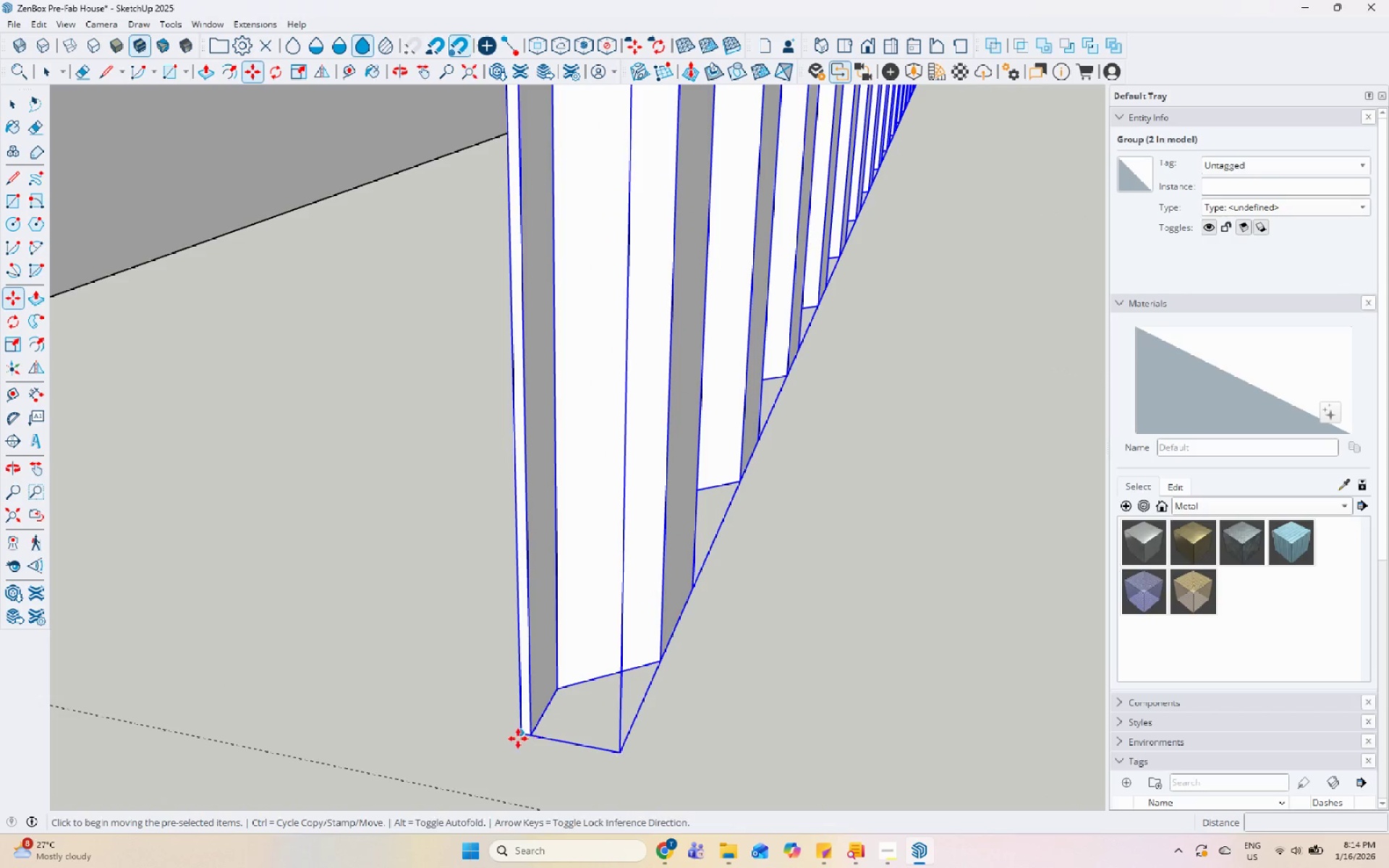 
left_click([518, 738])
 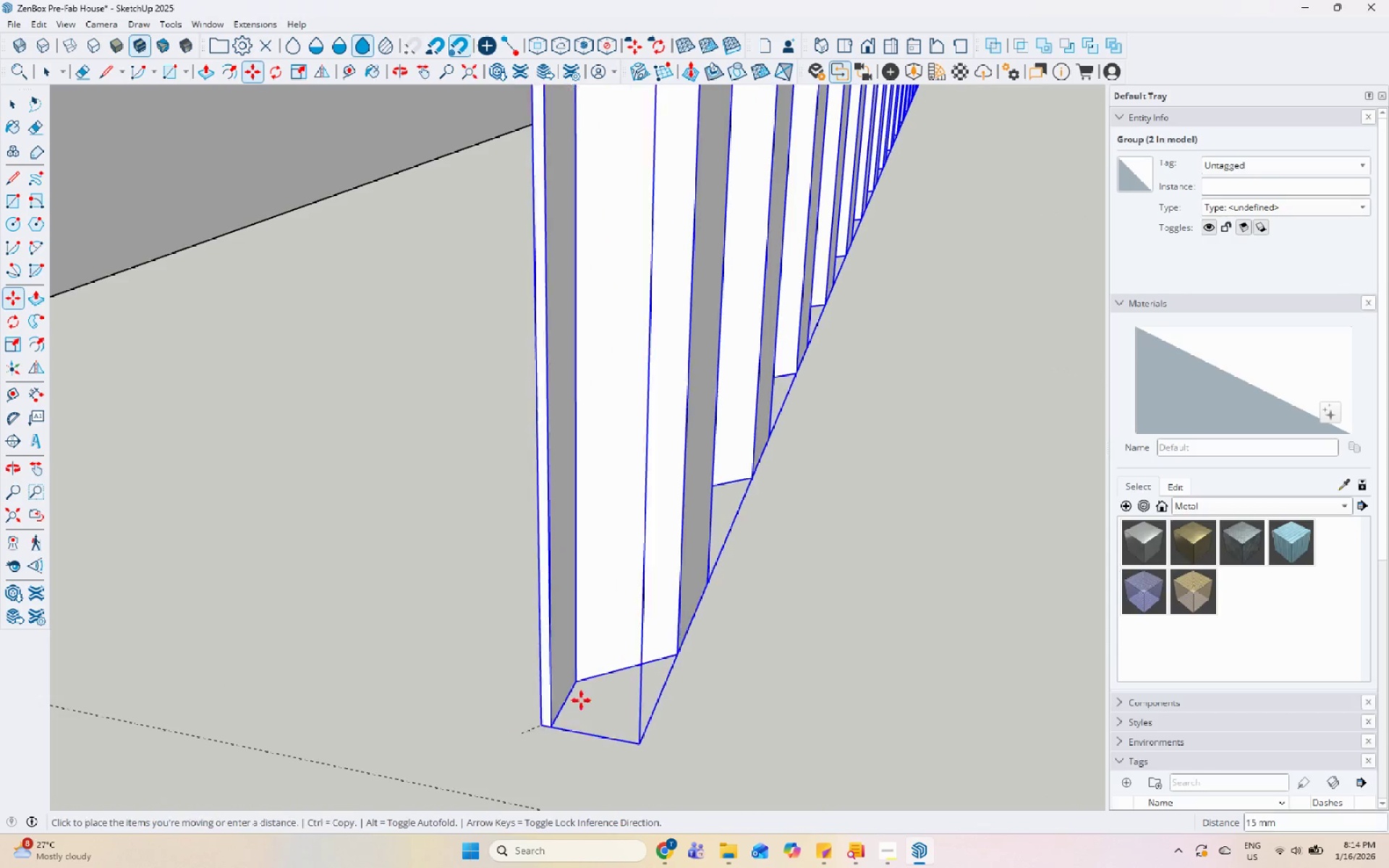 
scroll: coordinate [617, 660], scroll_direction: down, amount: 16.0
 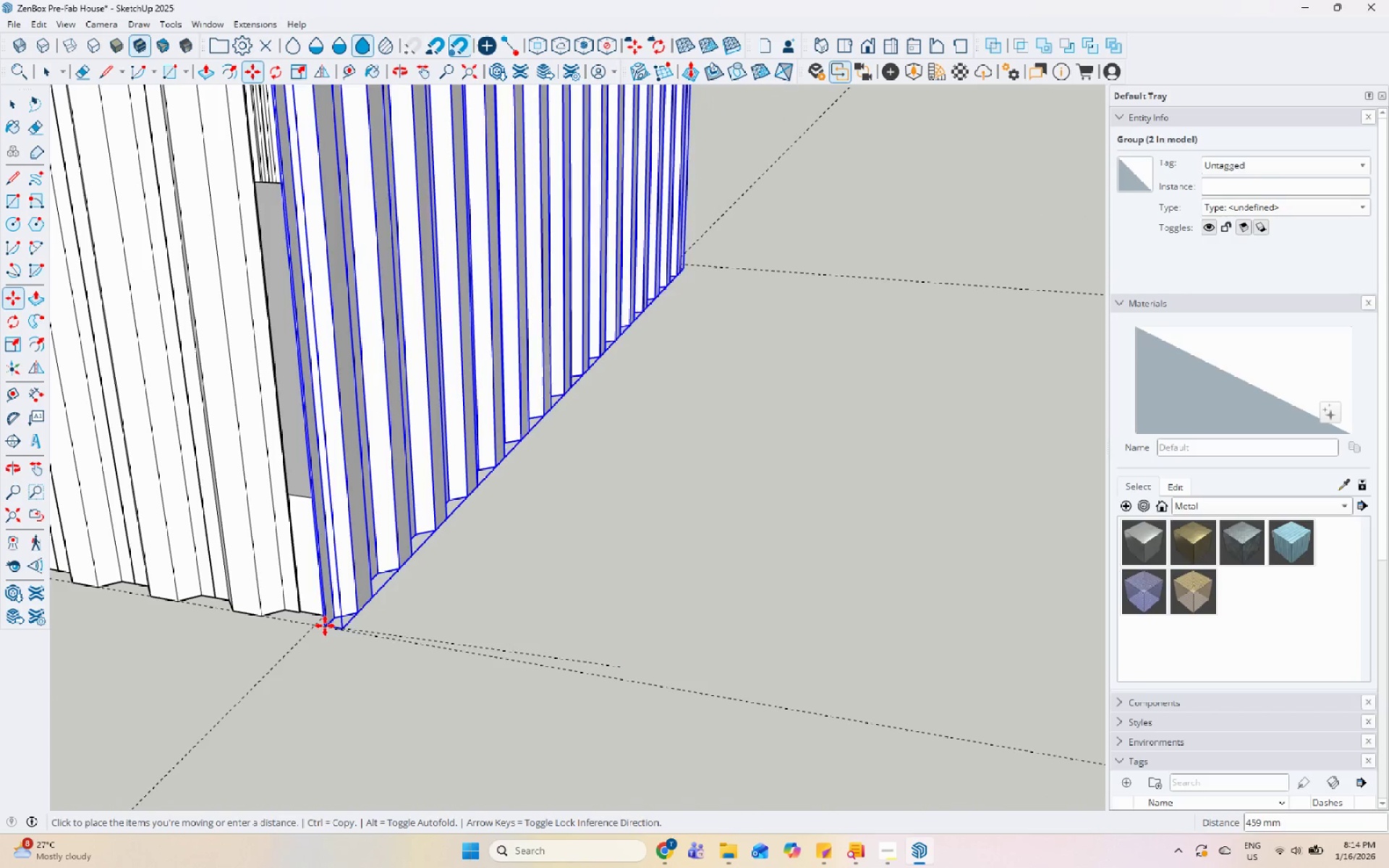 
left_click([335, 621])
 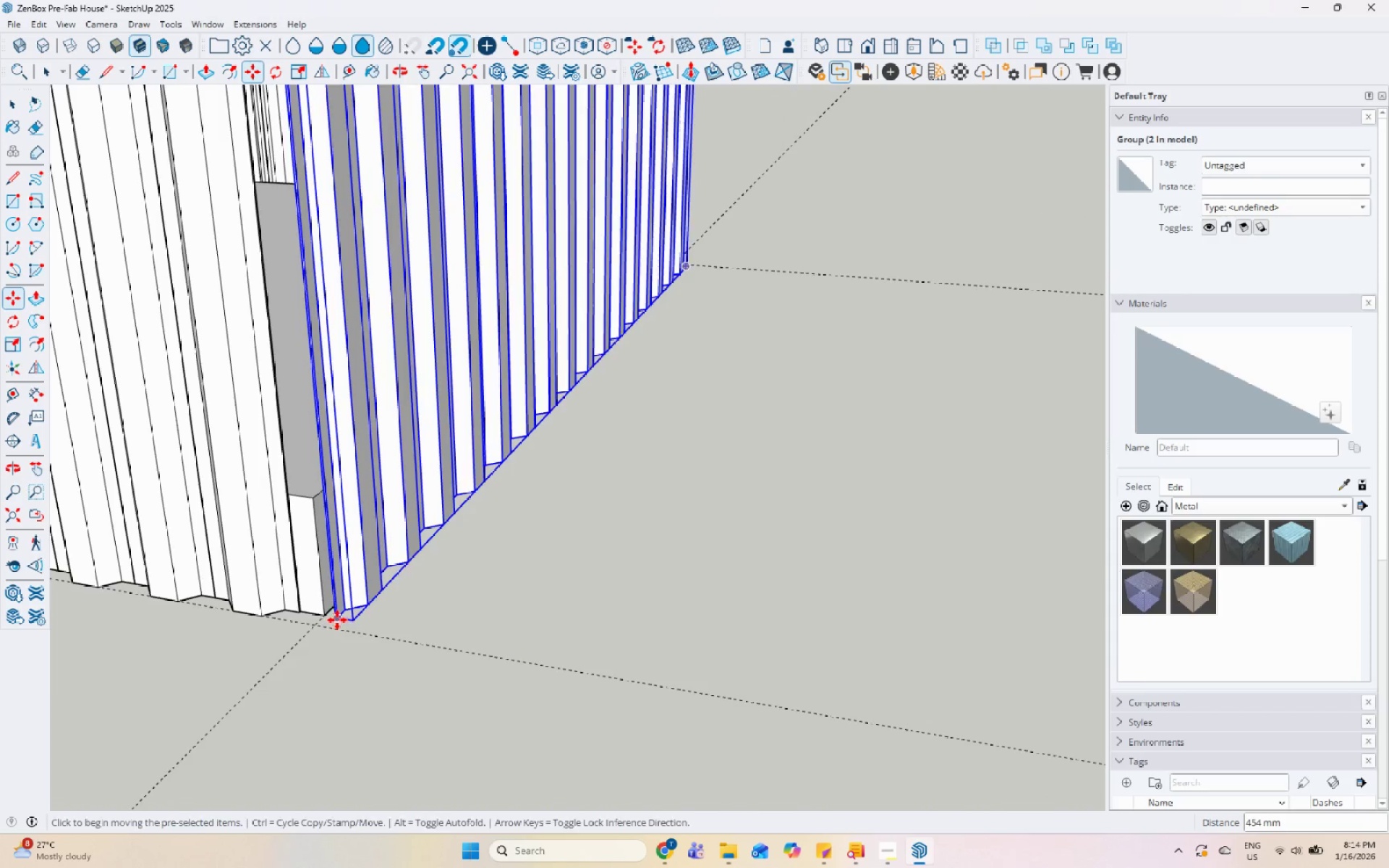 
scroll: coordinate [348, 630], scroll_direction: up, amount: 10.0
 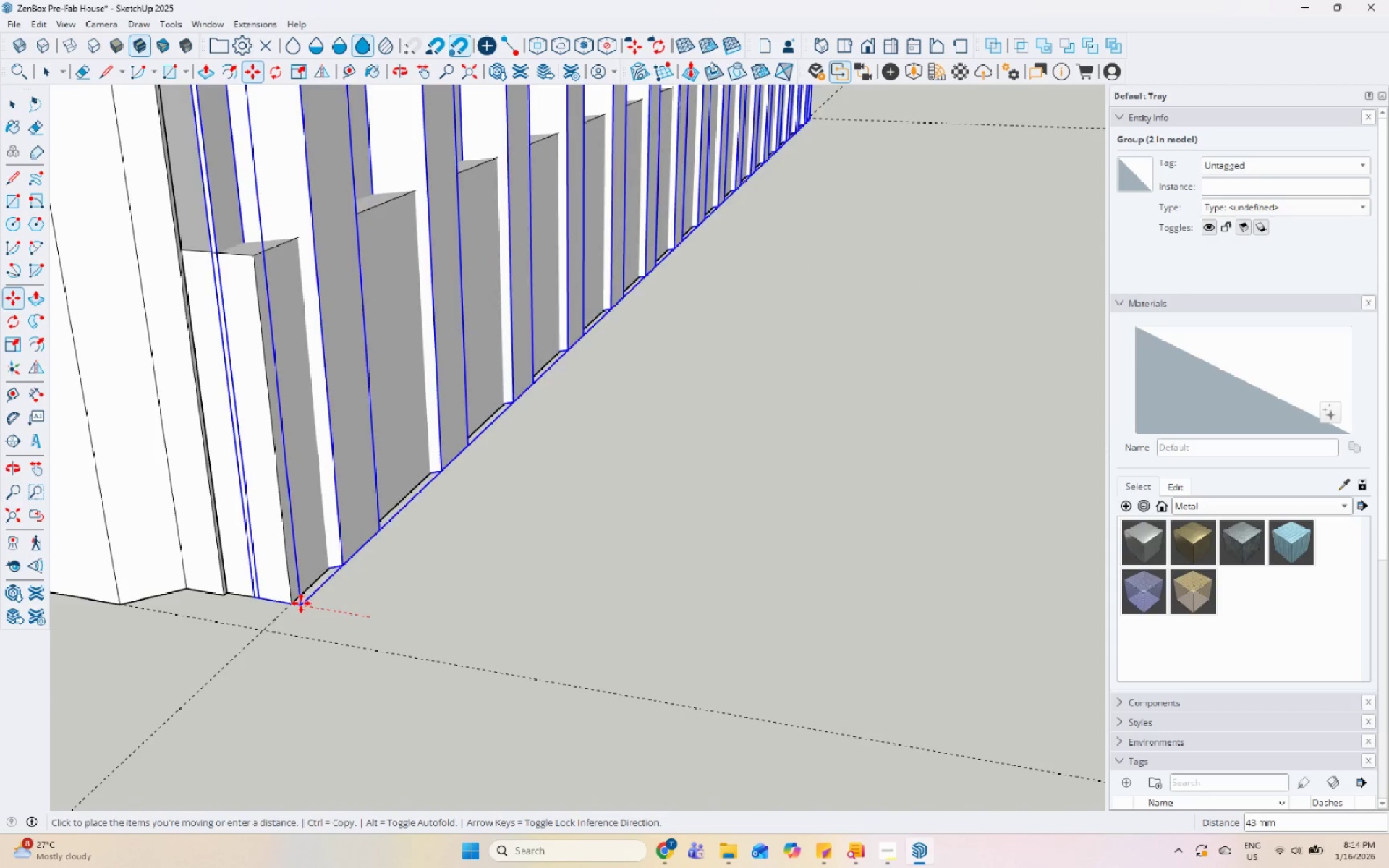 
left_click([294, 601])
 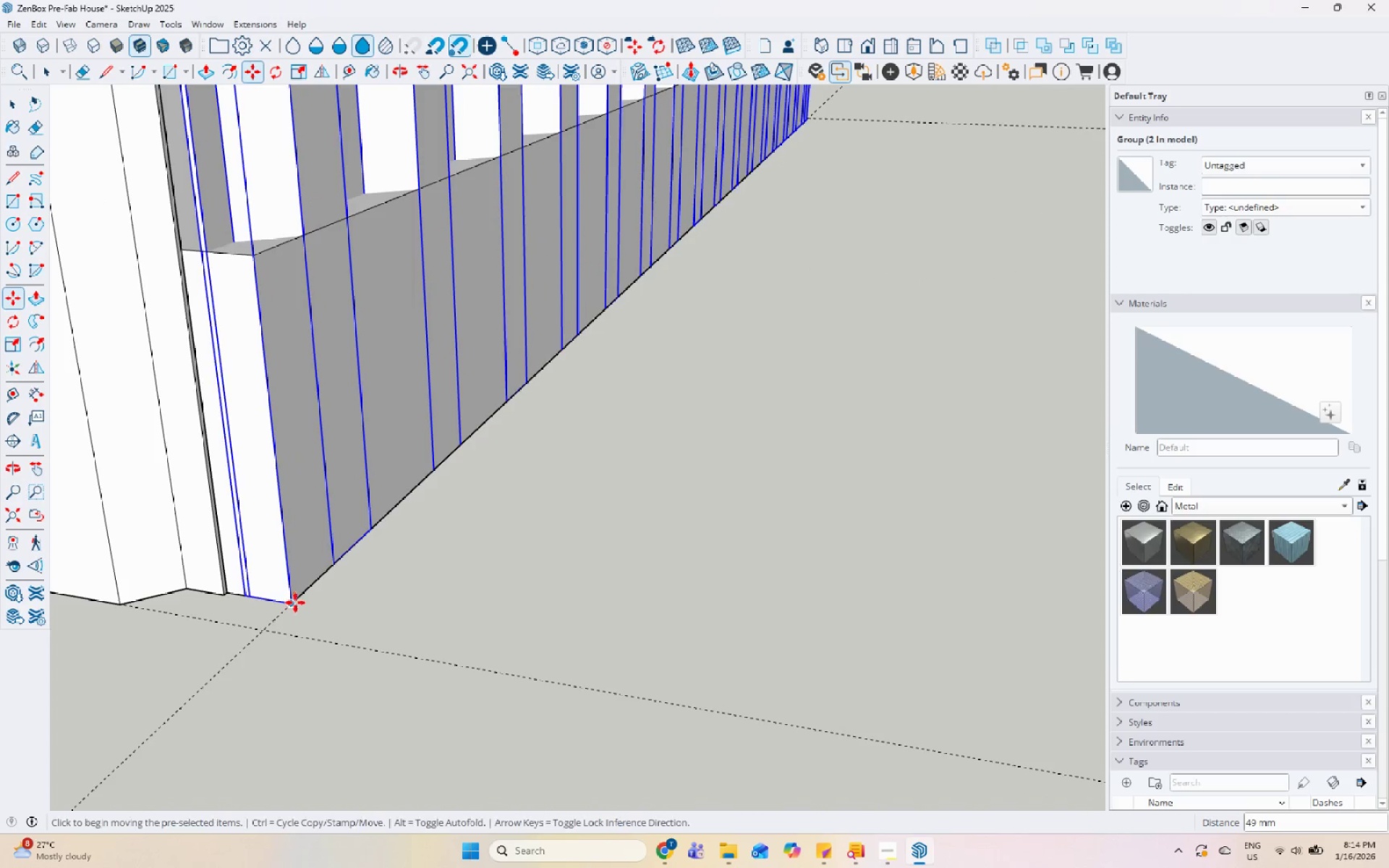 
key(Space)
 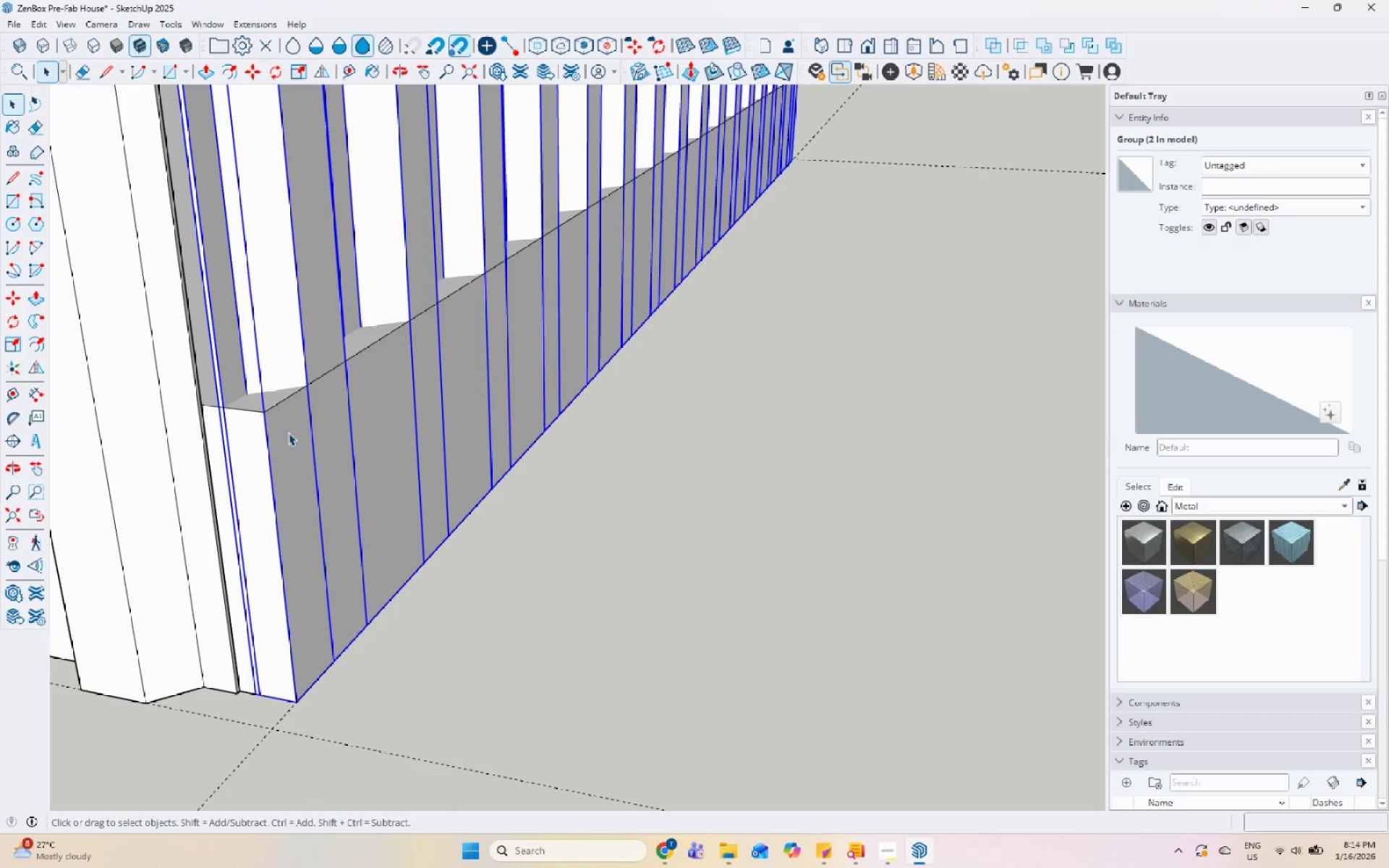 
double_click([288, 433])
 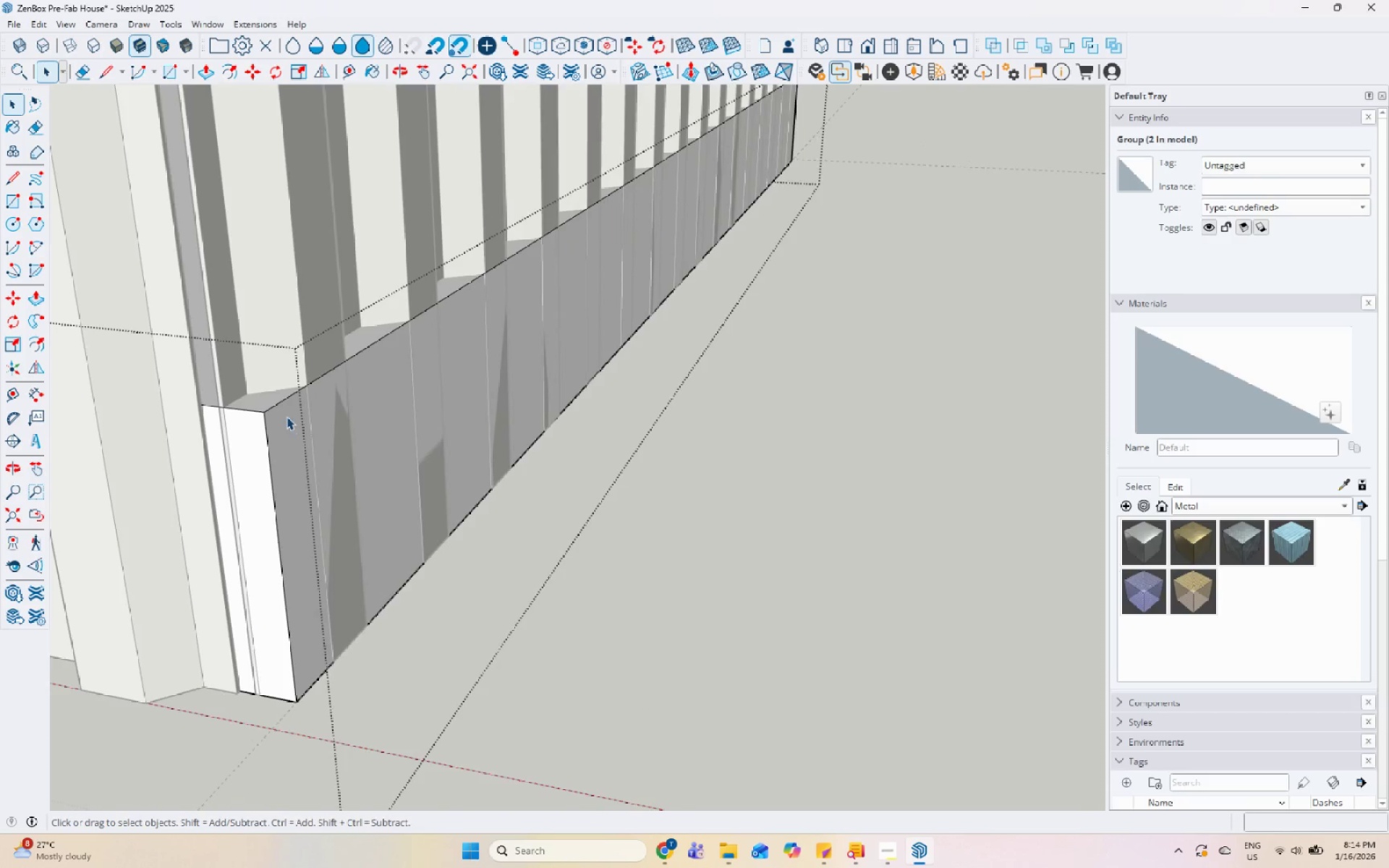 
scroll: coordinate [291, 454], scroll_direction: down, amount: 2.0
 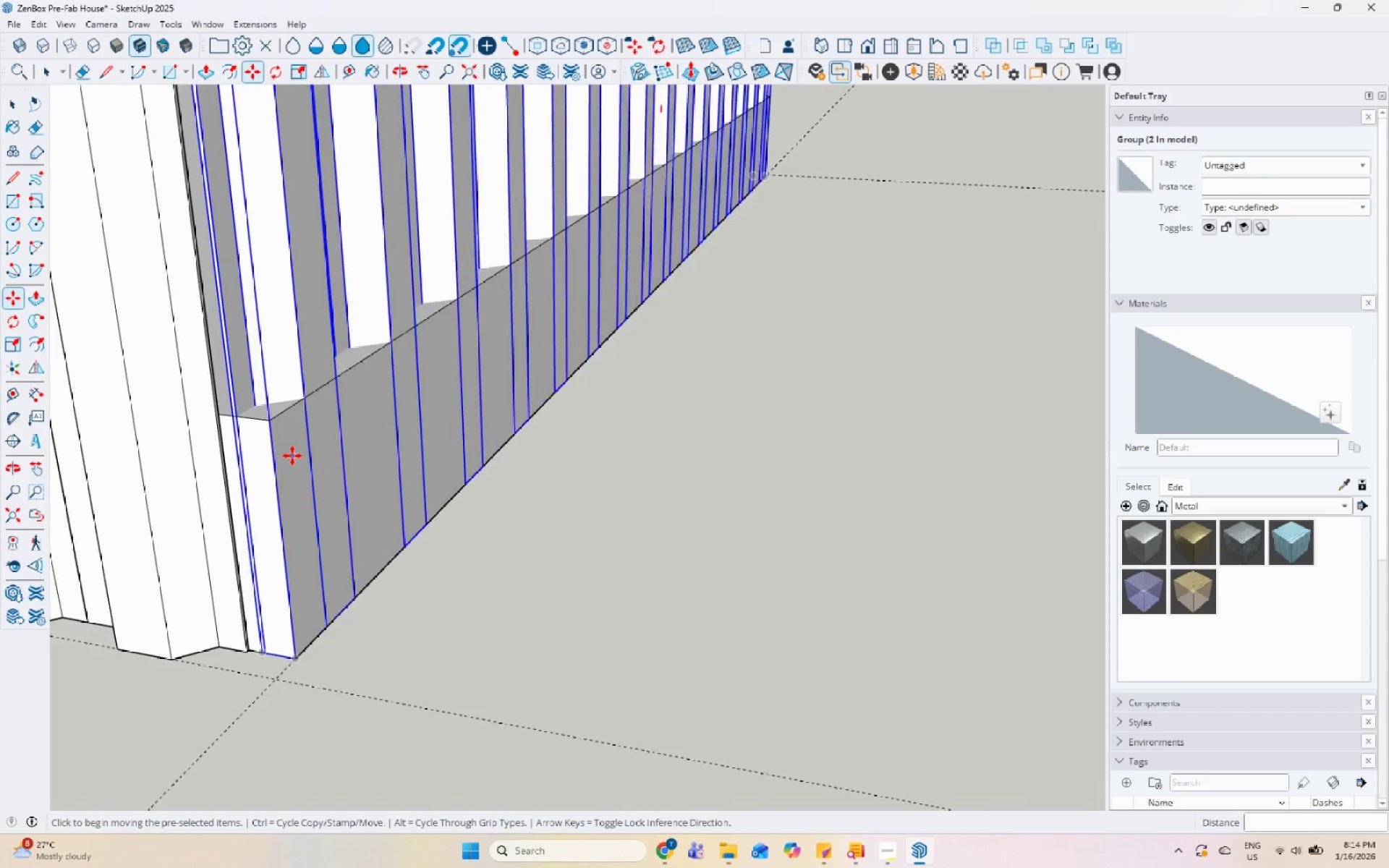 
triple_click([286, 416])
 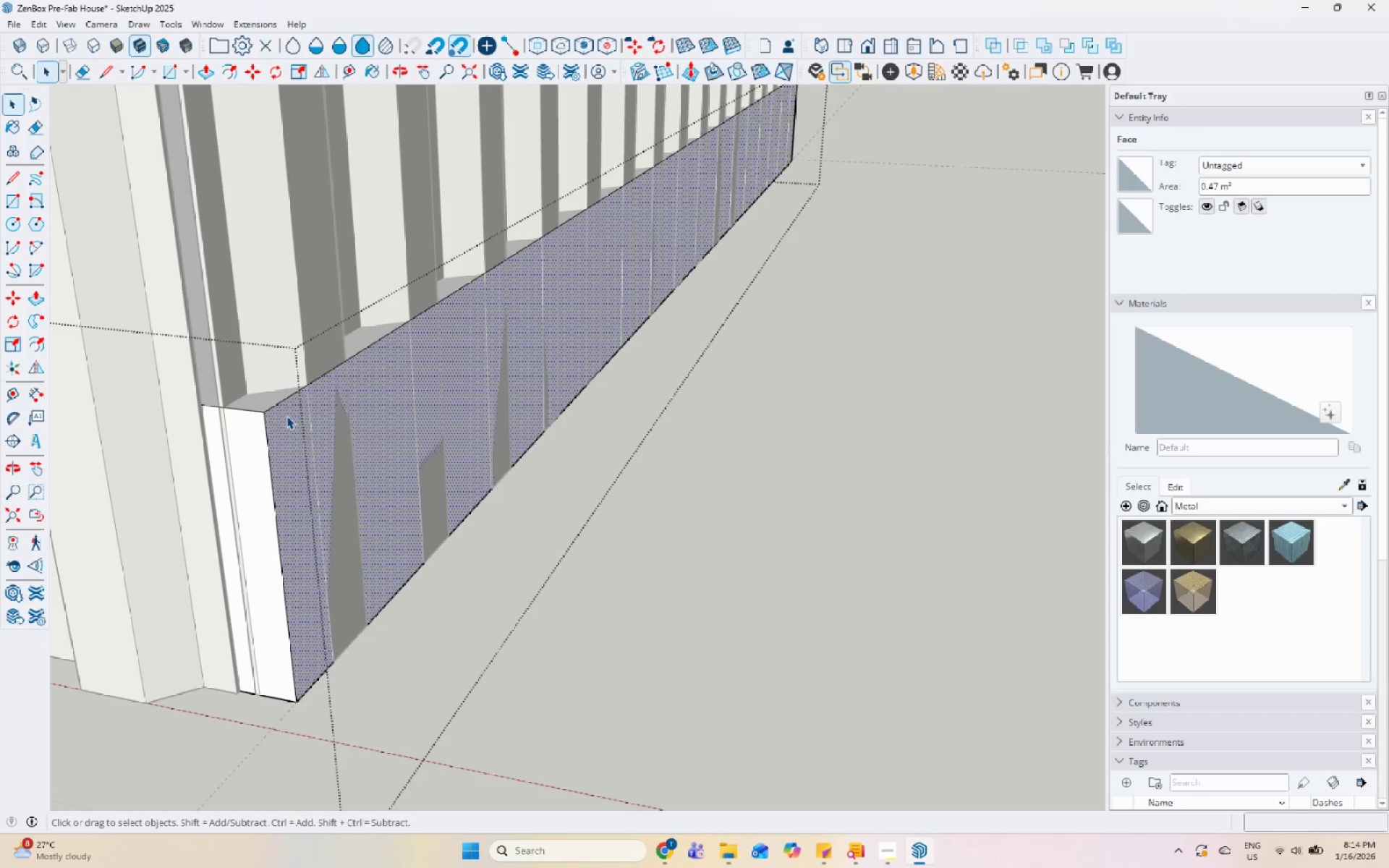 
key(P)
 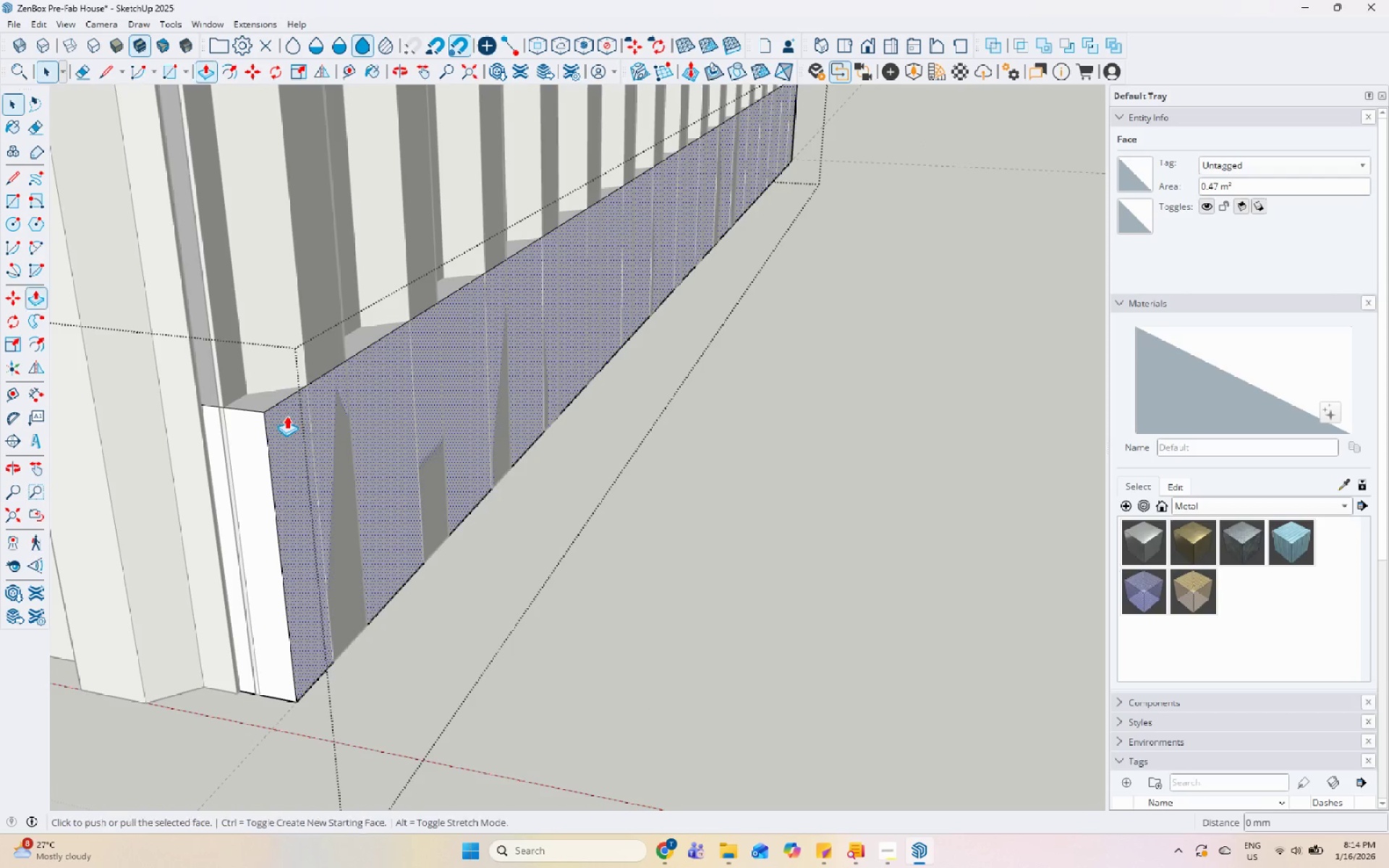 
left_click([286, 416])
 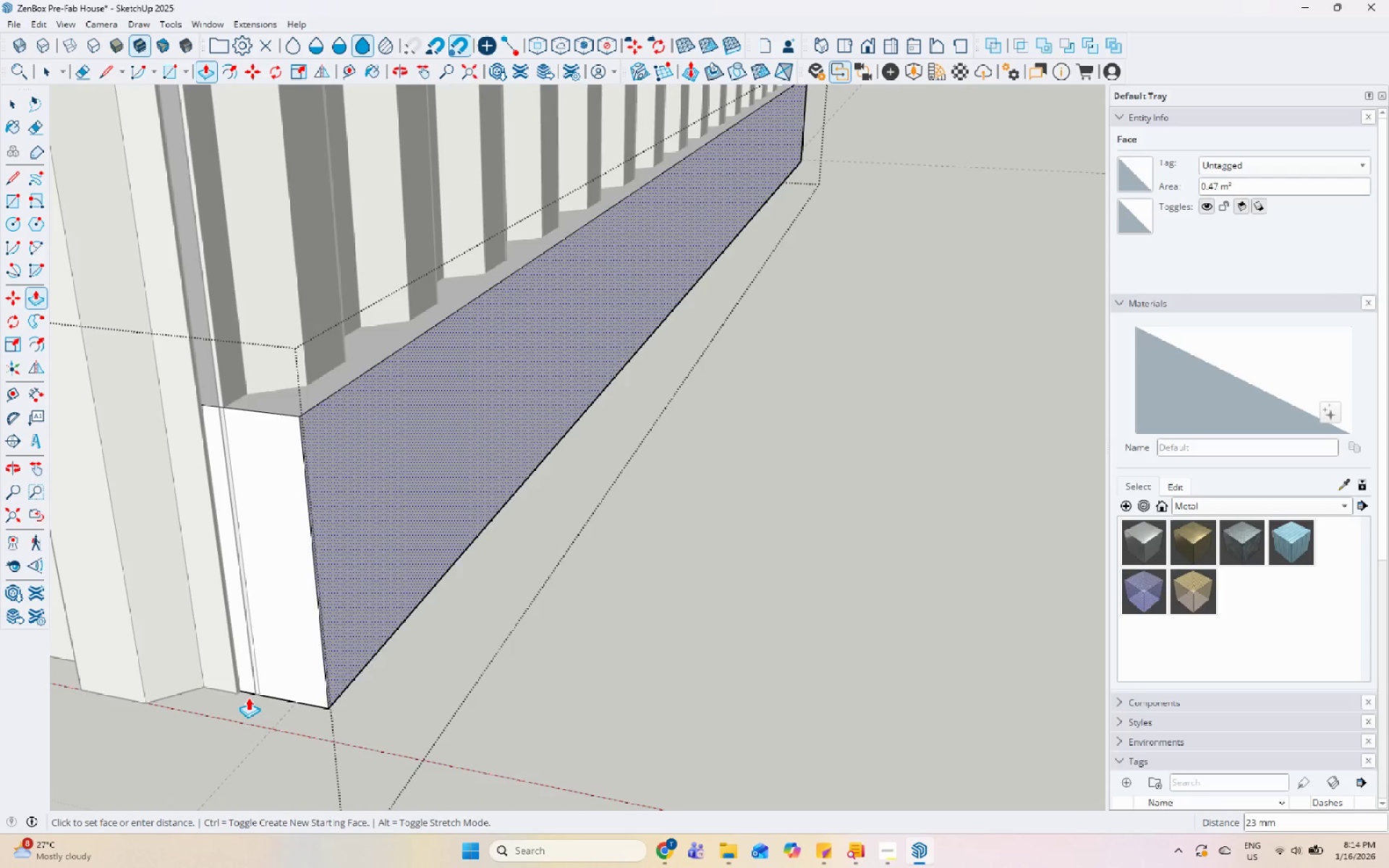 
key(Space)
 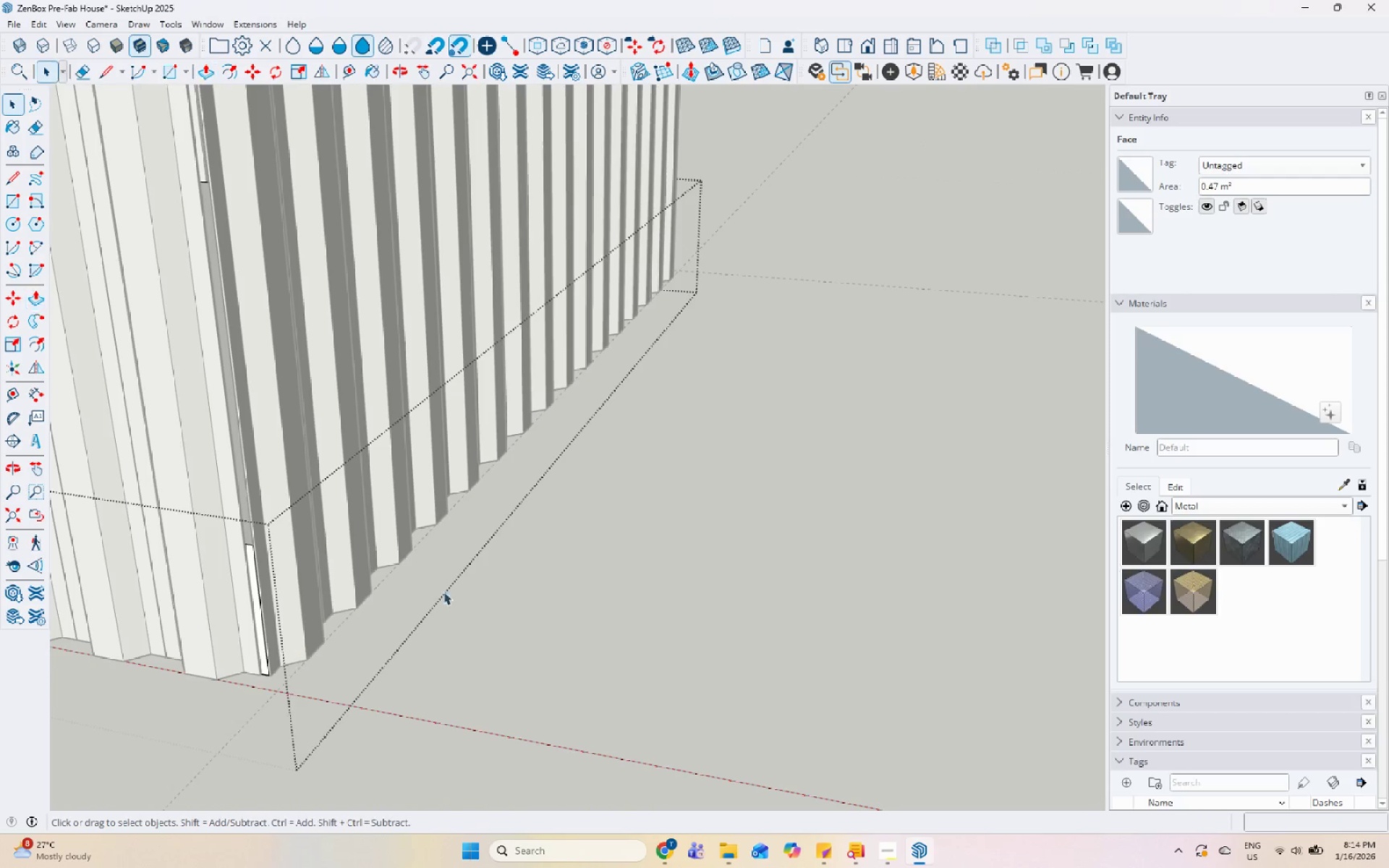 
left_click_drag(start_coordinate=[592, 549], to_coordinate=[379, 578])
 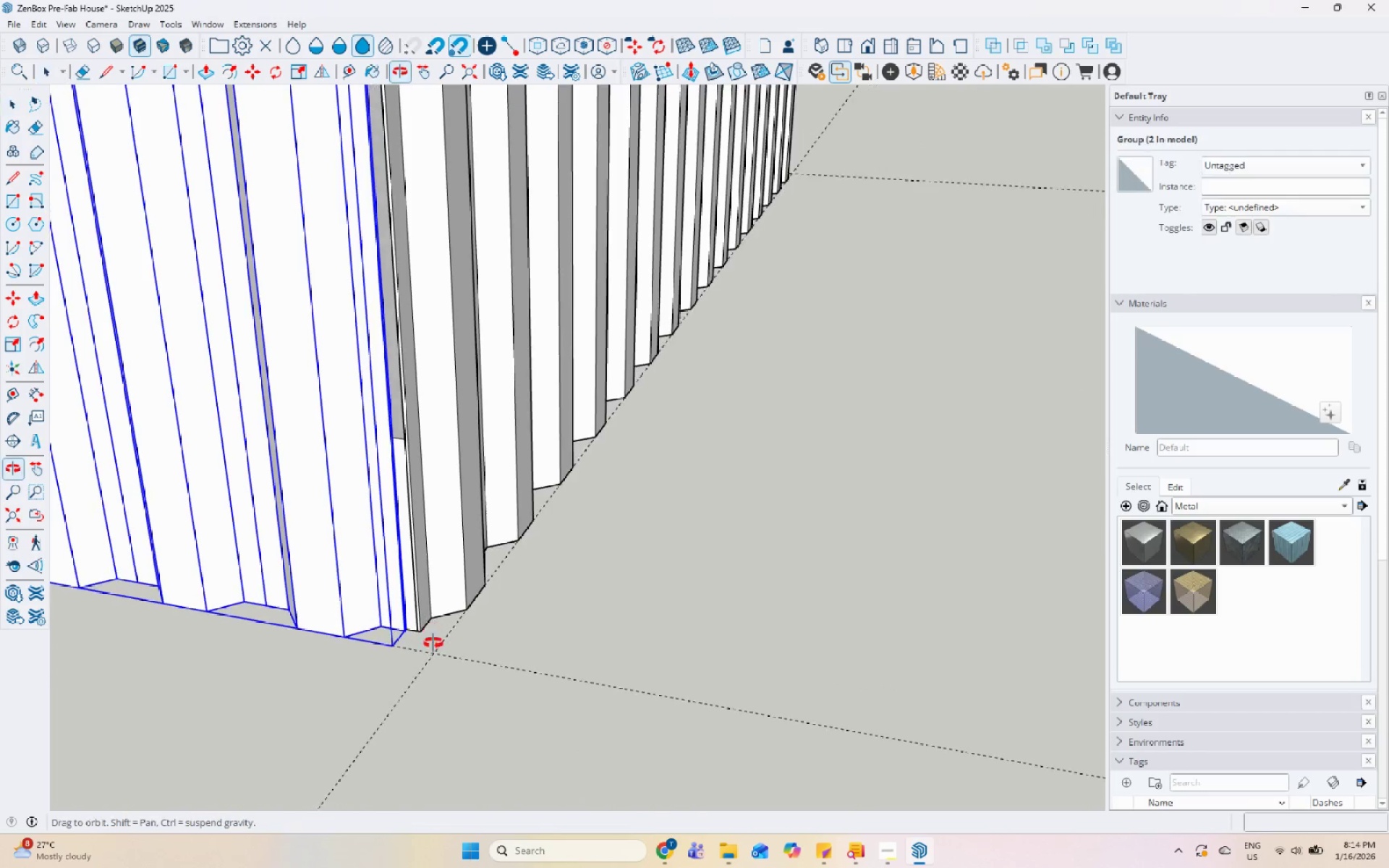 
scroll: coordinate [281, 659], scroll_direction: down, amount: 8.0
 